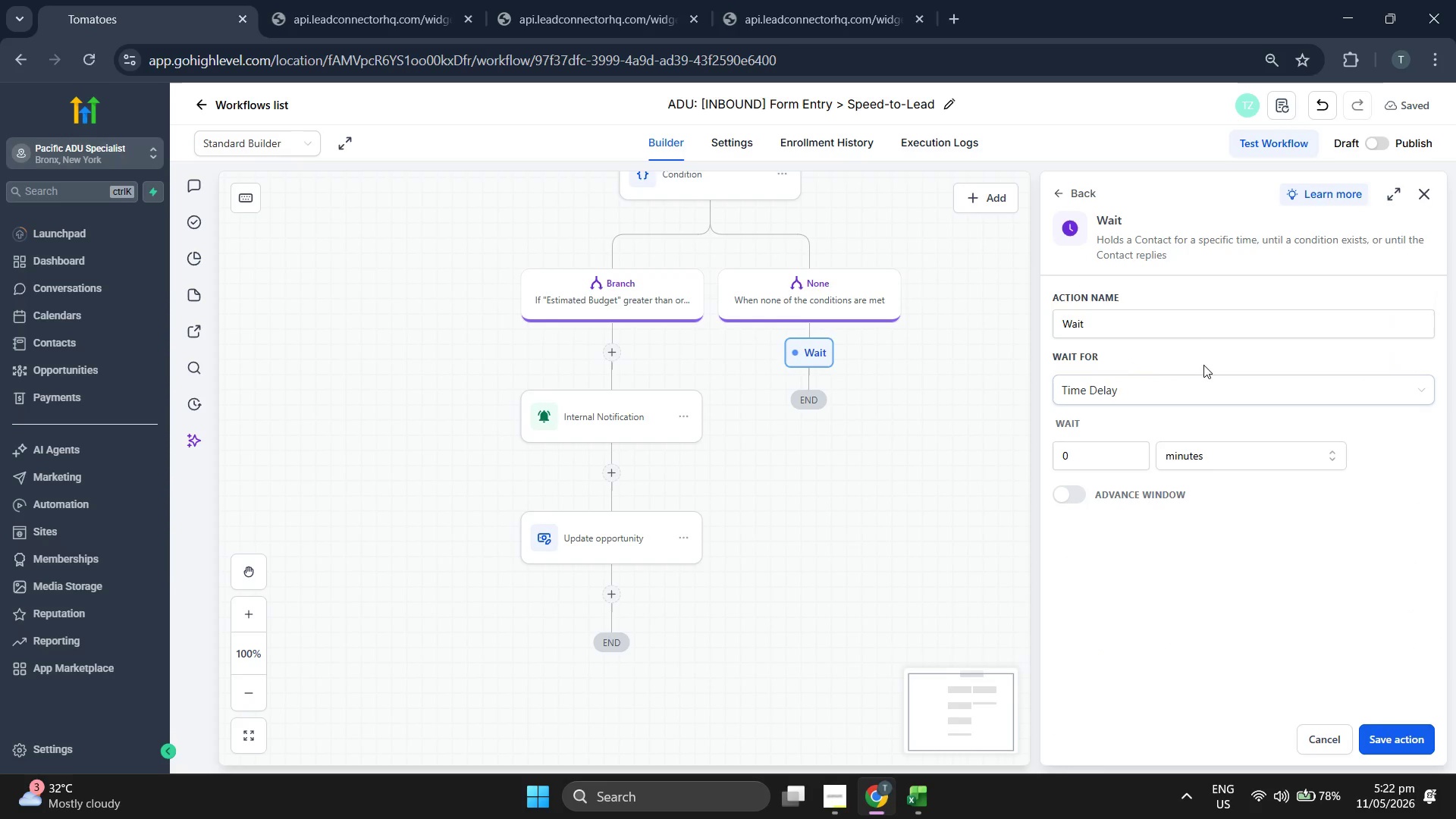 
scroll: coordinate [1231, 513], scroll_direction: up, amount: 8.0
 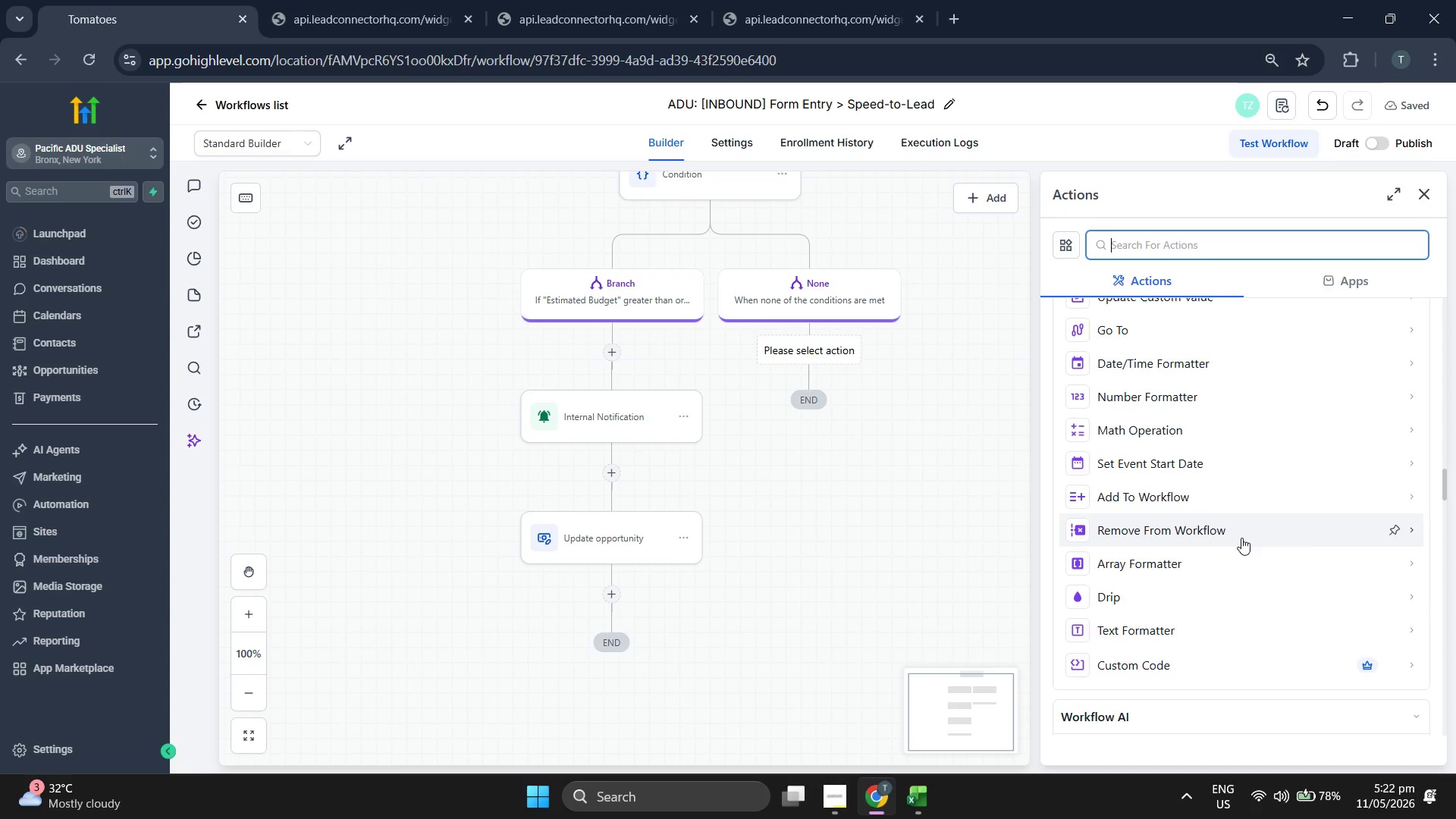 
key(Space)
 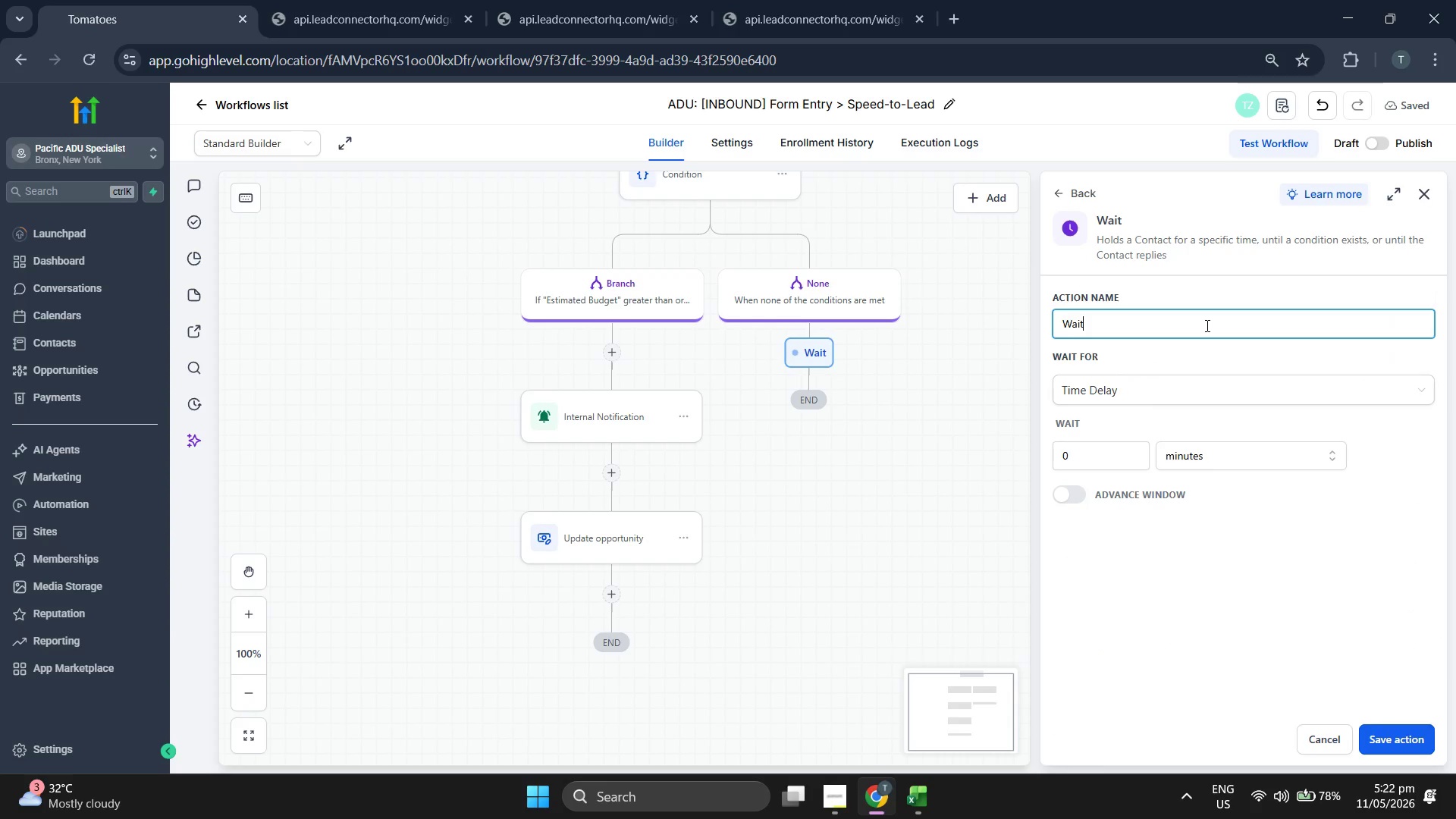 
key(2)
 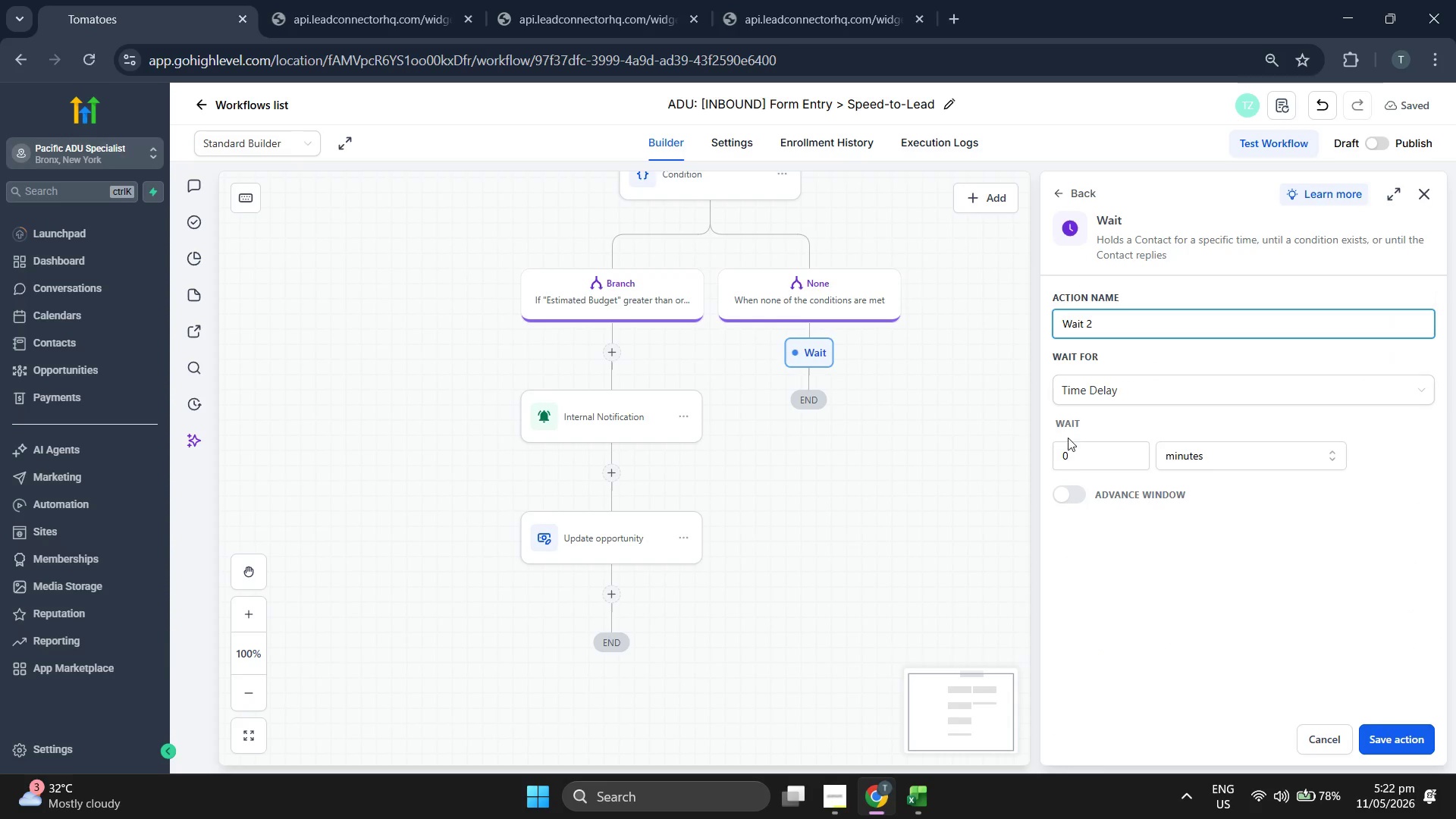 
scroll: coordinate [1242, 557], scroll_direction: up, amount: 3.0
 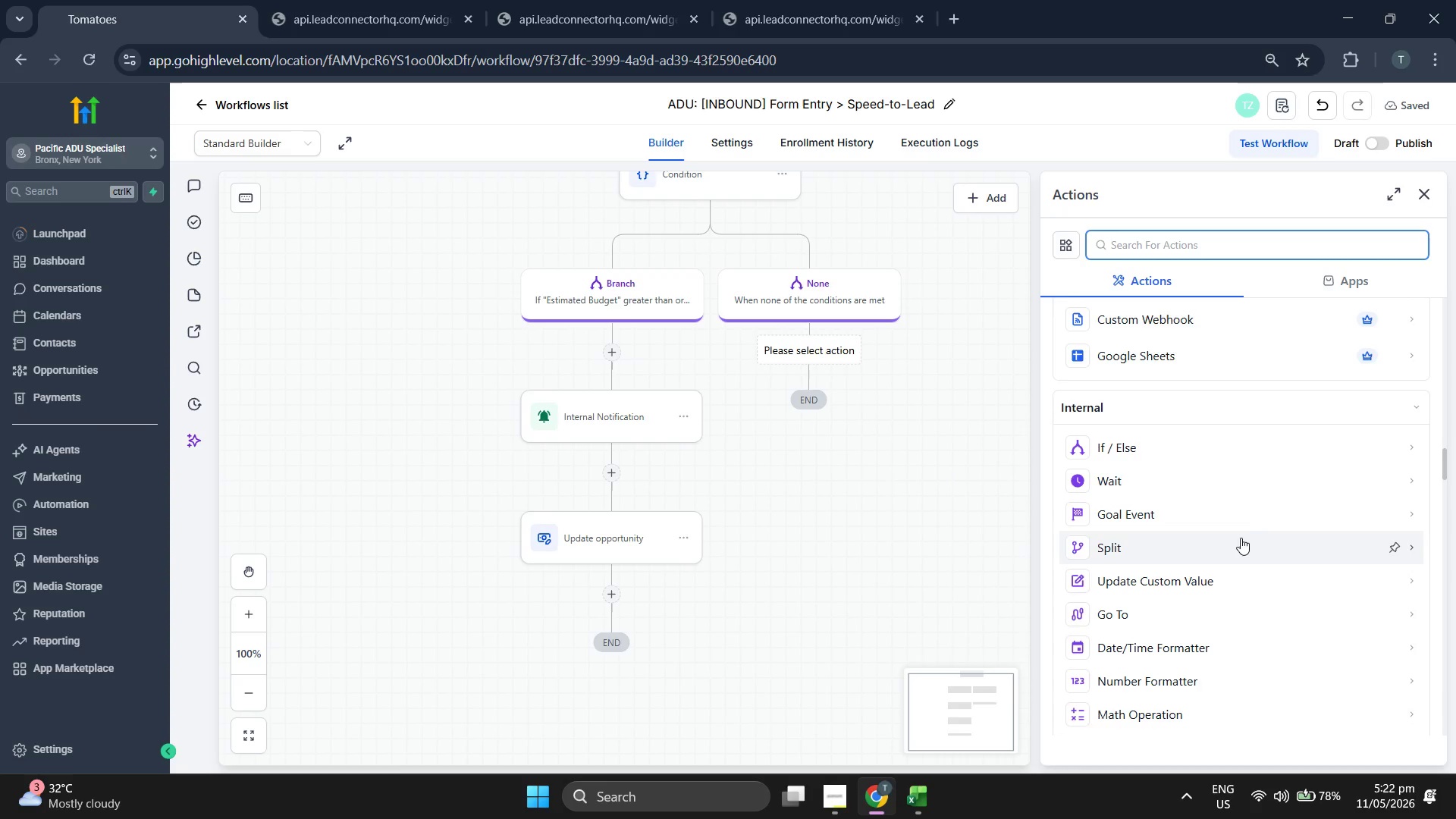 
key(2)
 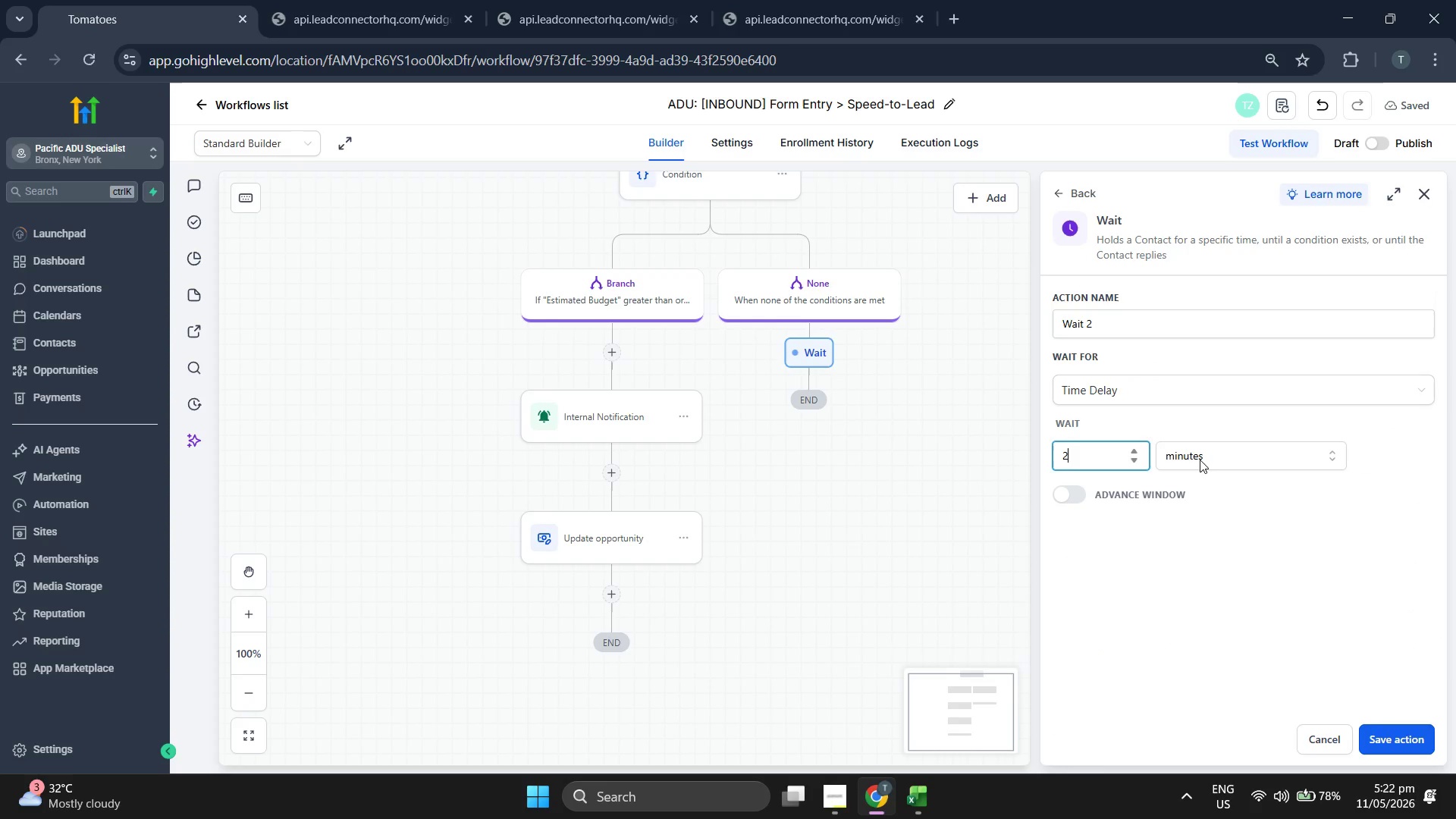 
left_click([1247, 460])
 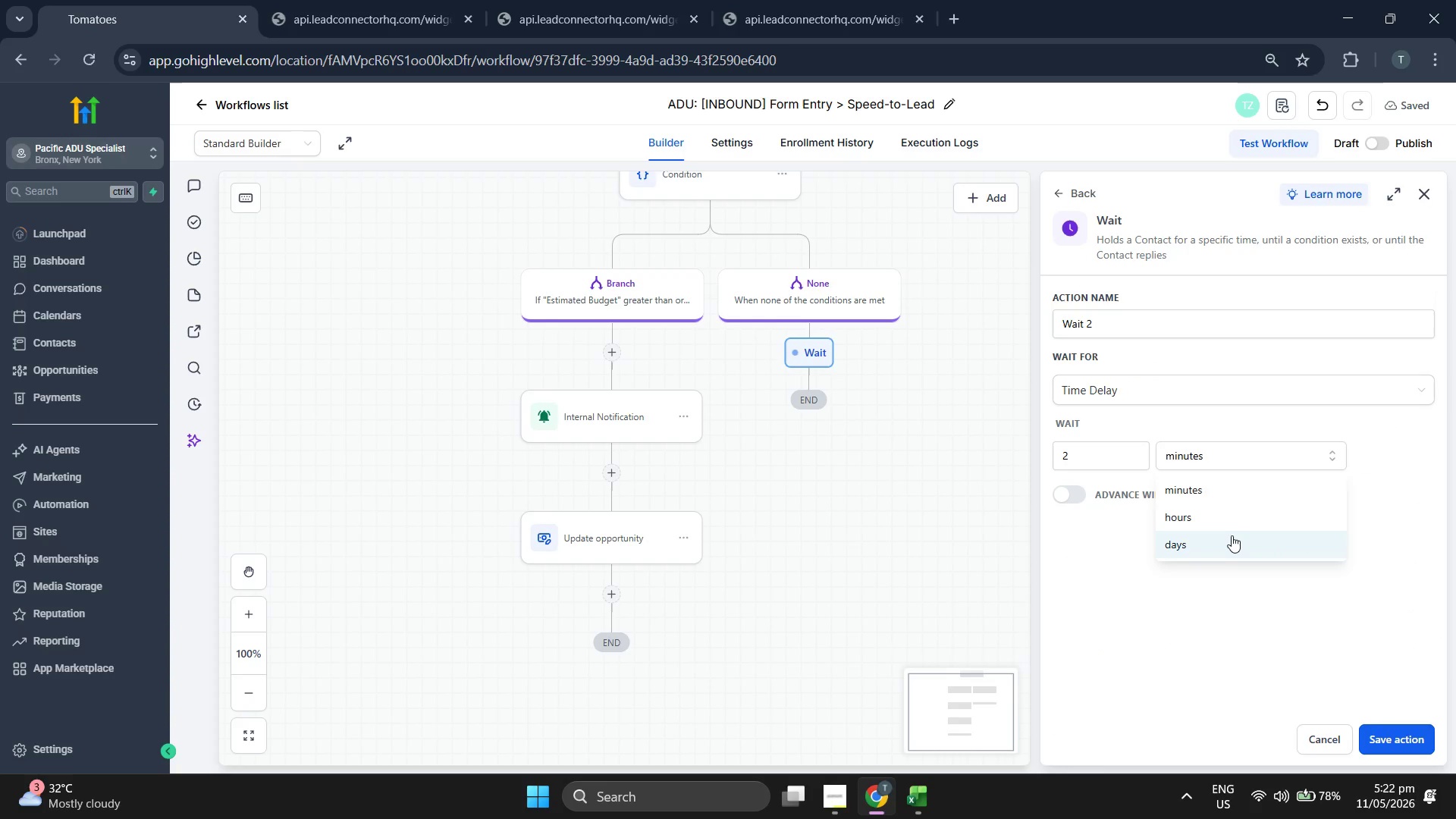 
scroll: coordinate [1241, 538], scroll_direction: up, amount: 2.0
 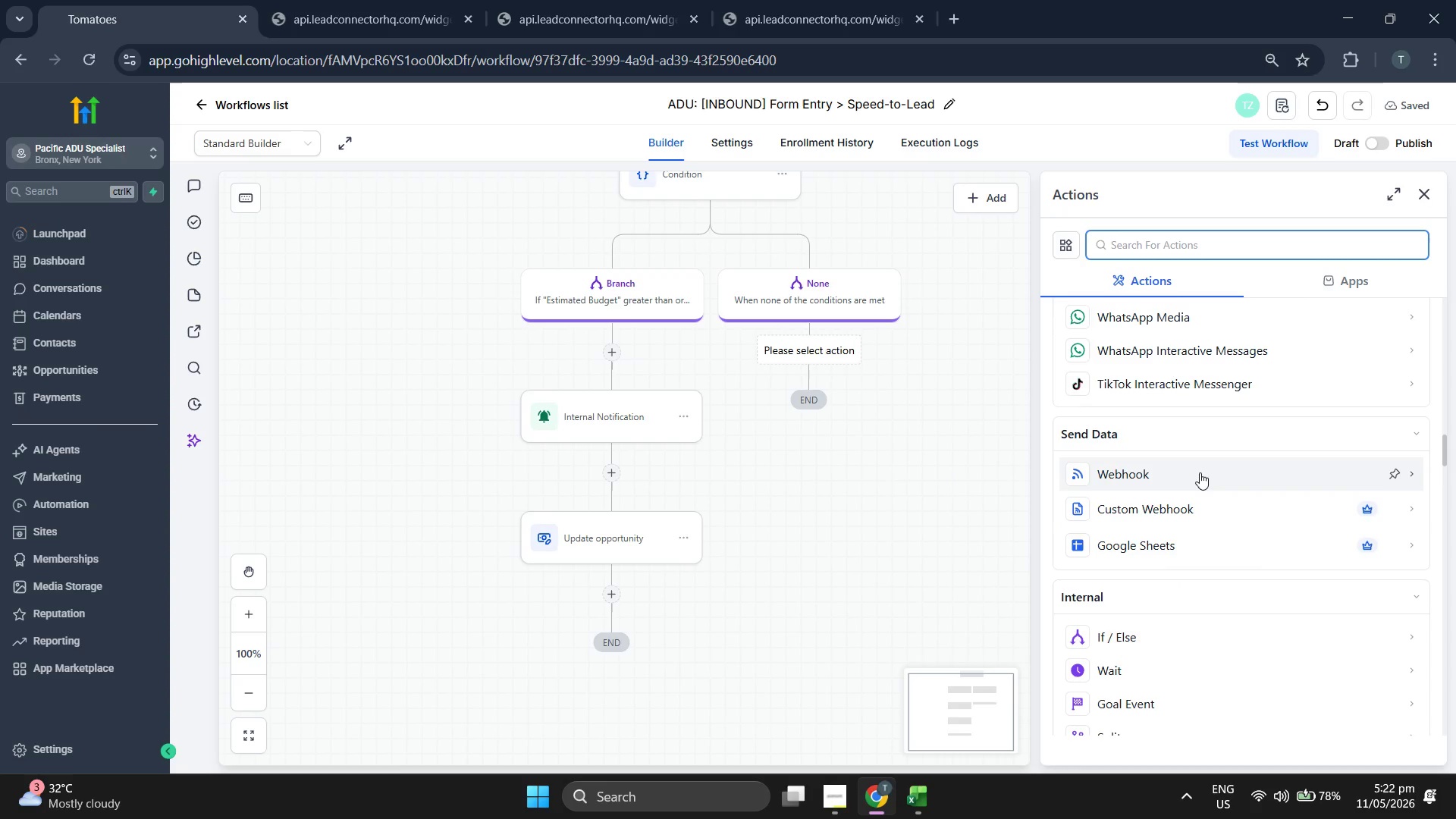 
left_click([1232, 543])
 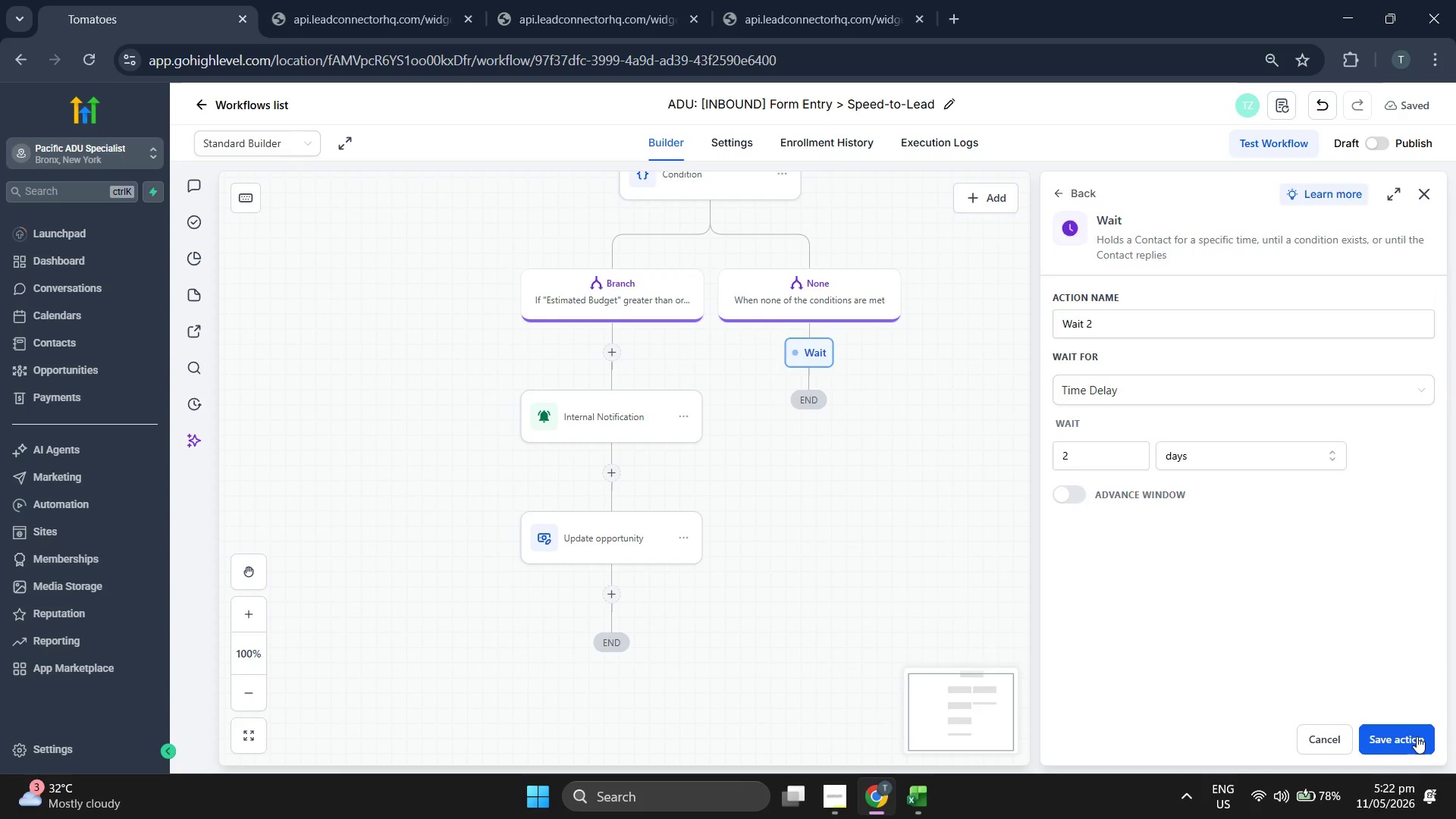 
scroll: coordinate [1213, 498], scroll_direction: down, amount: 2.0
 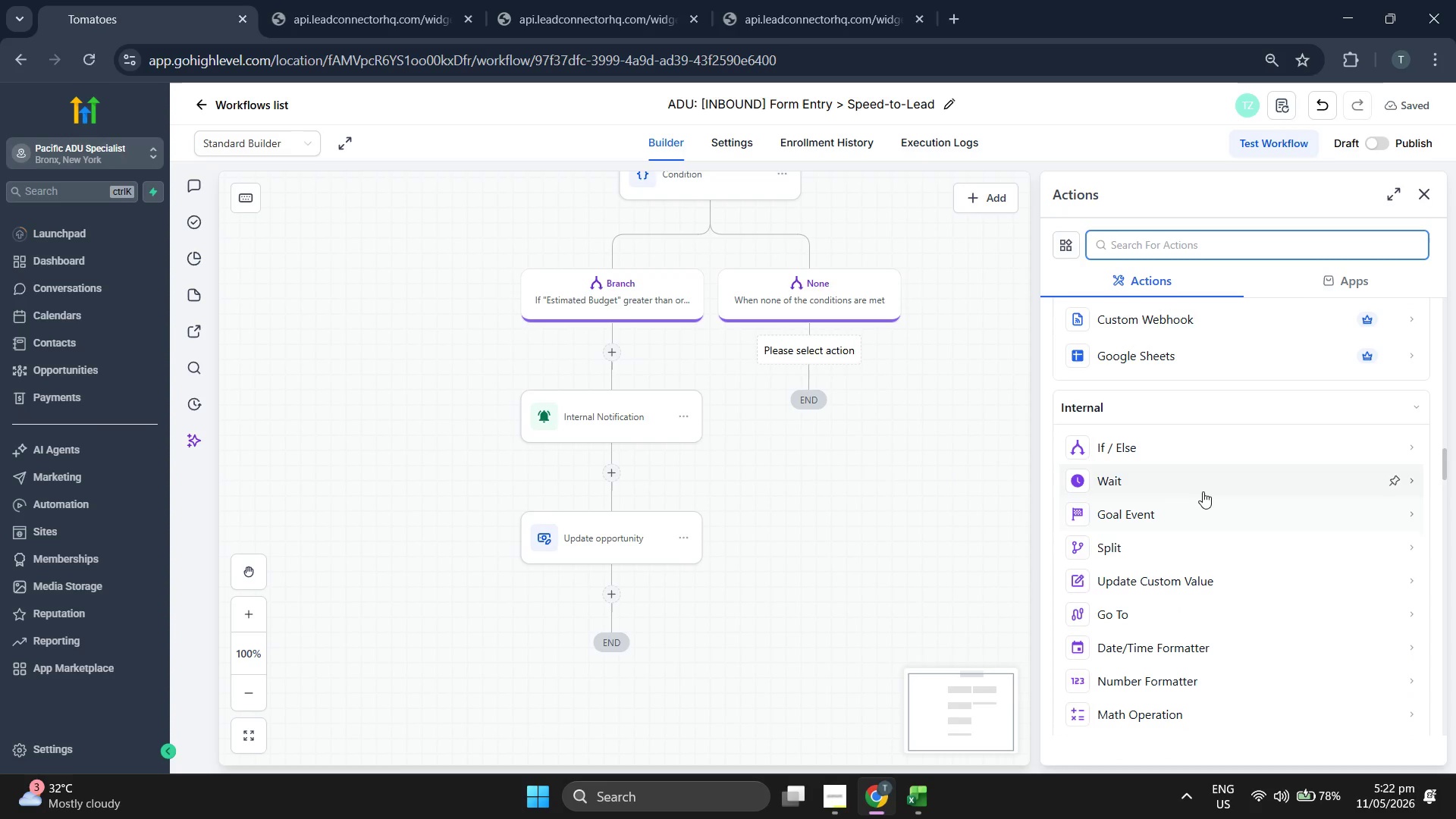 
left_click_drag(start_coordinate=[1113, 569], to_coordinate=[1122, 521])
 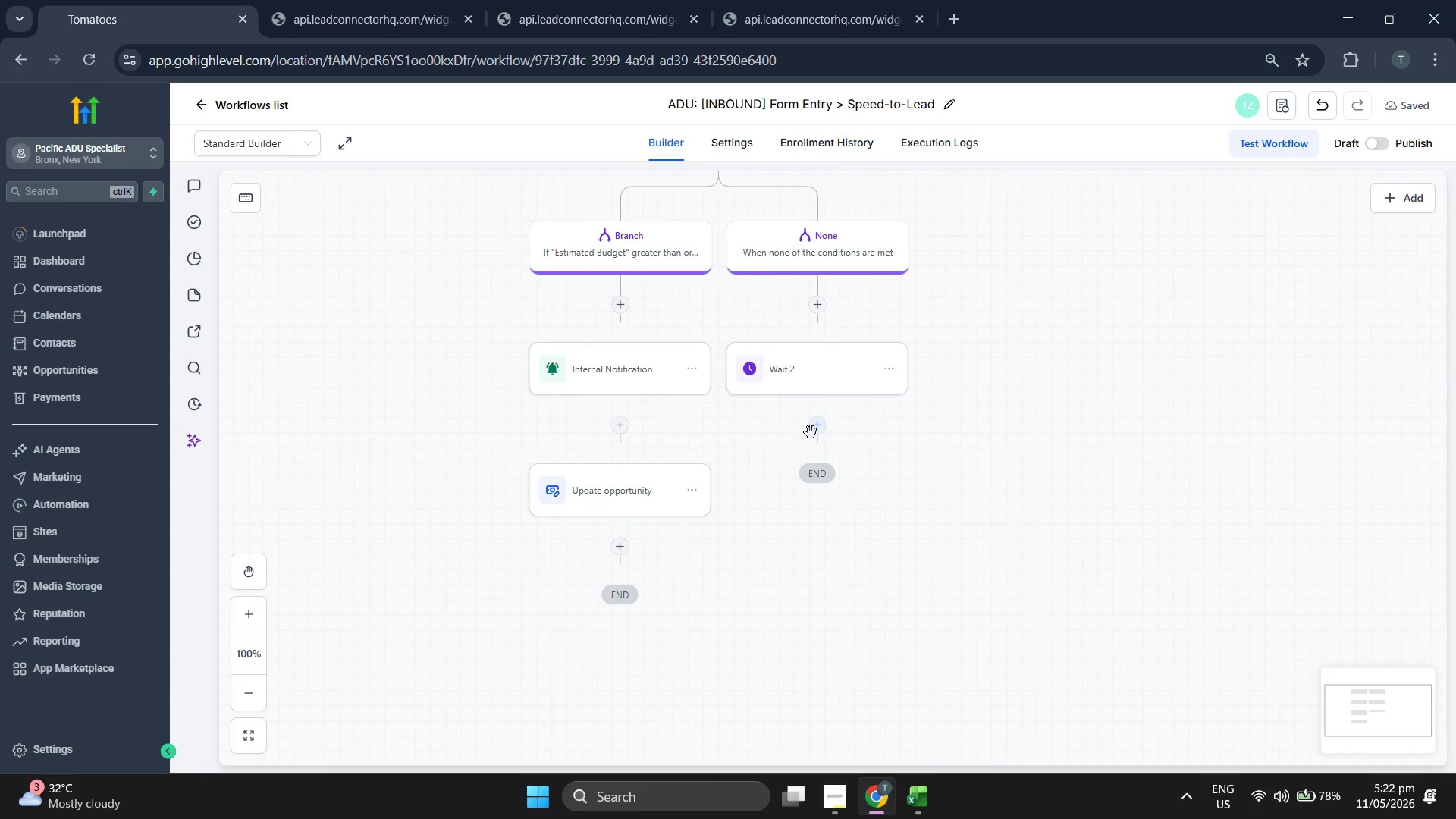 
left_click([811, 426])
 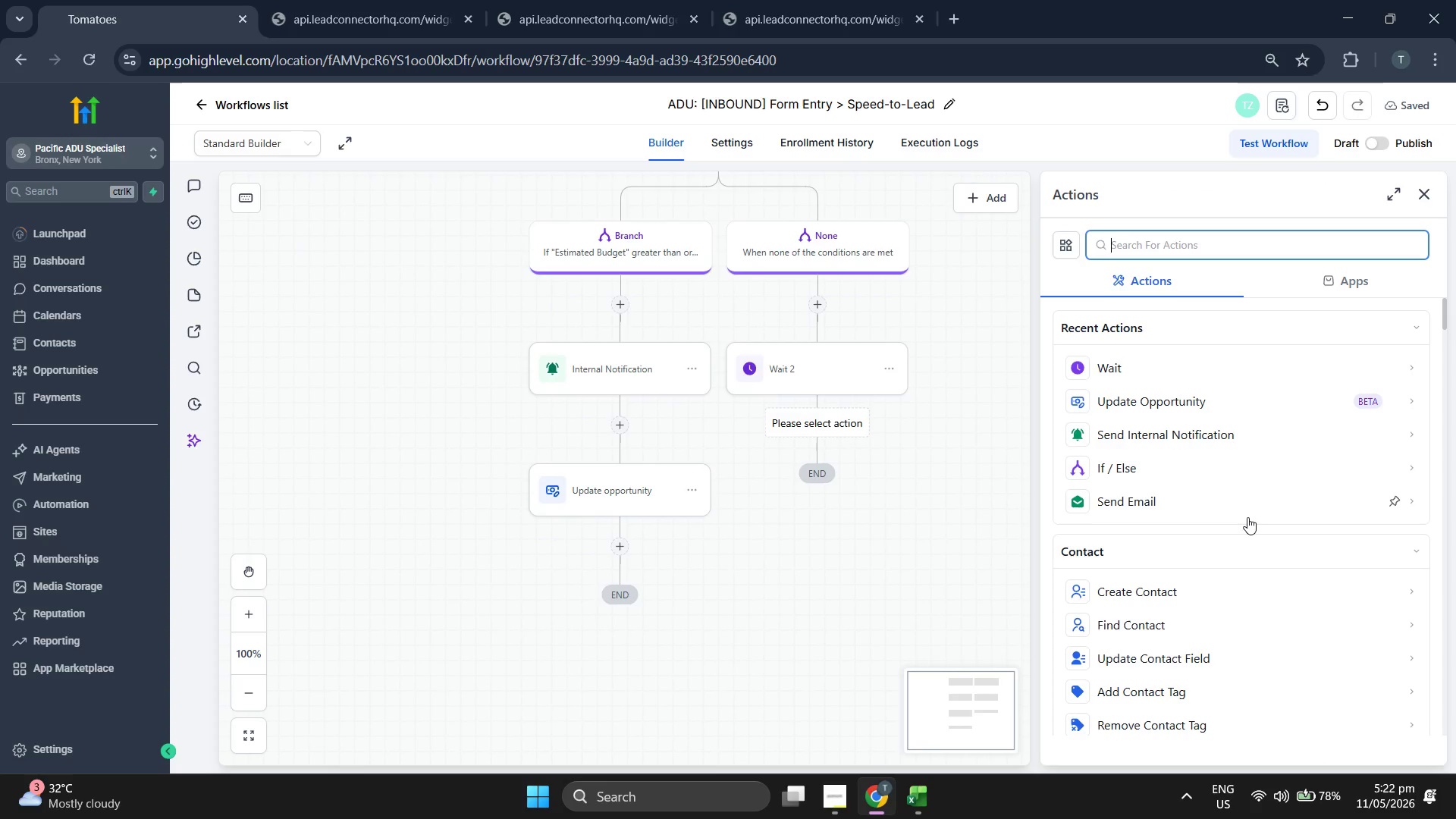 
scroll: coordinate [1247, 517], scroll_direction: down, amount: 1.0
 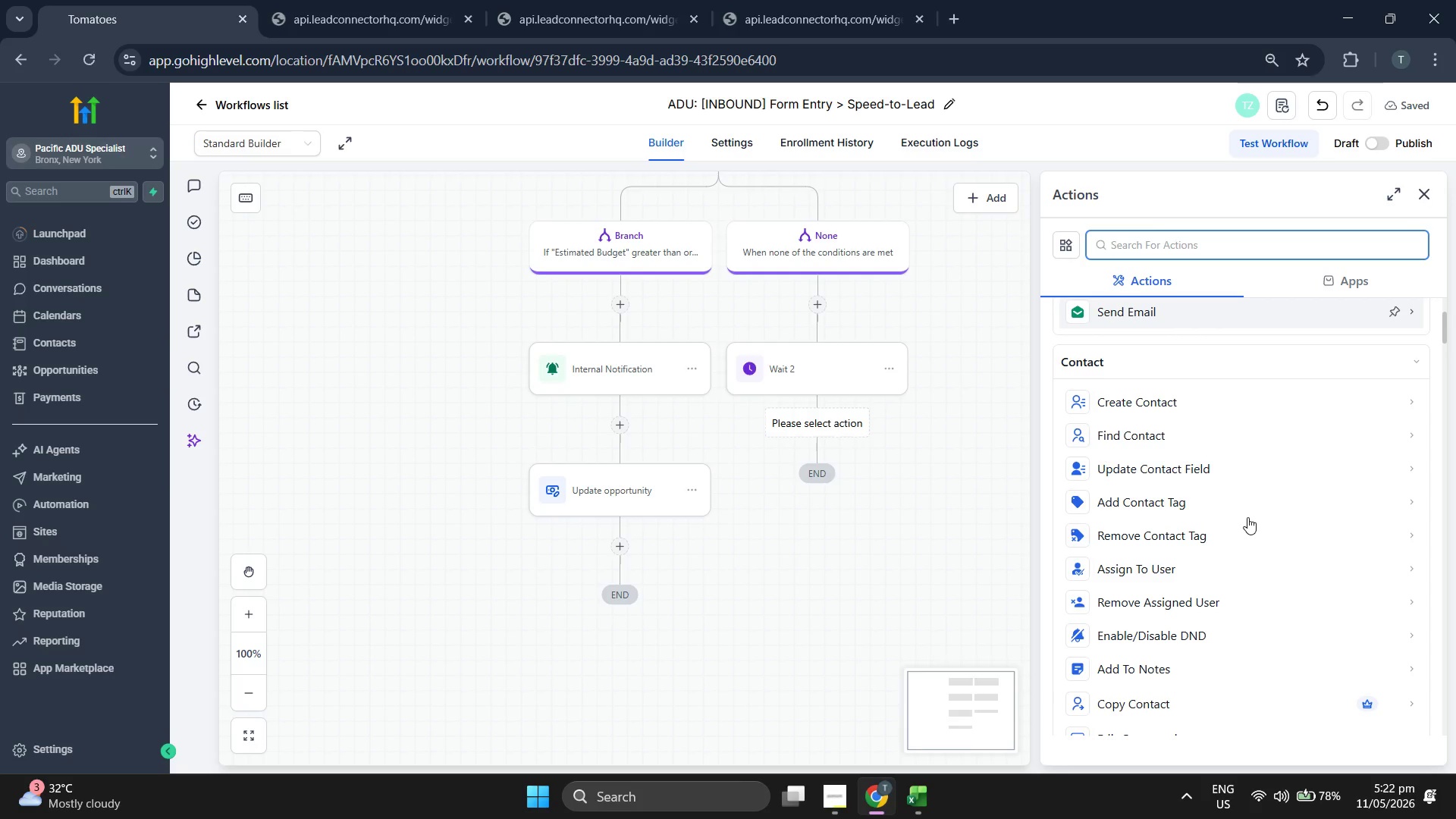 
scroll: coordinate [817, 508], scroll_direction: up, amount: 2.0
 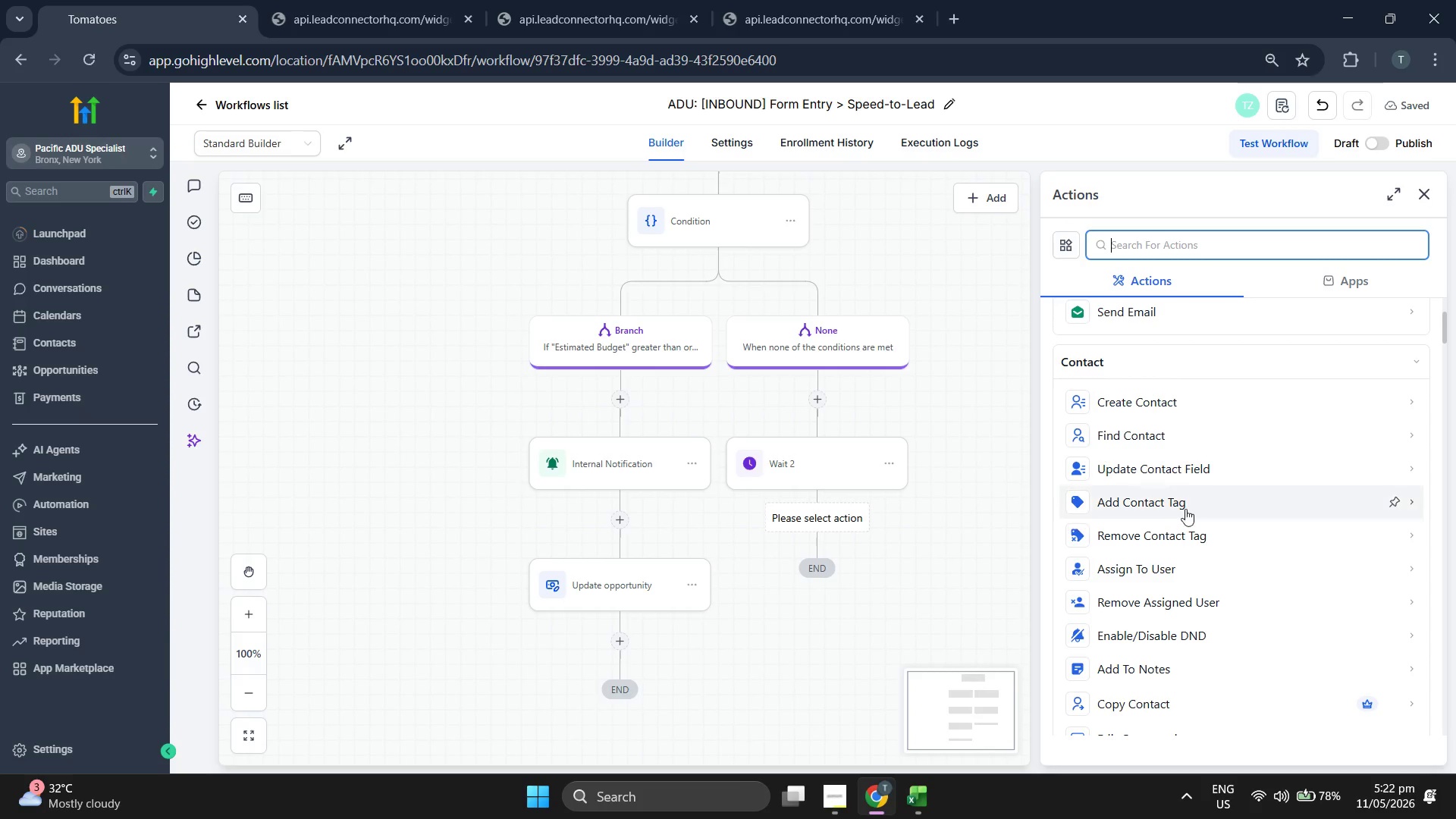 
scroll: coordinate [1189, 507], scroll_direction: down, amount: 6.0
 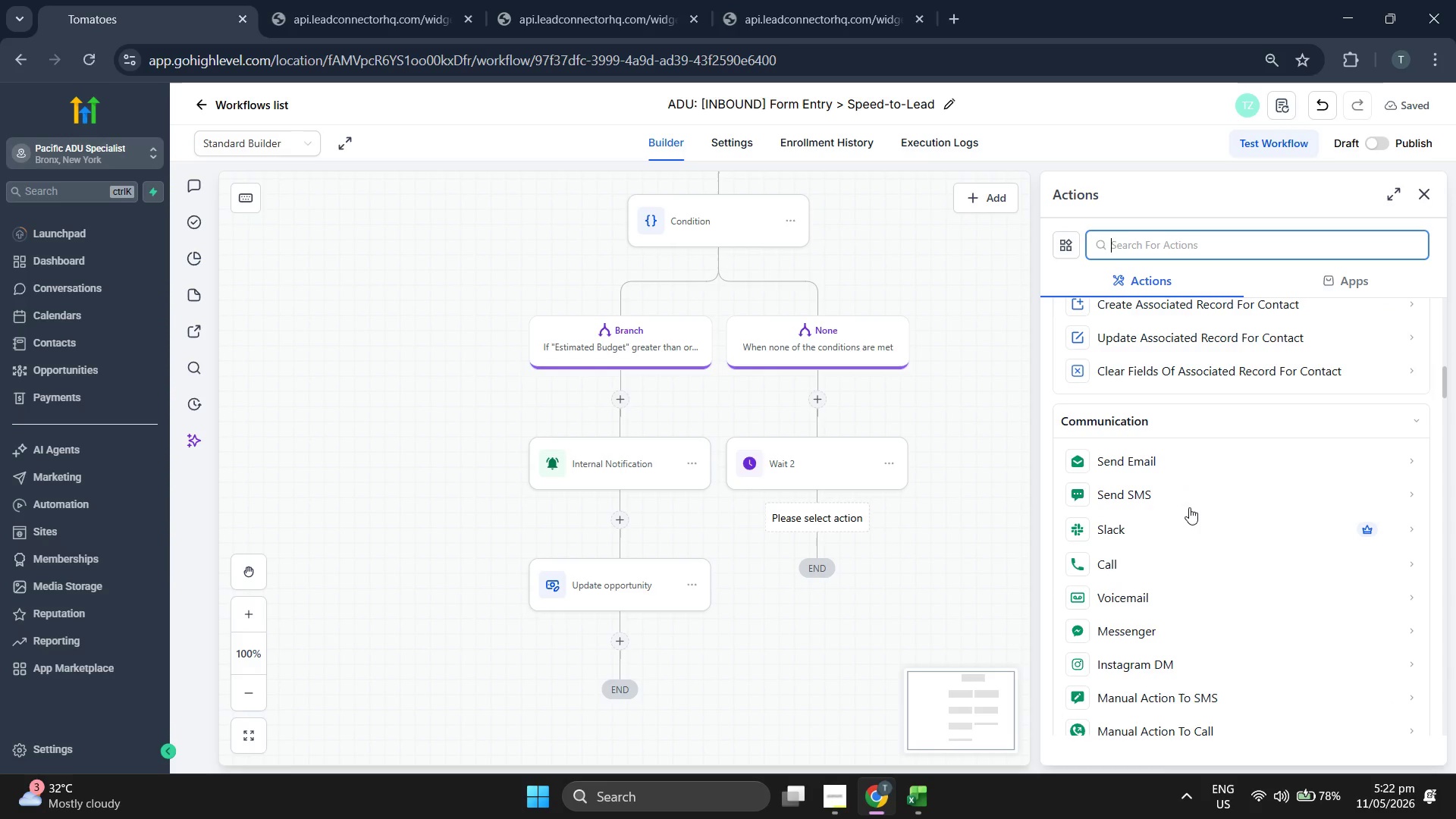 
scroll: coordinate [1189, 503], scroll_direction: down, amount: 4.0
 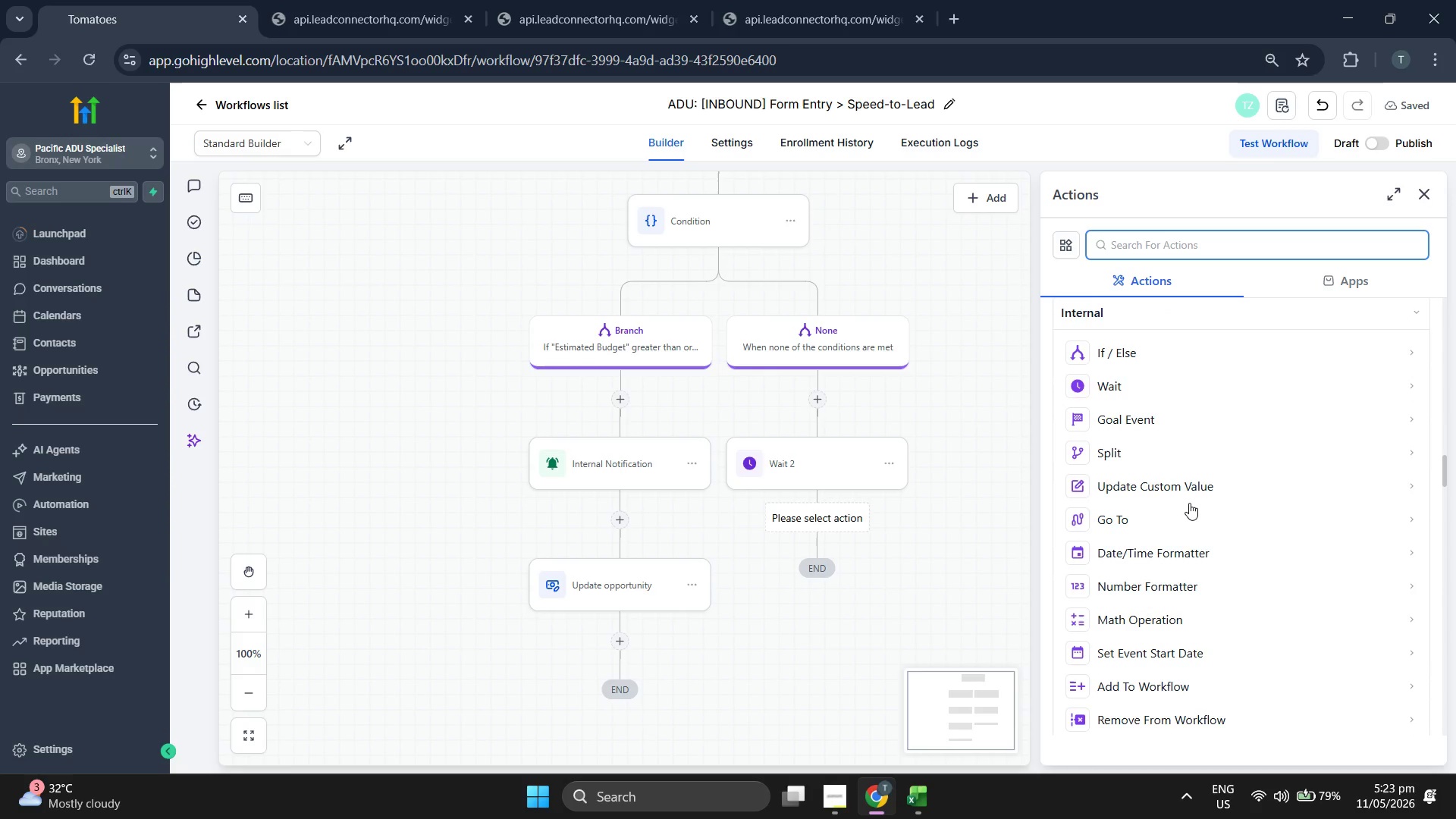 
scroll: coordinate [1247, 616], scroll_direction: up, amount: 6.0
 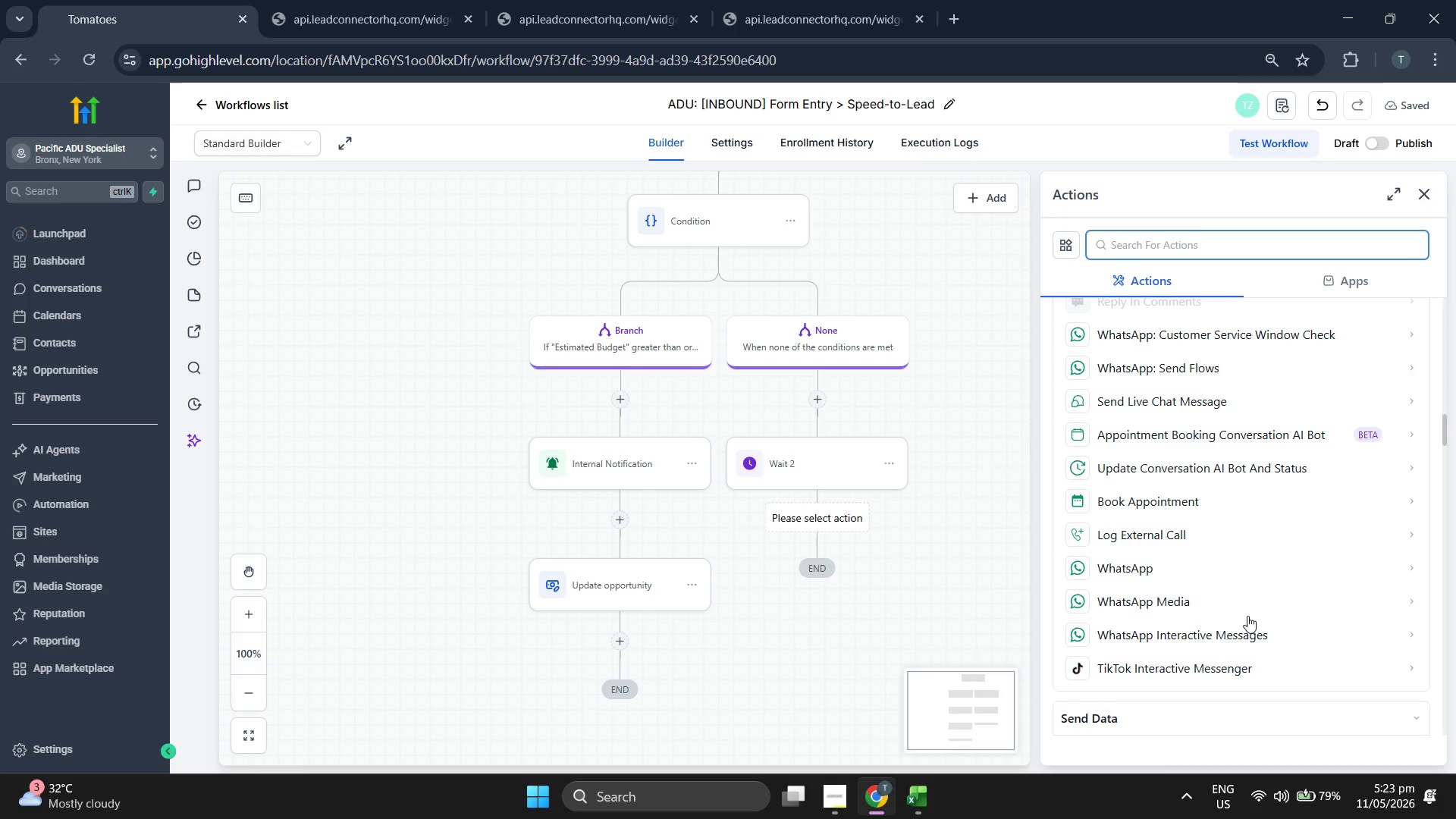 
scroll: coordinate [1259, 606], scroll_direction: down, amount: 11.0
 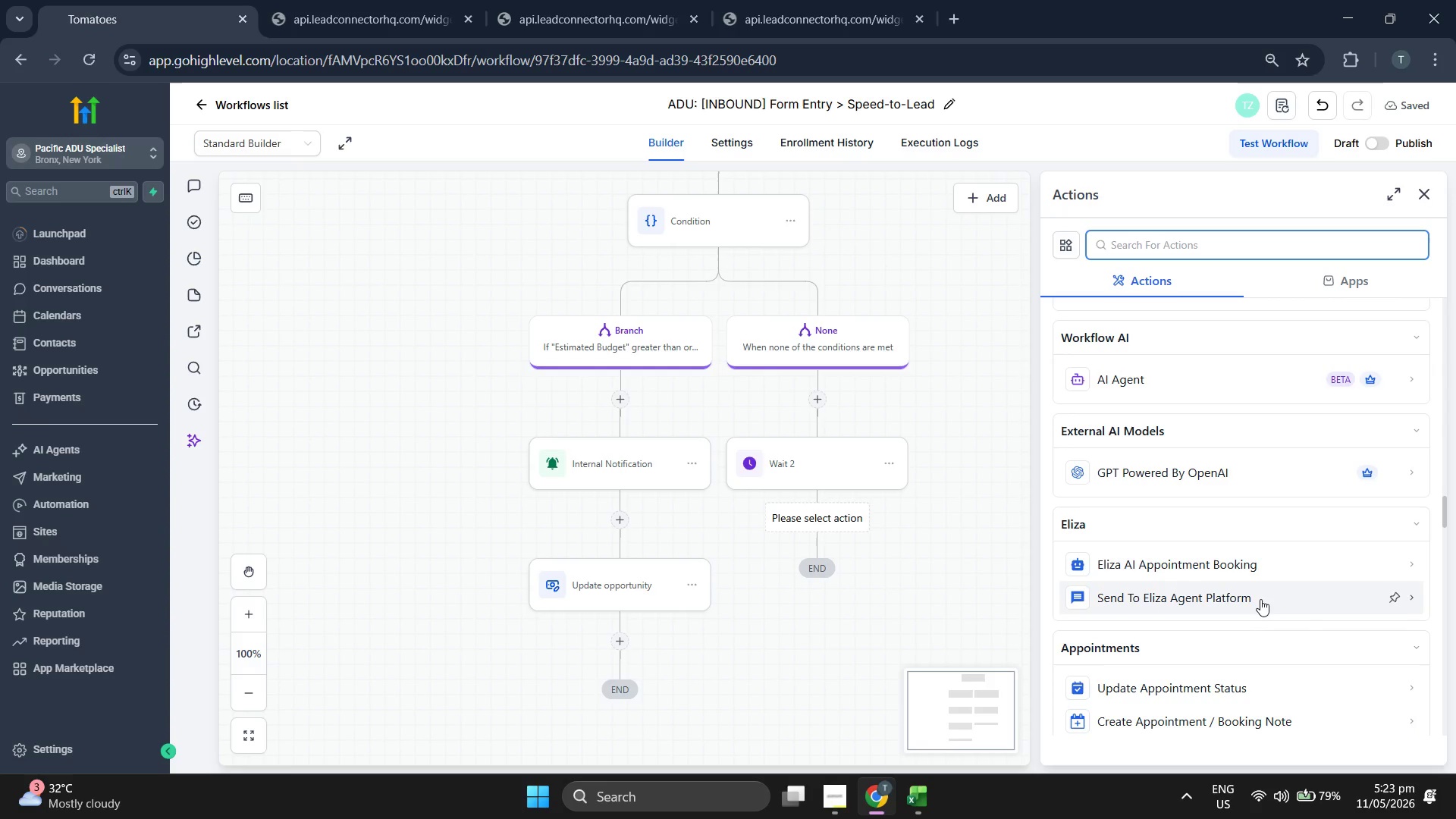 
scroll: coordinate [1264, 592], scroll_direction: down, amount: 5.0
 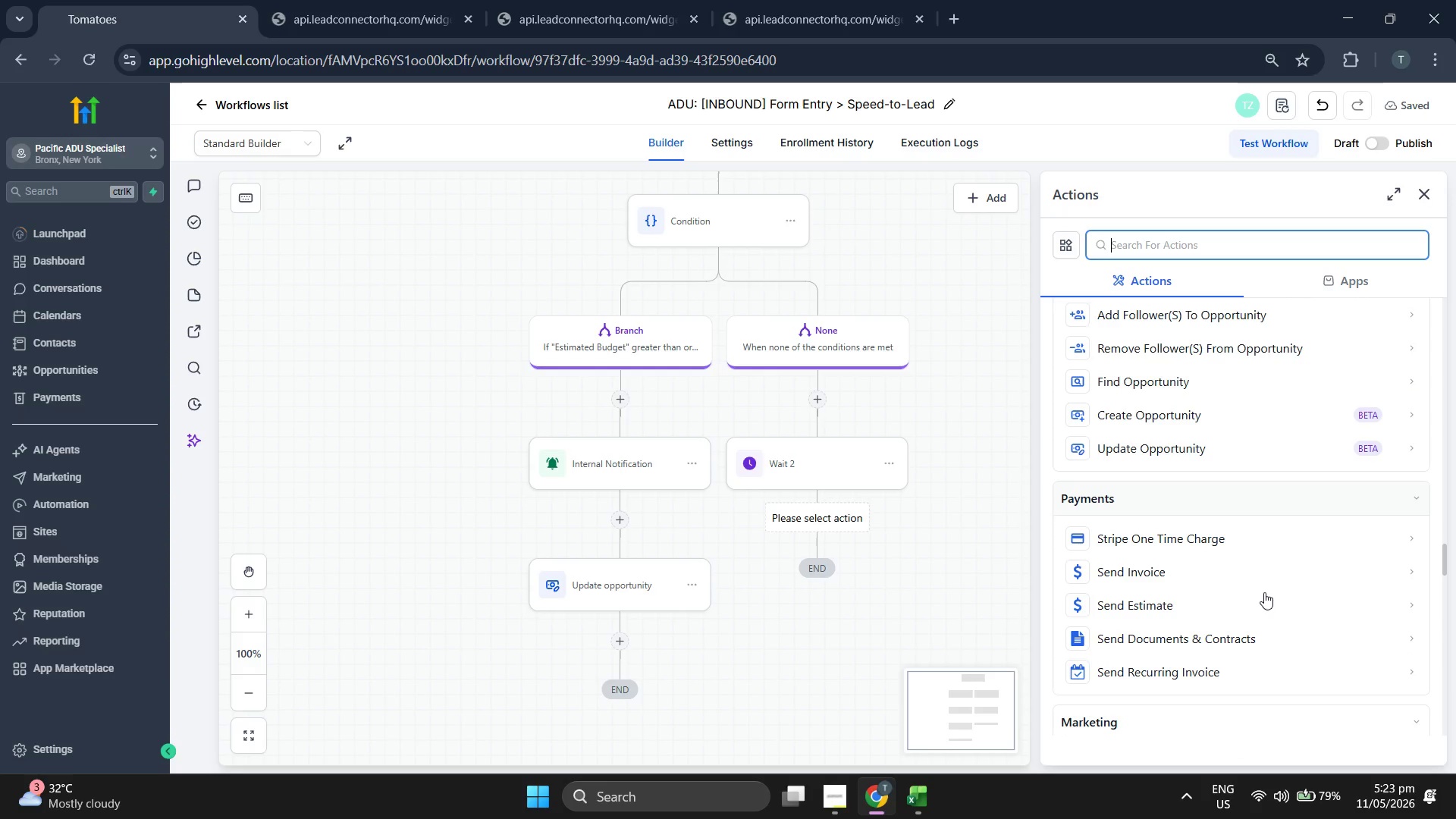 
scroll: coordinate [830, 525], scroll_direction: down, amount: 5.0
 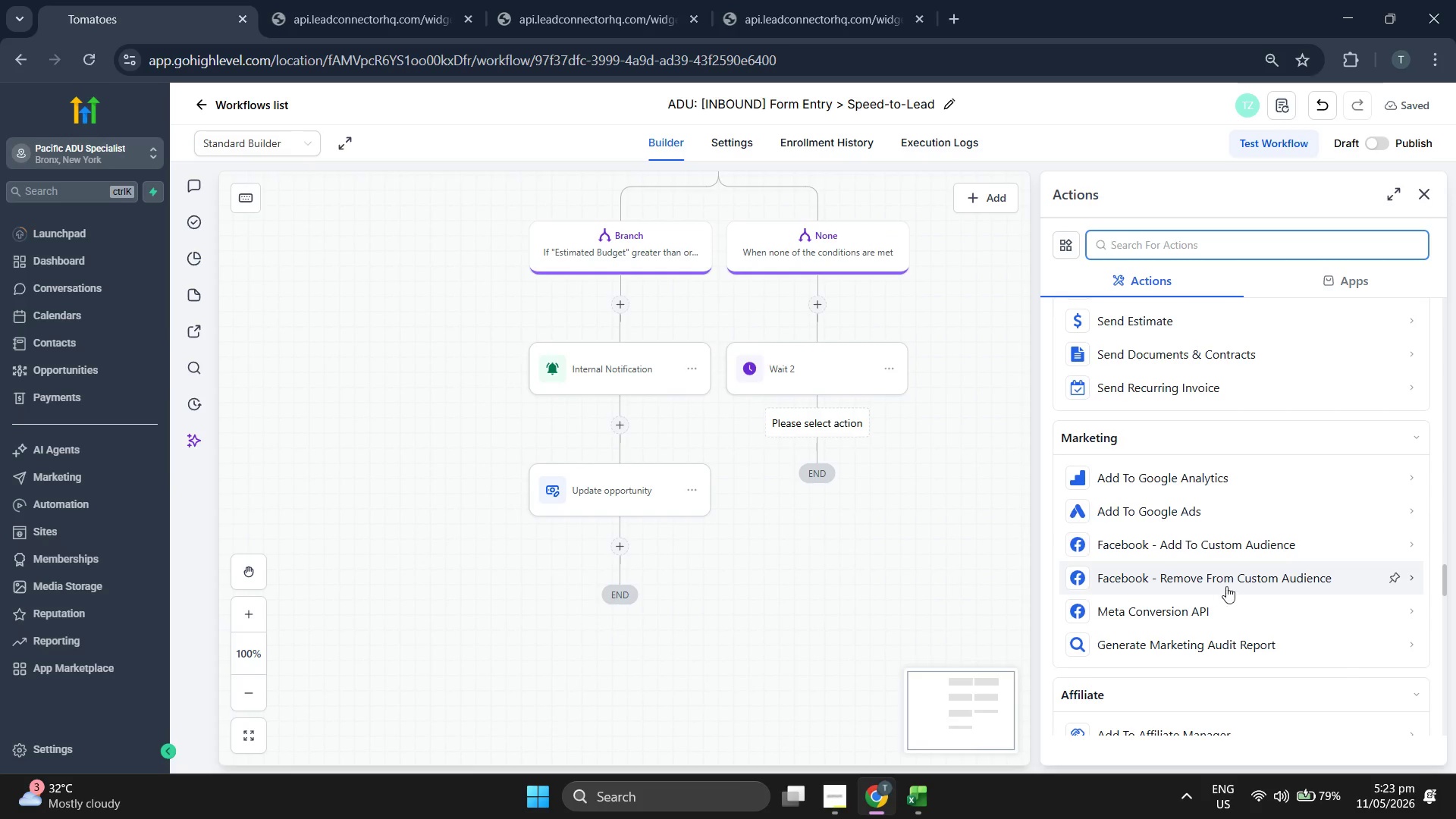 
scroll: coordinate [1298, 613], scroll_direction: up, amount: 10.0
 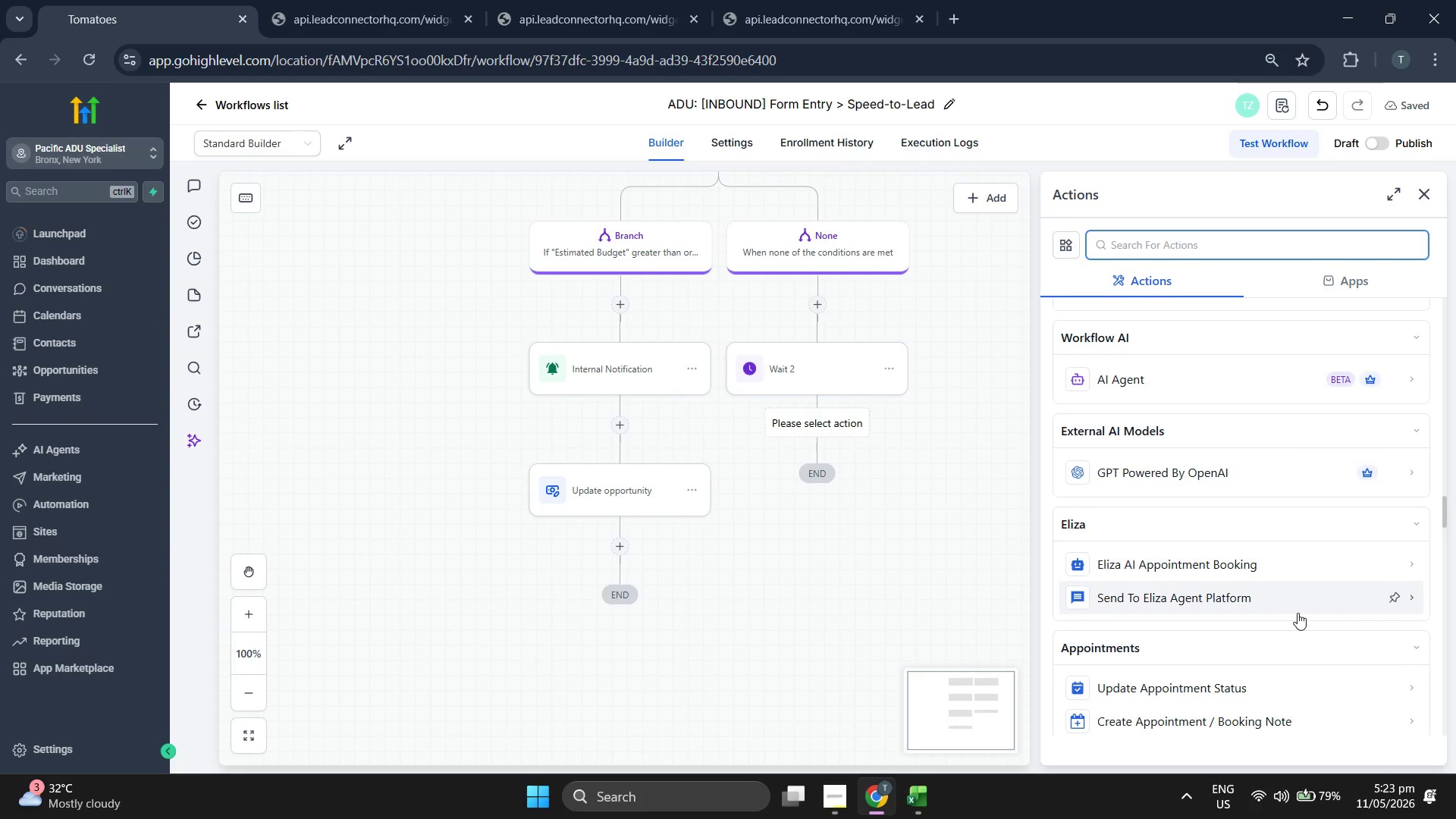 
scroll: coordinate [1298, 617], scroll_direction: up, amount: 4.0
 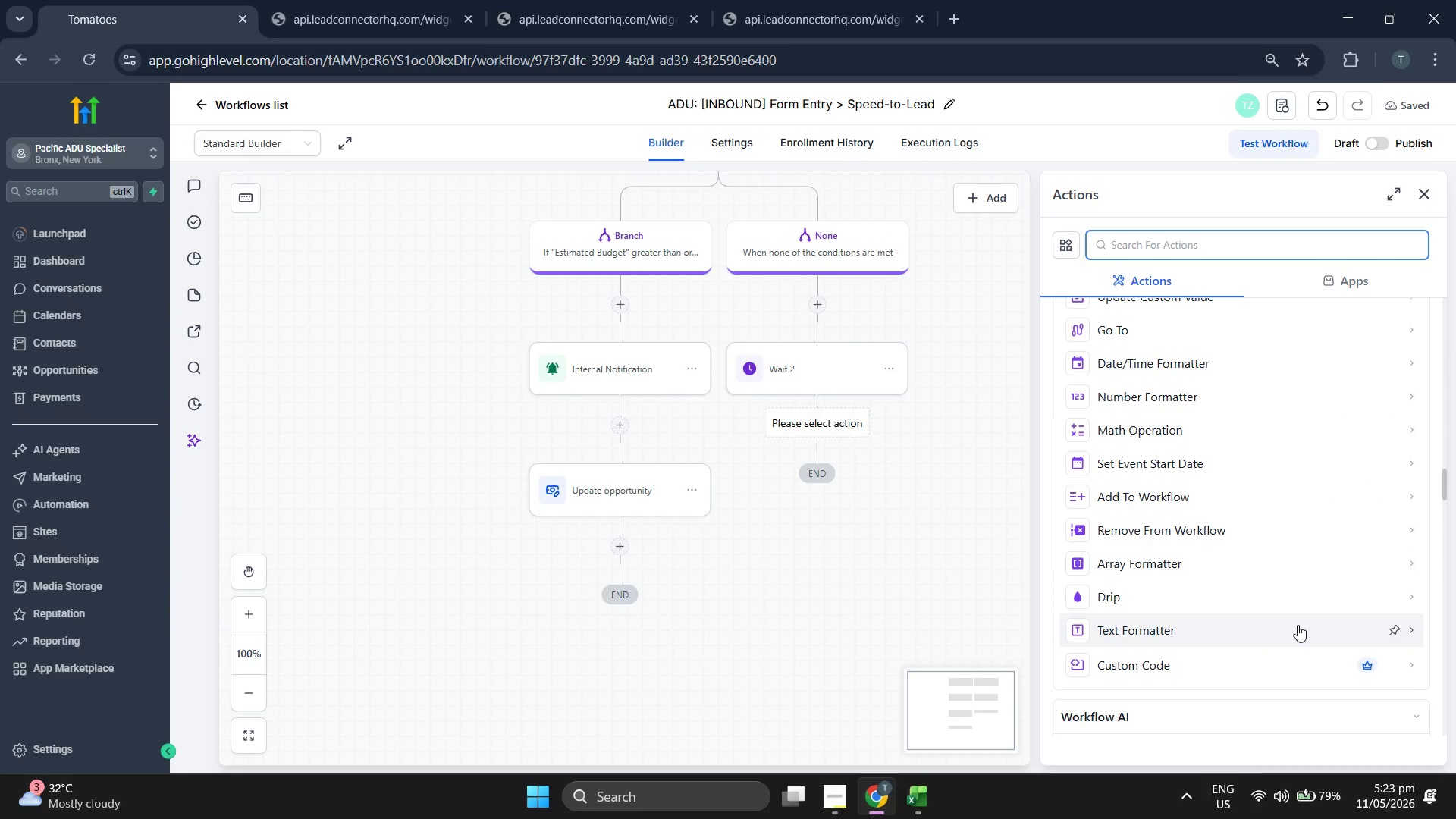 
scroll: coordinate [1298, 625], scroll_direction: down, amount: 1.0
 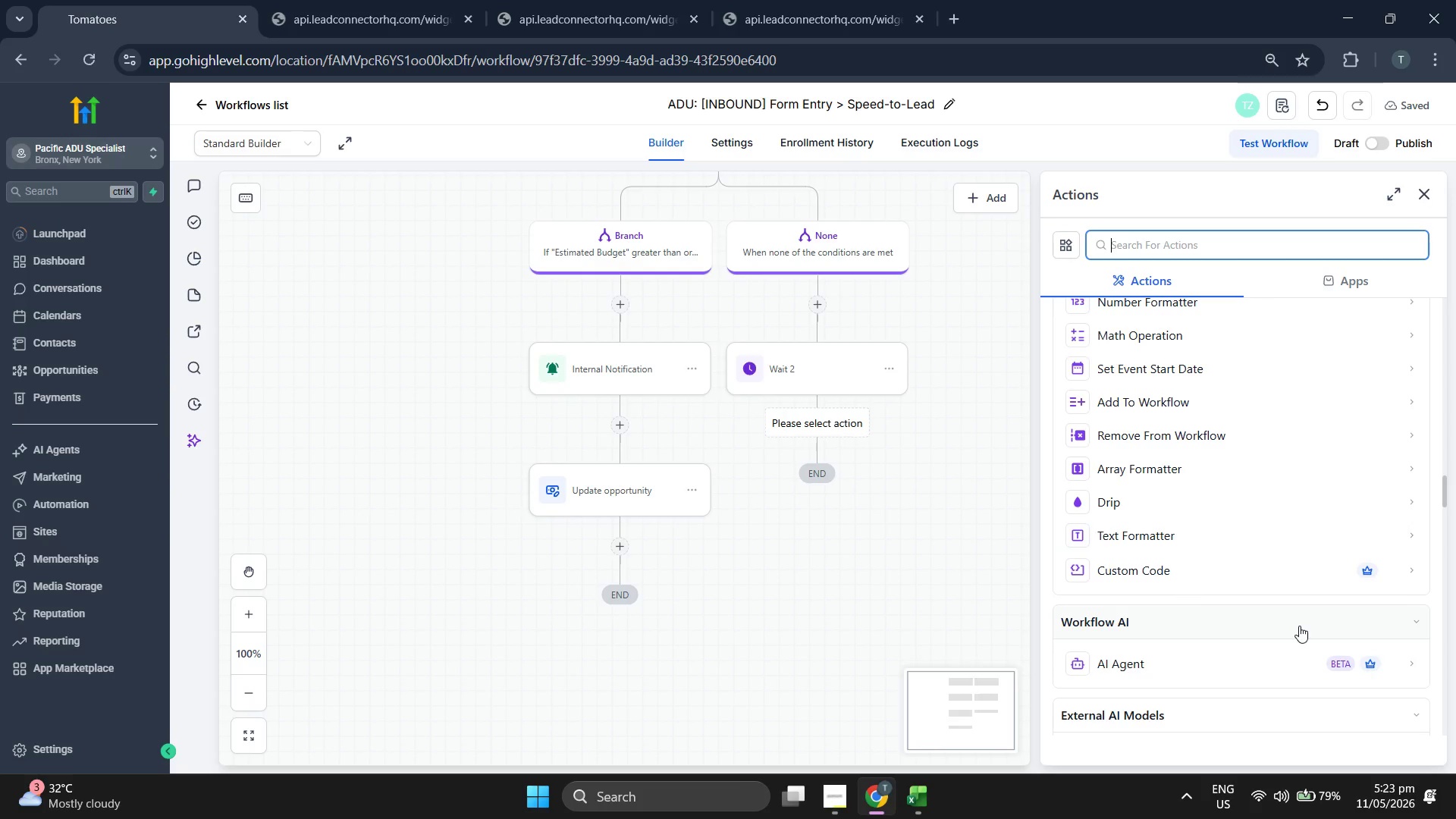 
scroll: coordinate [1299, 627], scroll_direction: up, amount: 3.0
 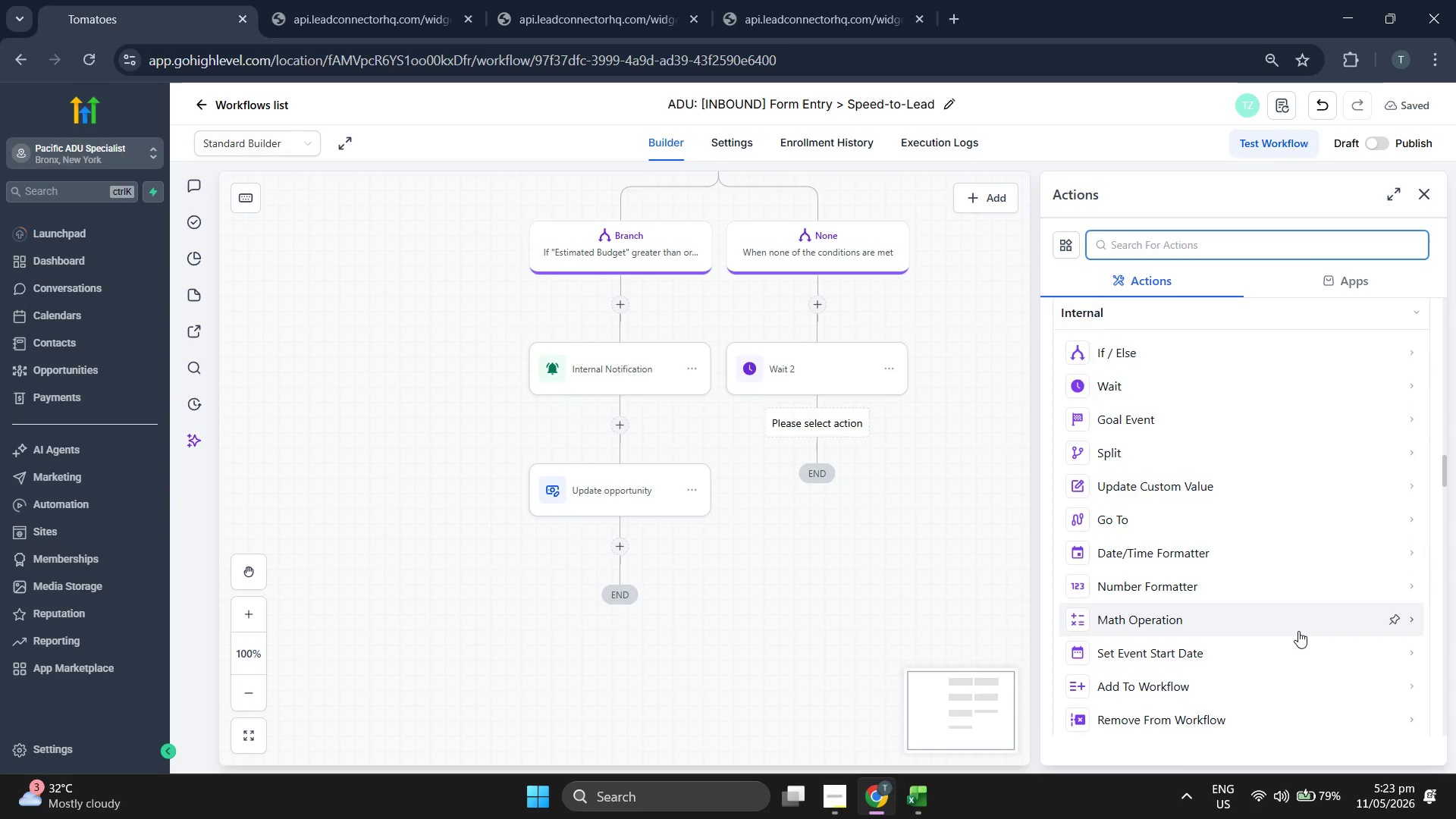 
wait(7.39)
 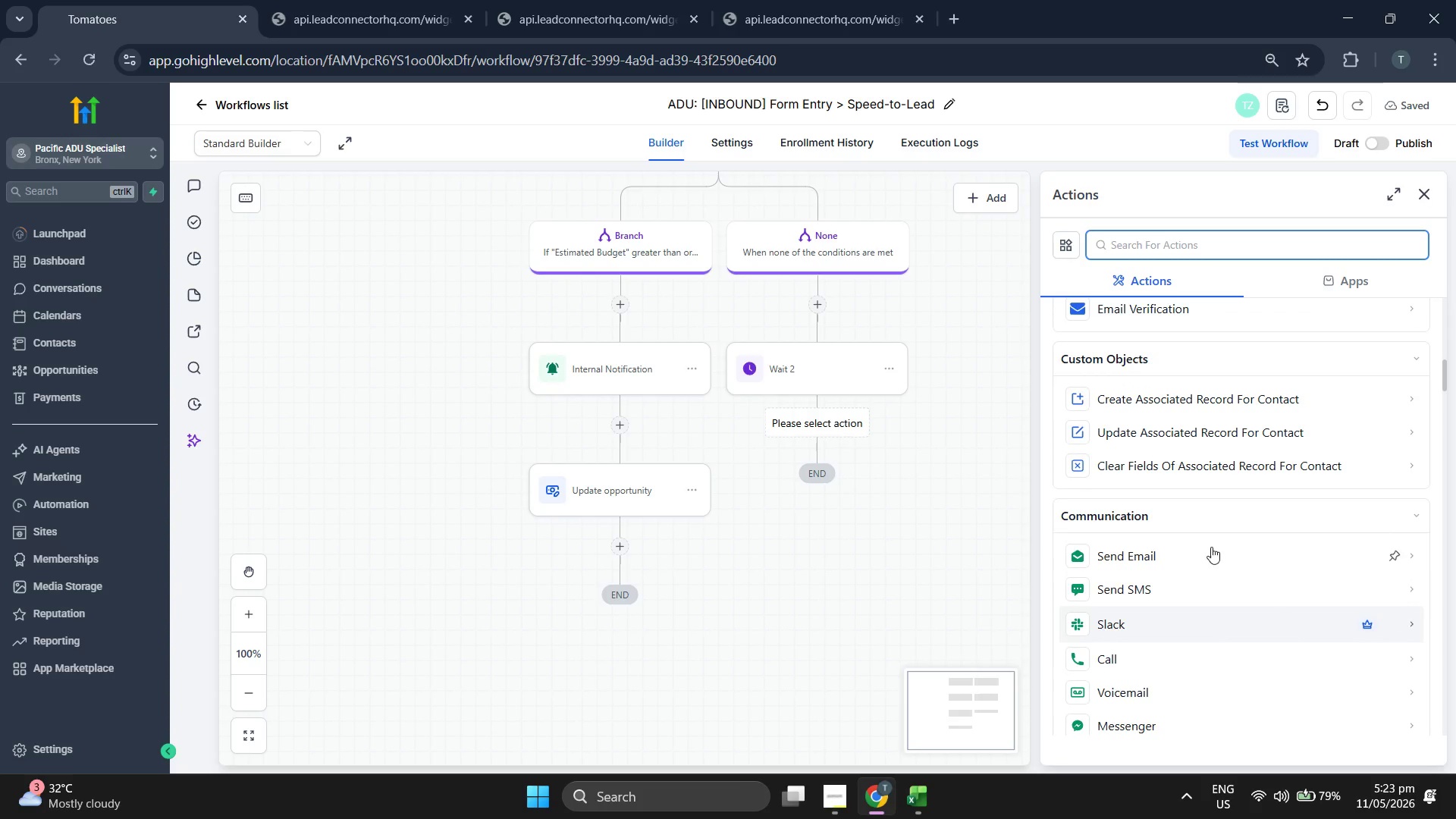 
left_click([1219, 555])
 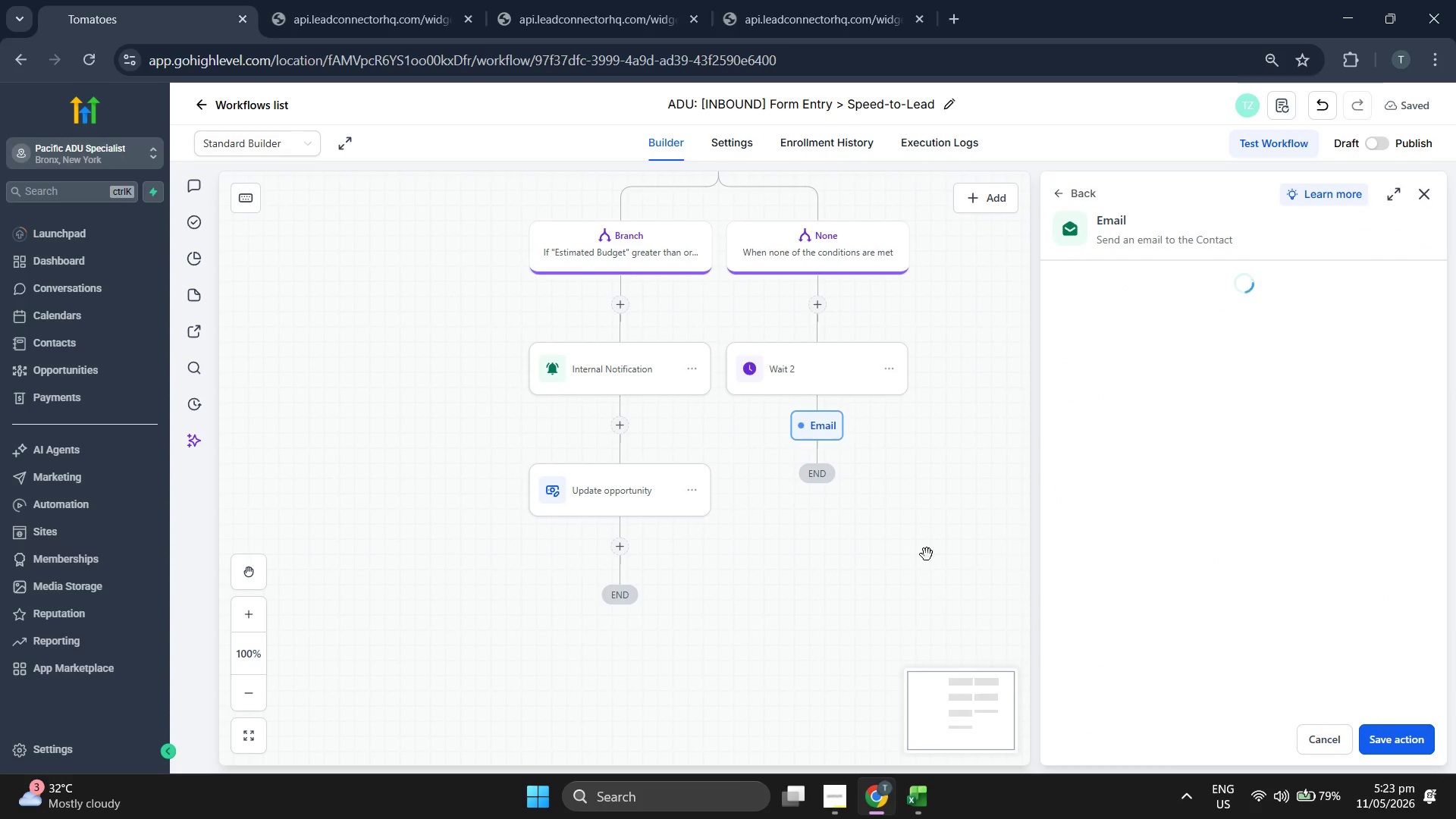 
scroll: coordinate [1298, 631], scroll_direction: up, amount: 2.0
 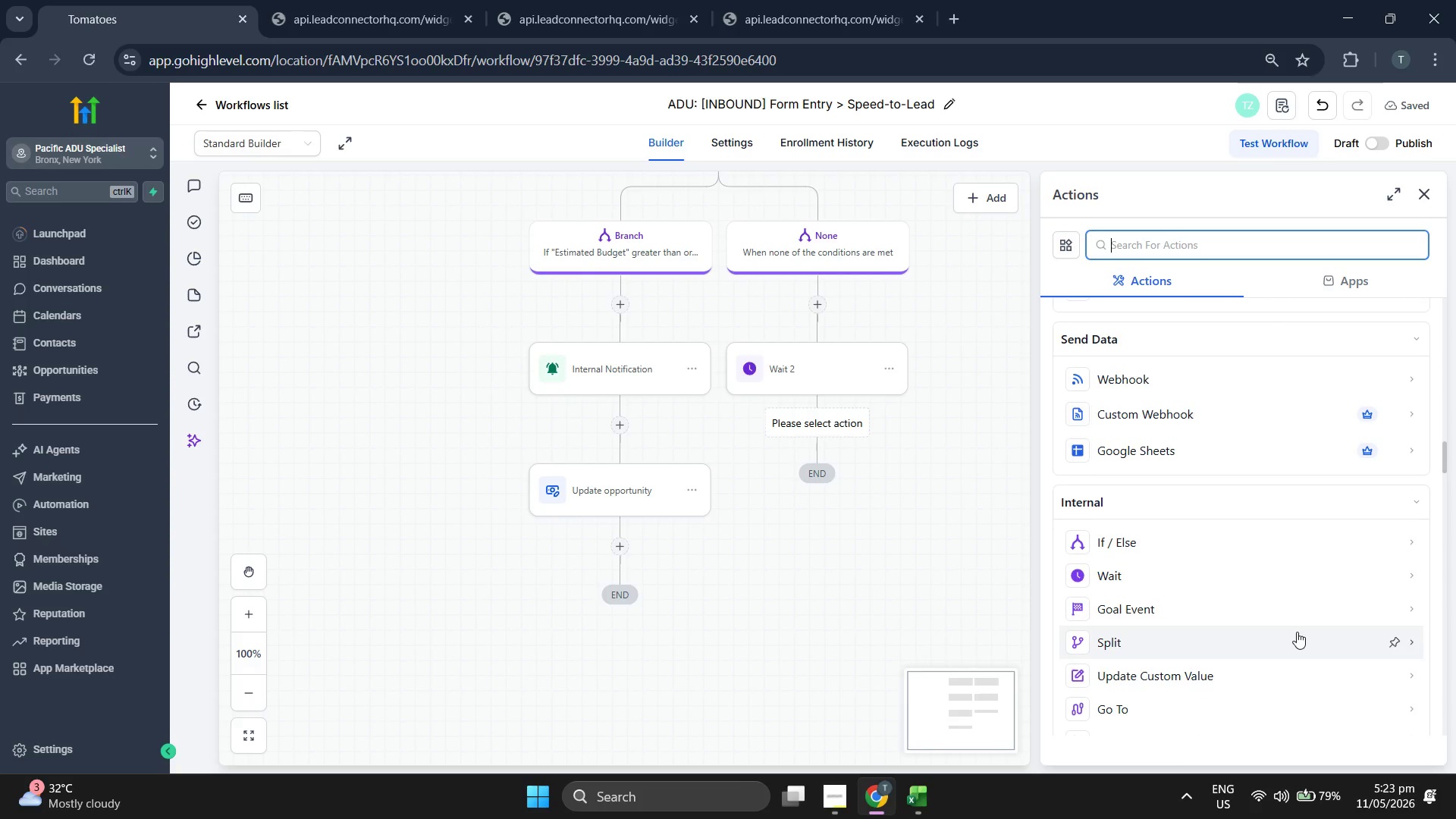 
left_click_drag(start_coordinate=[909, 561], to_coordinate=[852, 548])
 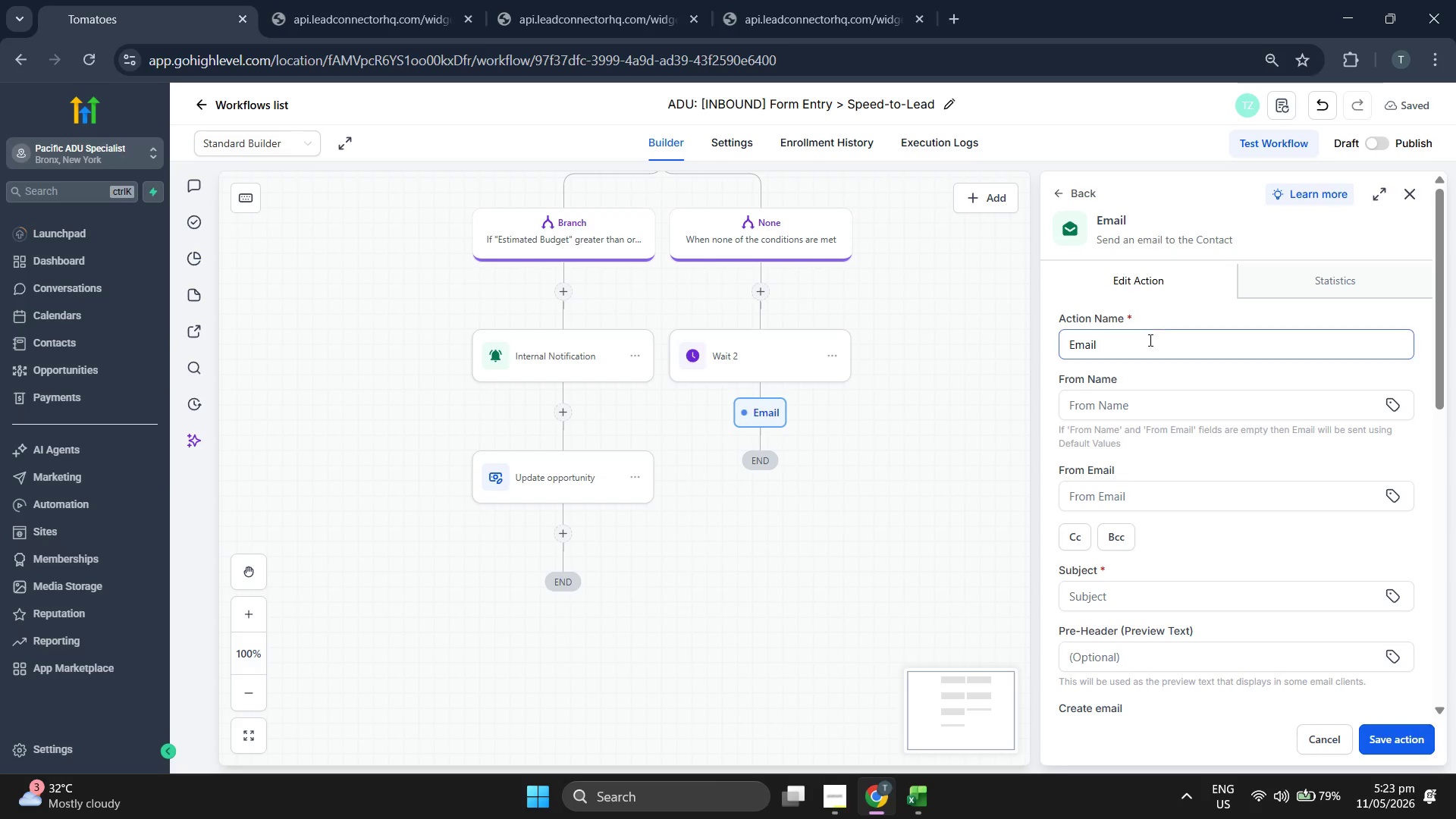 
scroll: coordinate [1297, 632], scroll_direction: up, amount: 1.0
 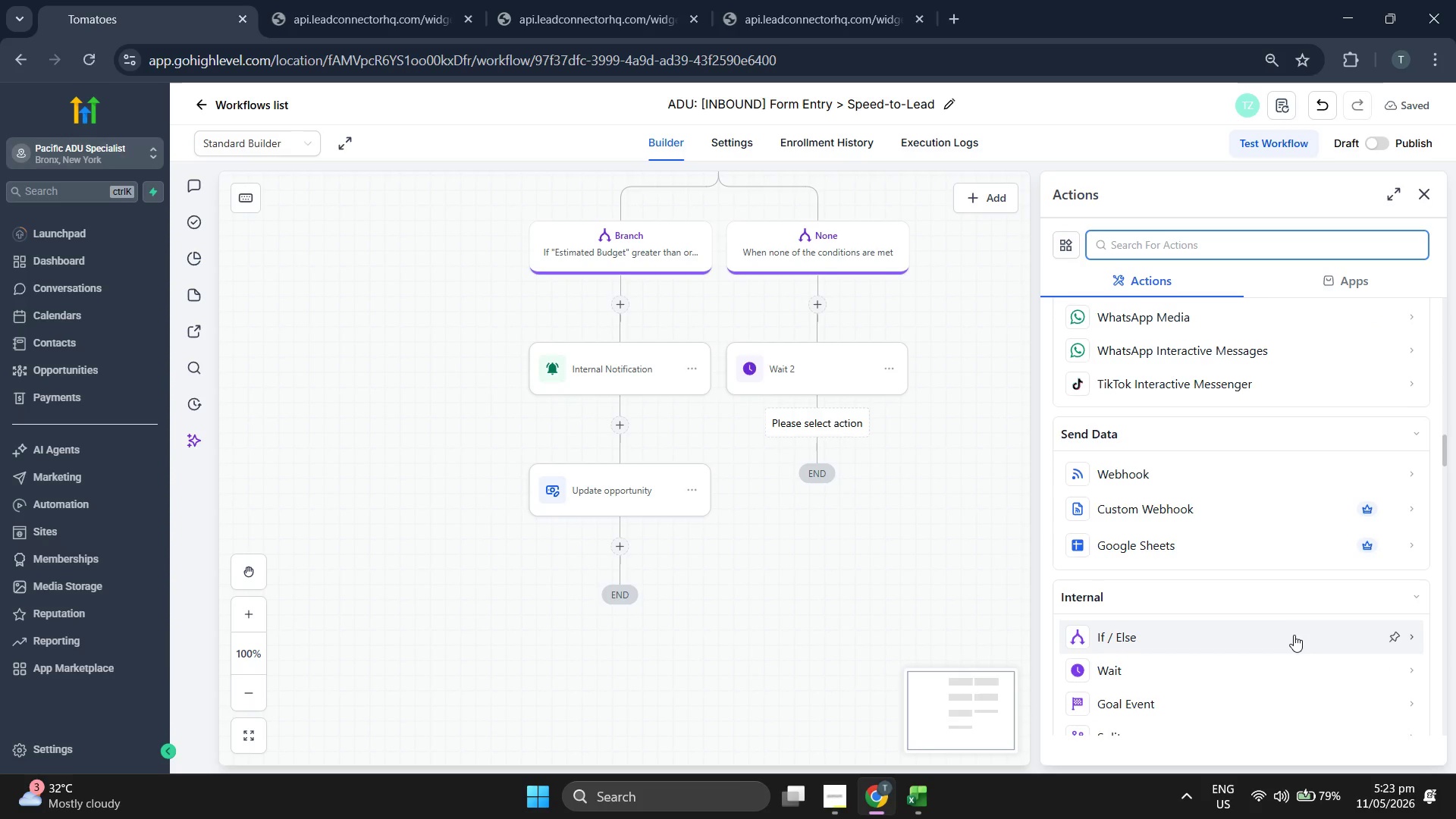 
left_click([1177, 349])
 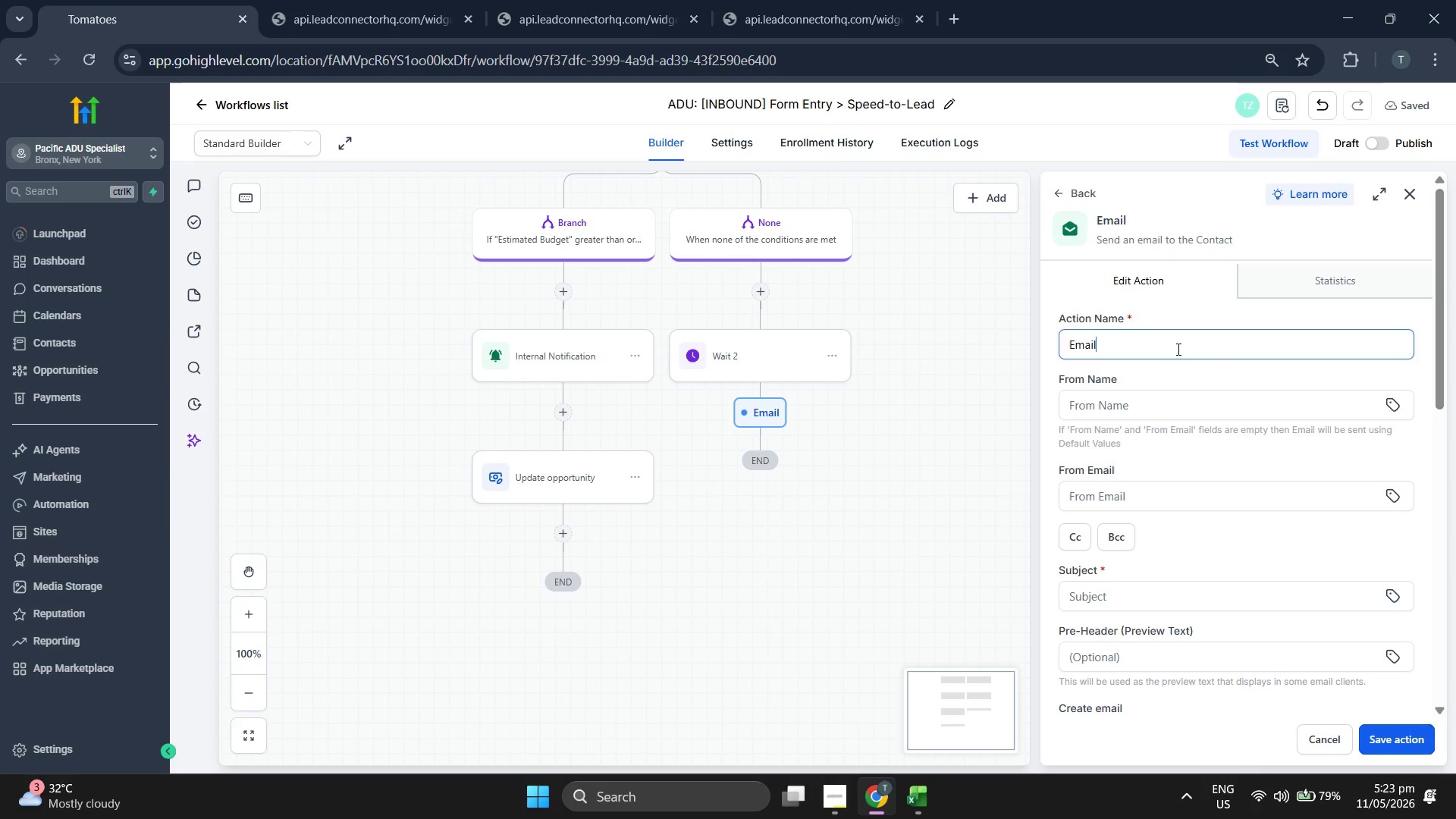 
key(Space)
 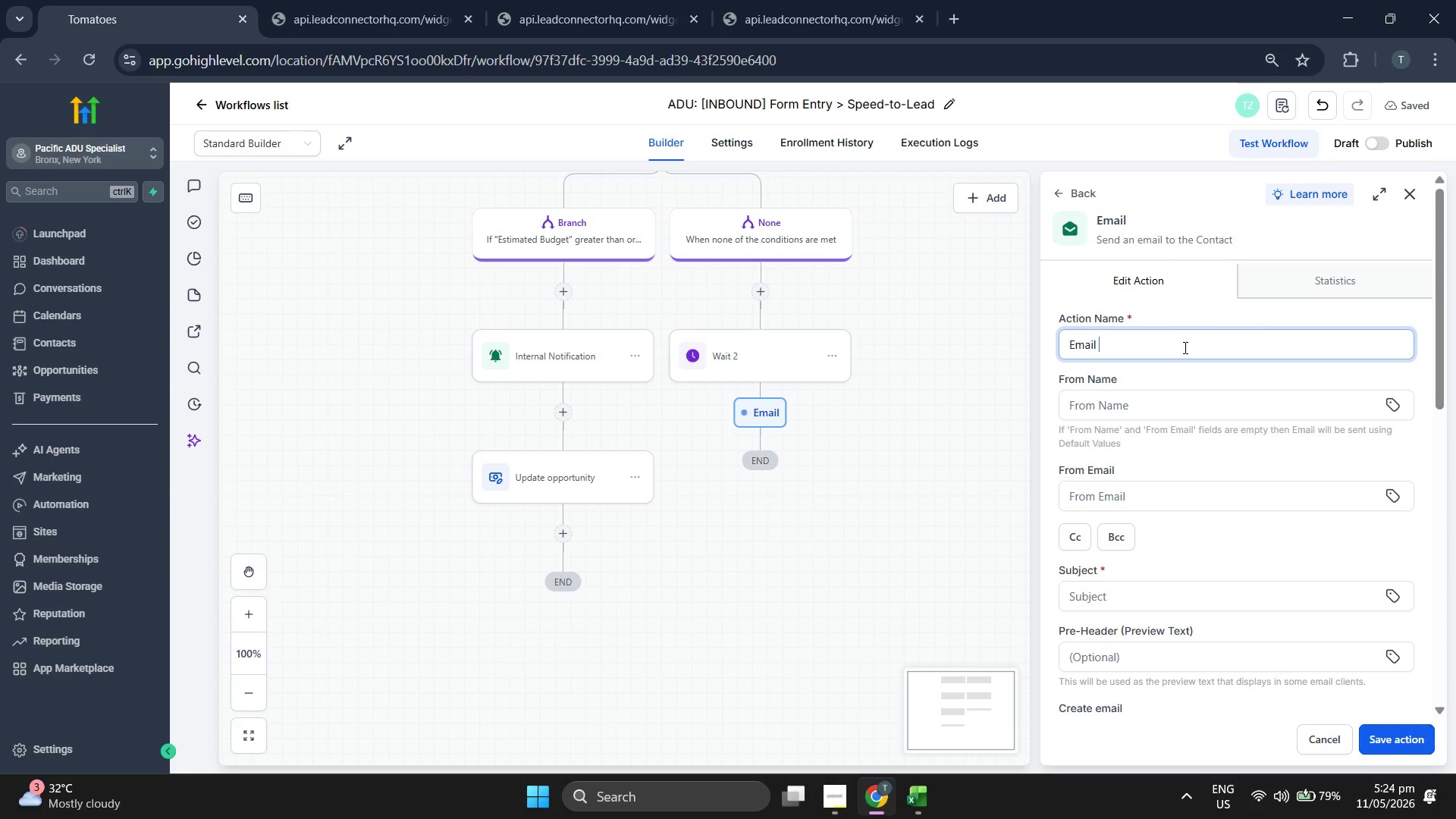 
scroll: coordinate [1295, 645], scroll_direction: up, amount: 2.0
 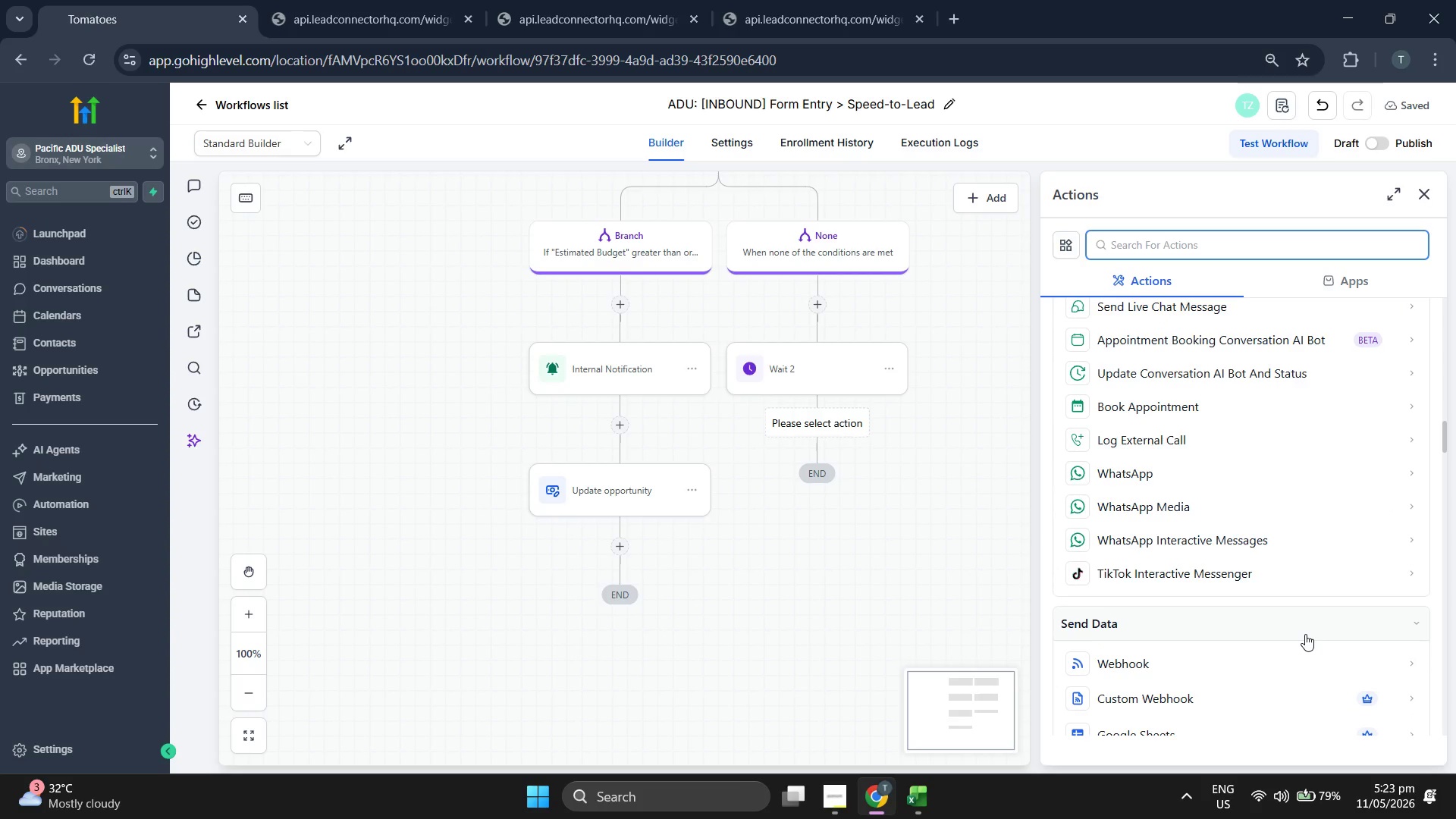 
key(2)
 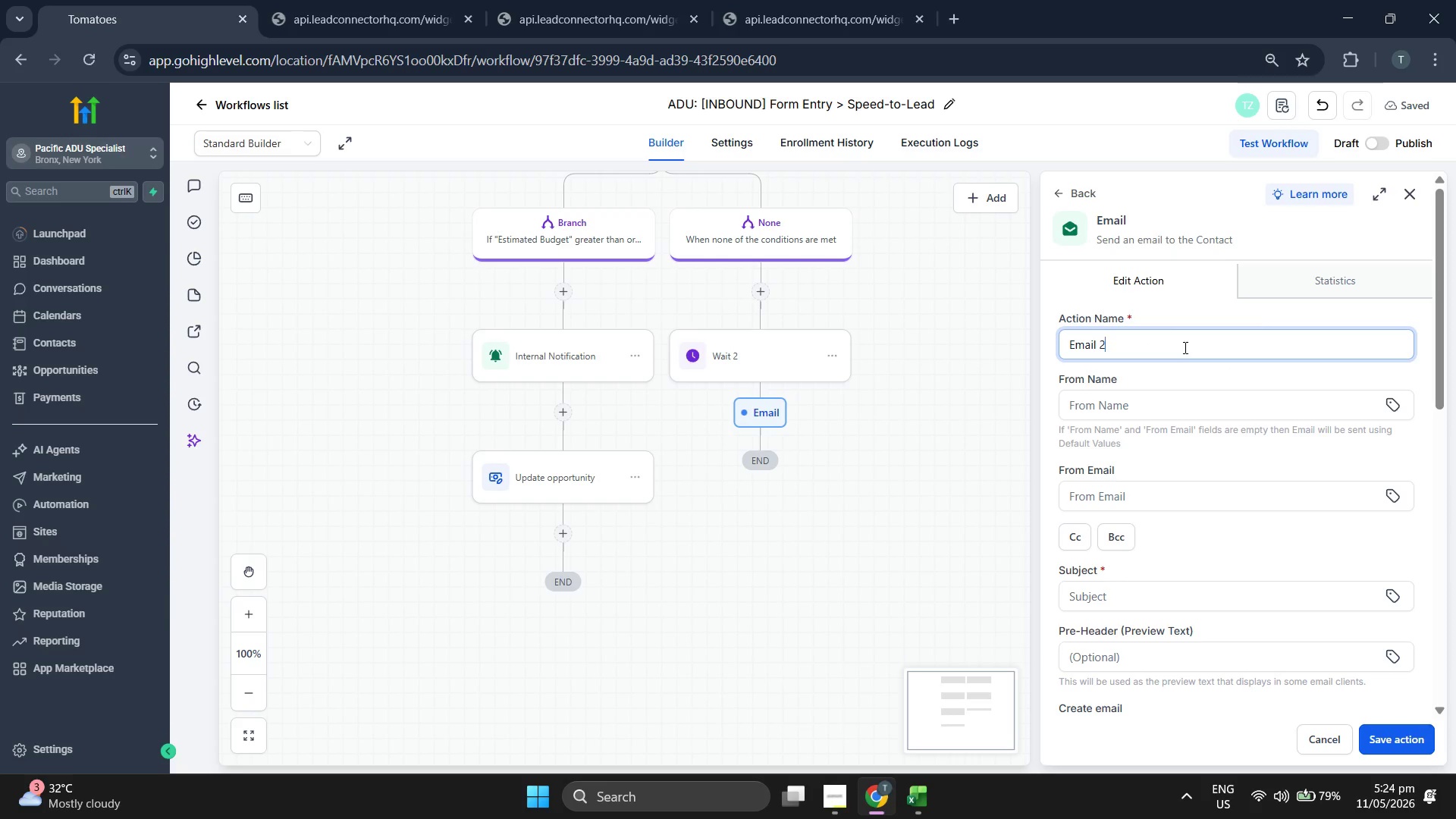 
key(Shift+Space)
 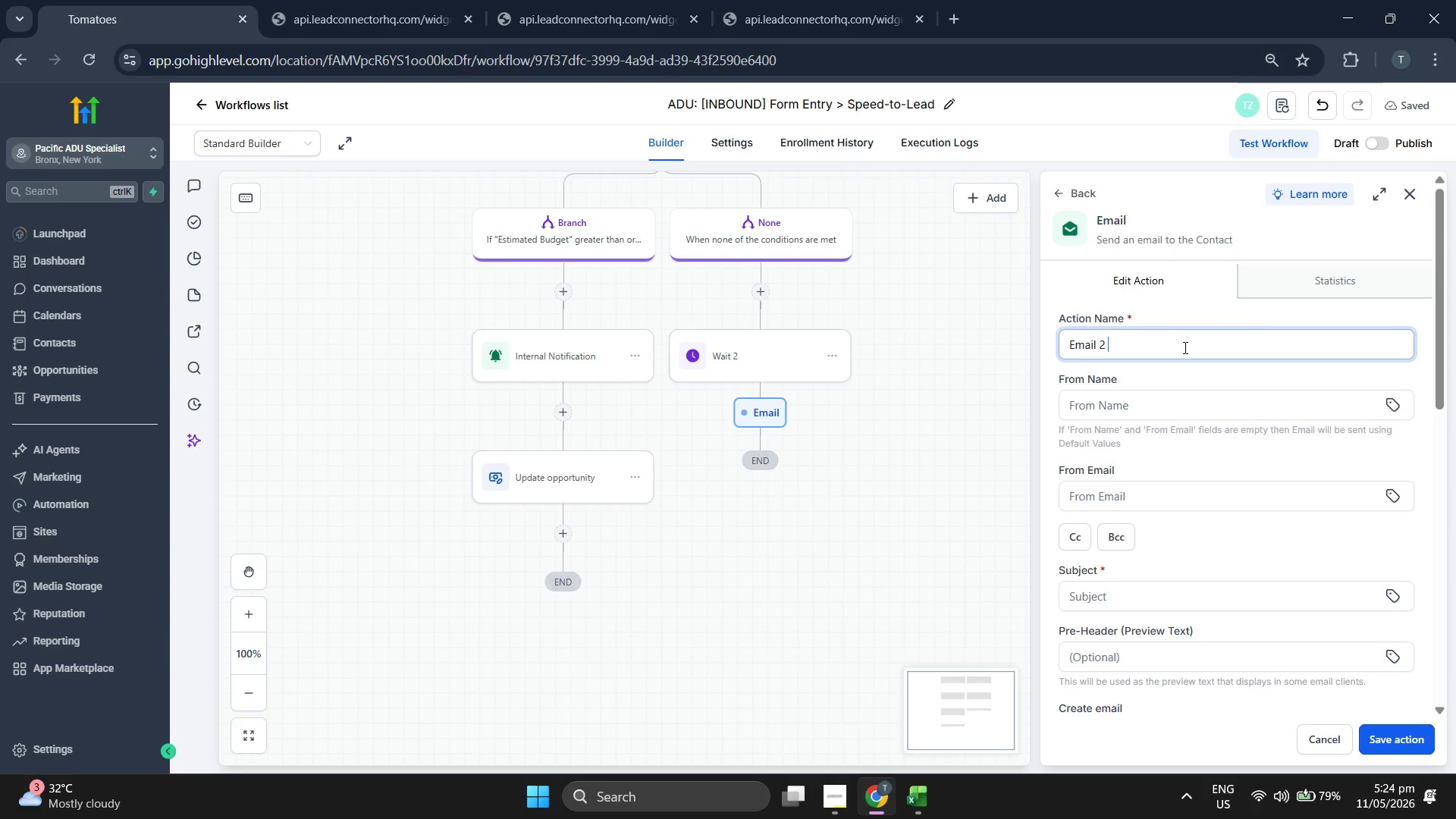 
scroll: coordinate [1305, 634], scroll_direction: up, amount: 4.0
 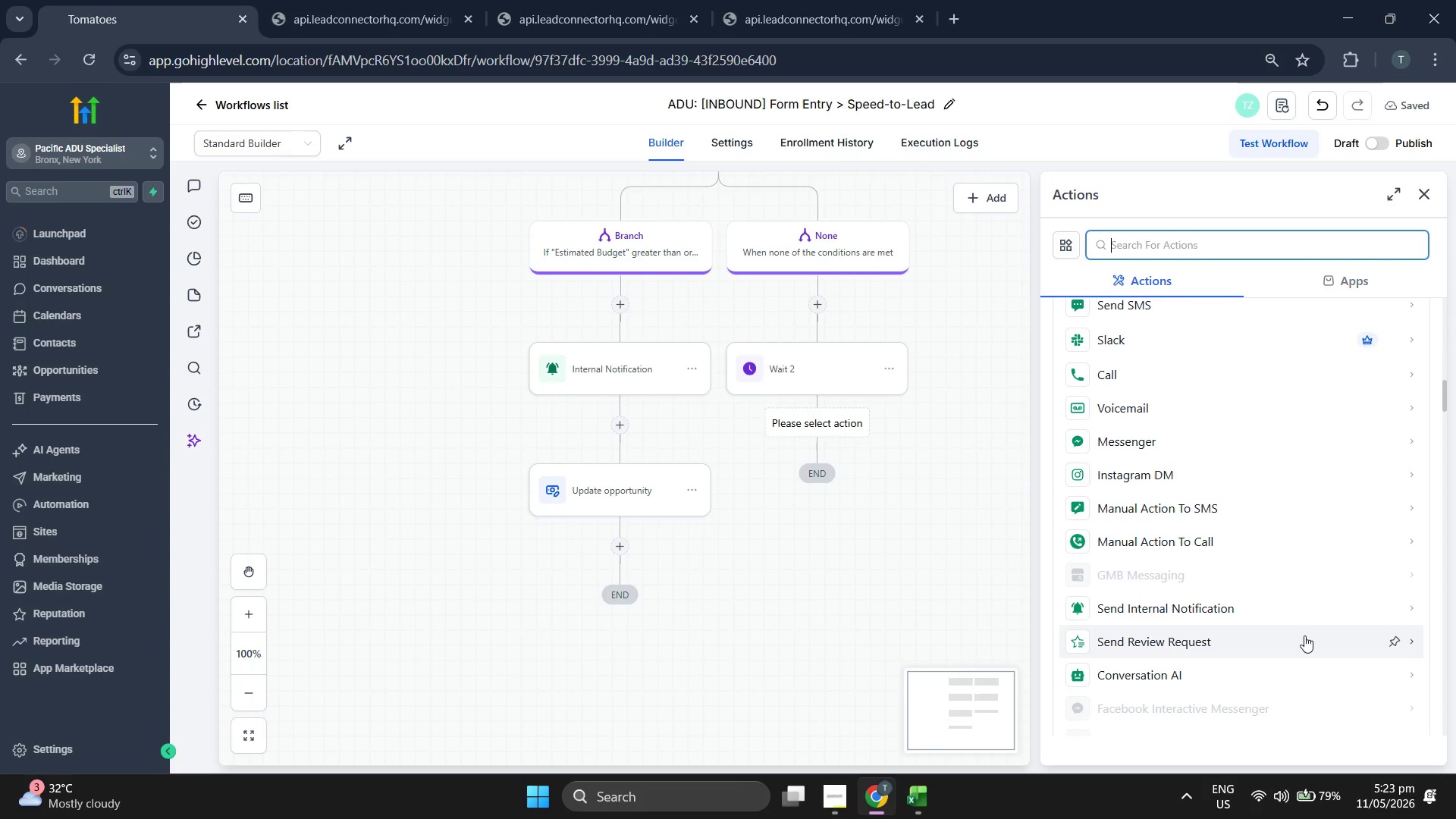 
key(Backspace)
 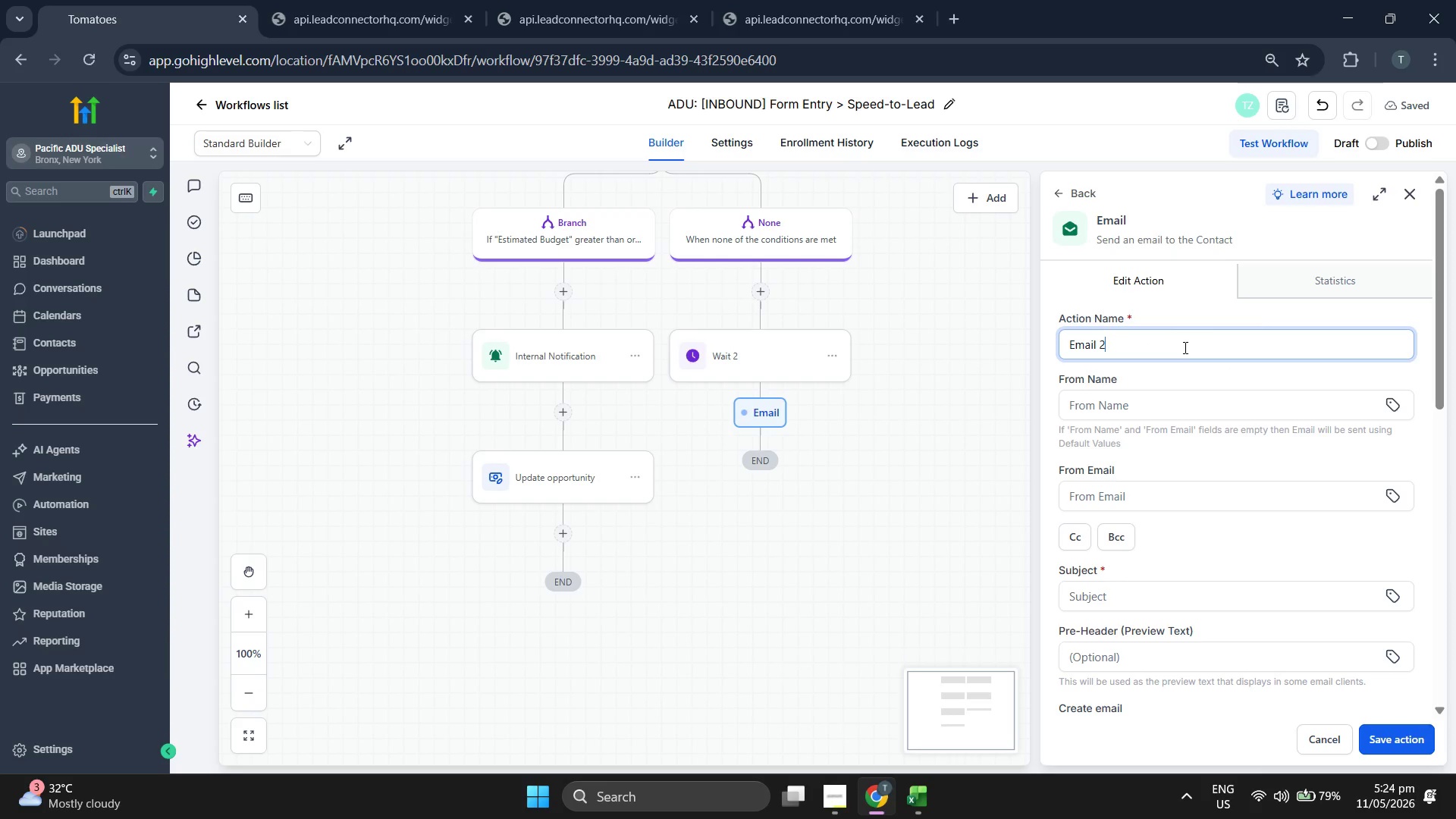 
key(Shift+Semicolon)
 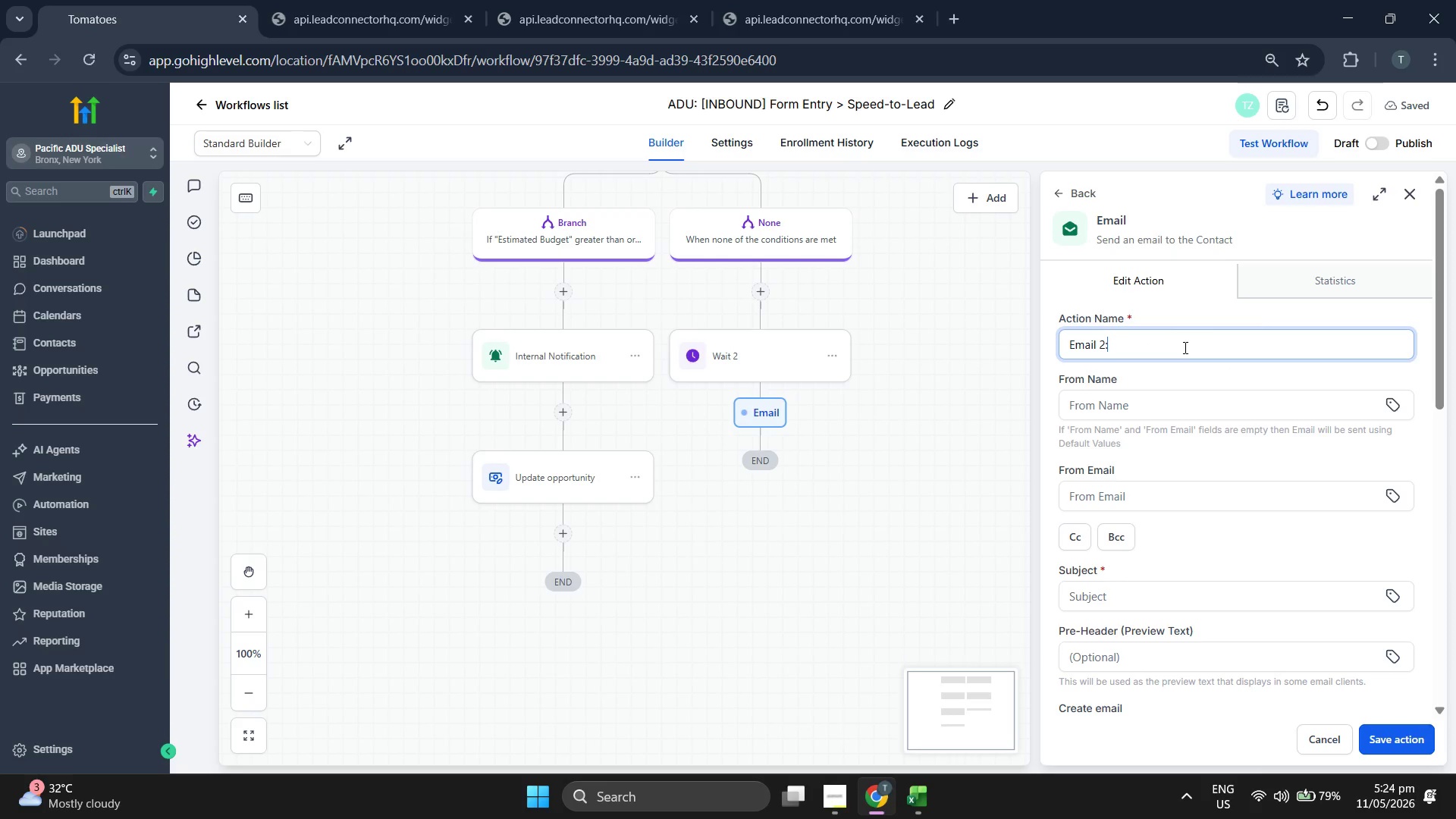 
key(Space)
 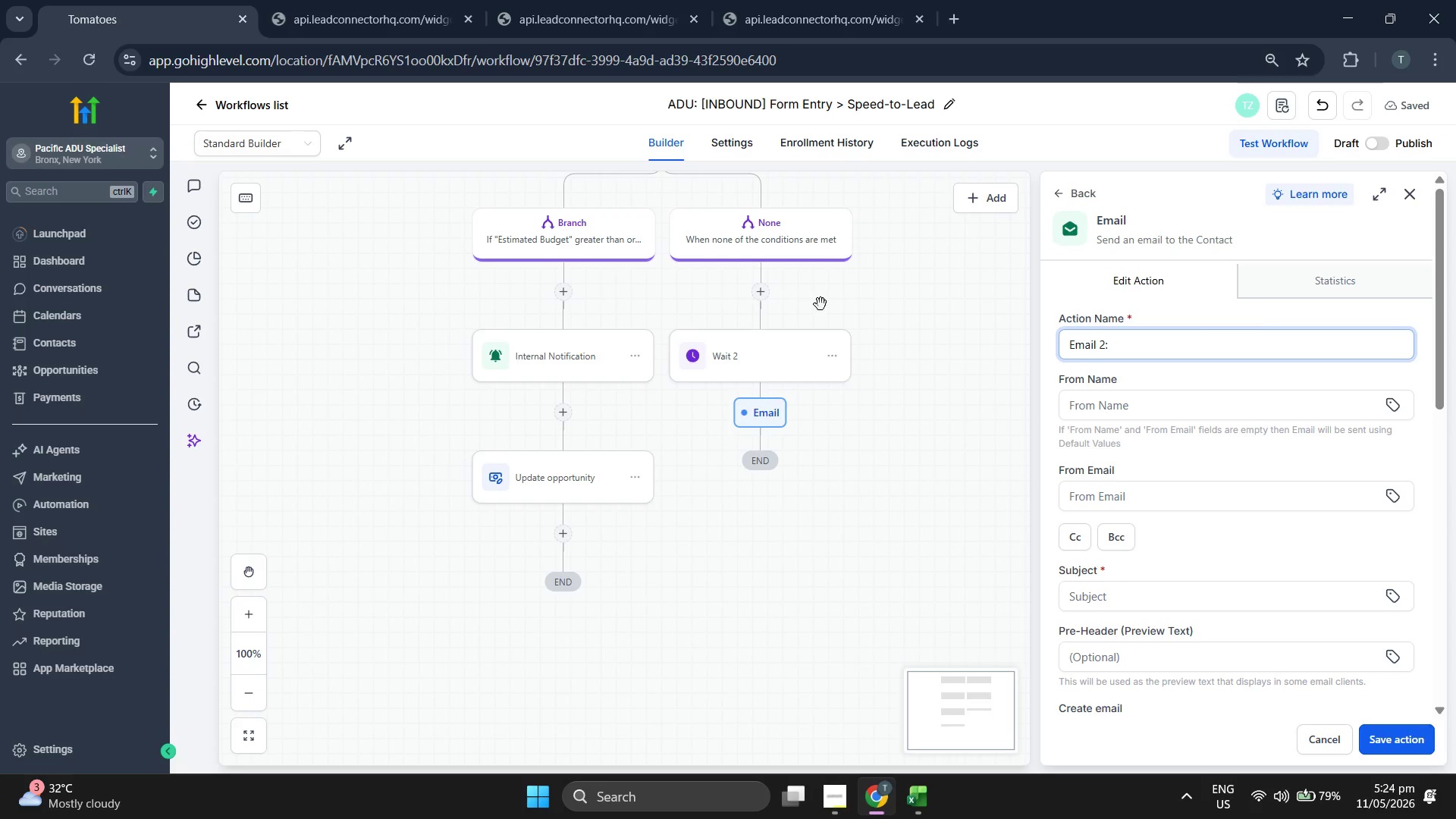 
scroll: coordinate [1304, 635], scroll_direction: up, amount: 3.0
 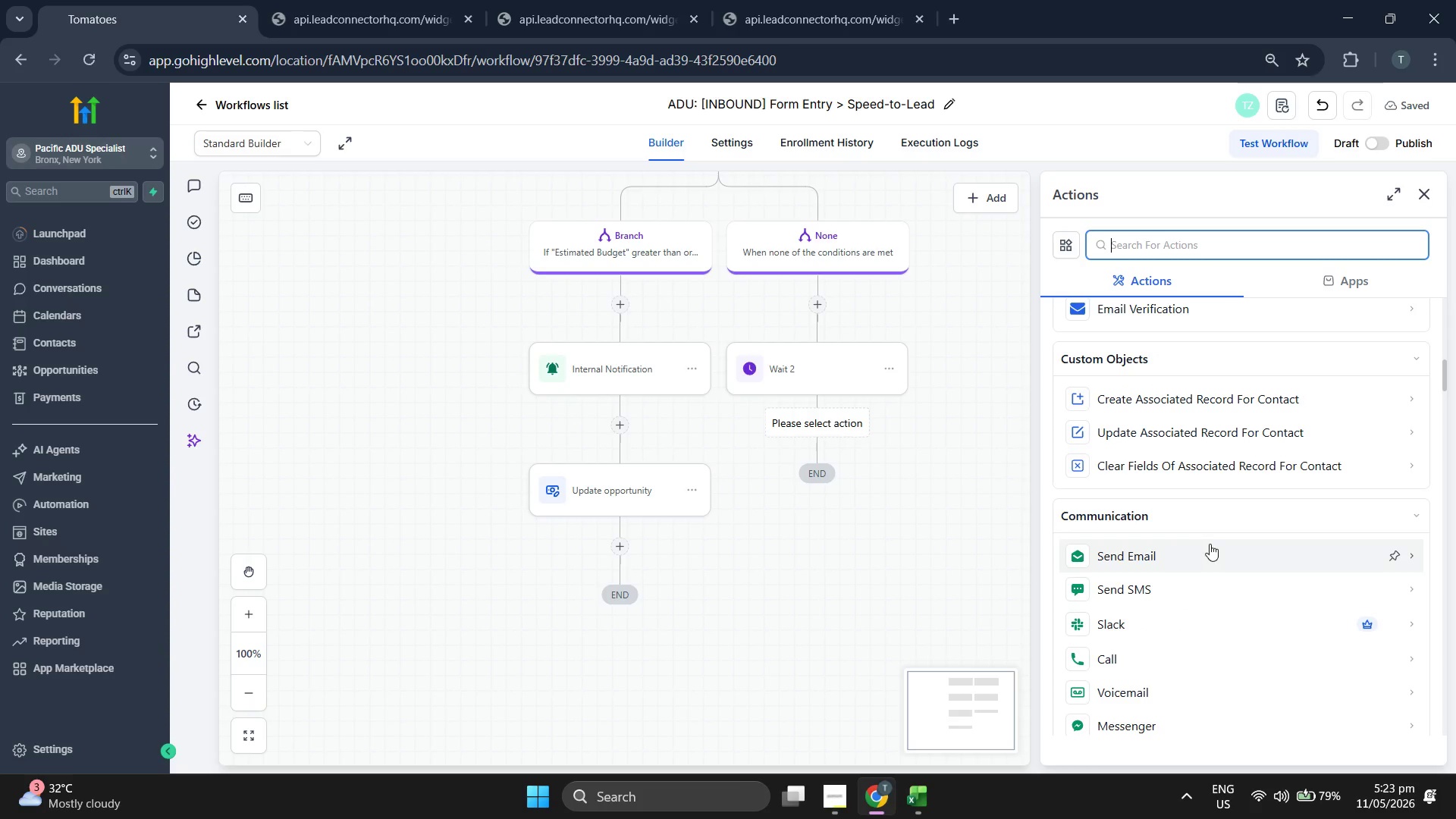 
wait(5.17)
 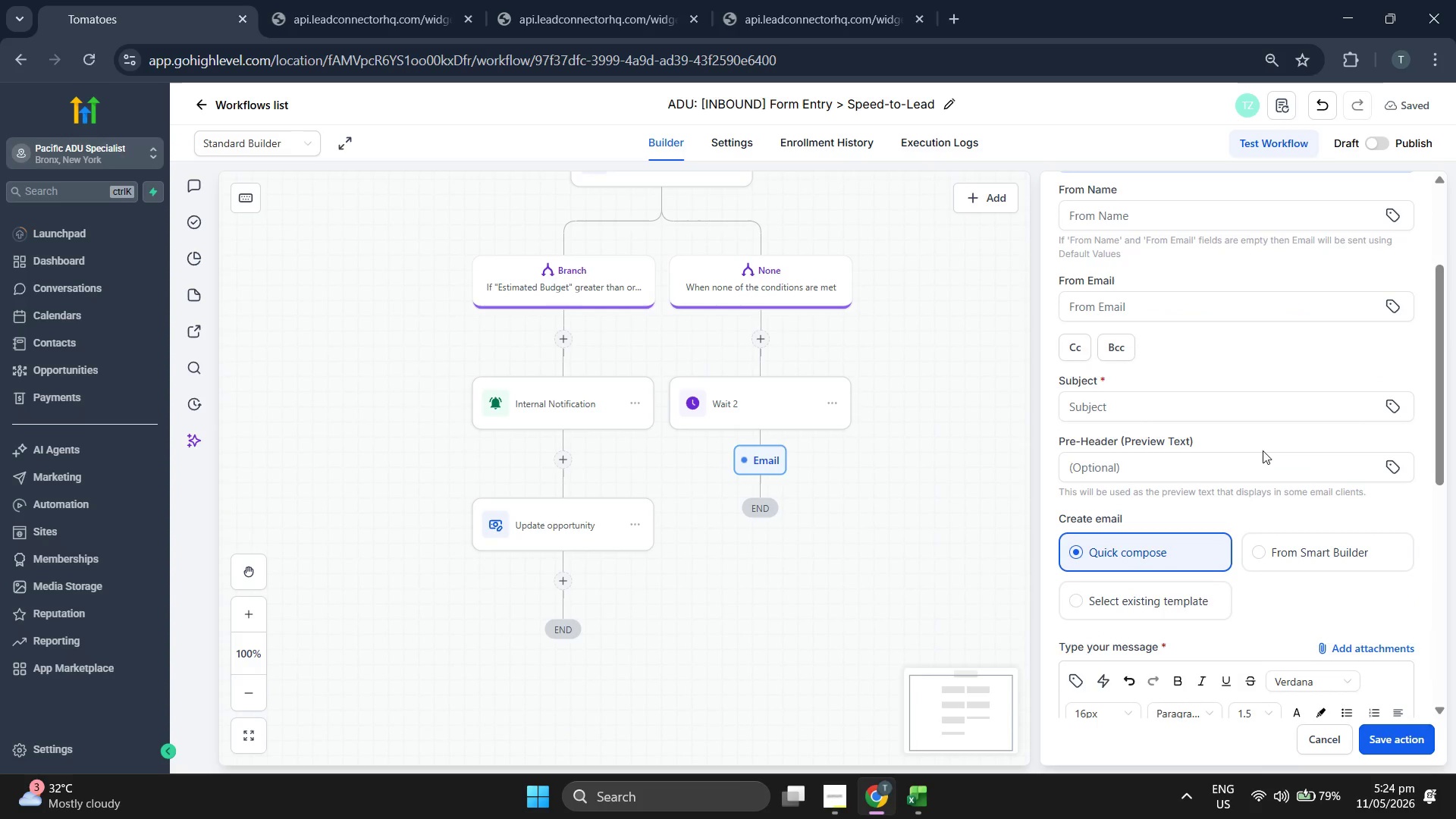 
left_click([1147, 406])
 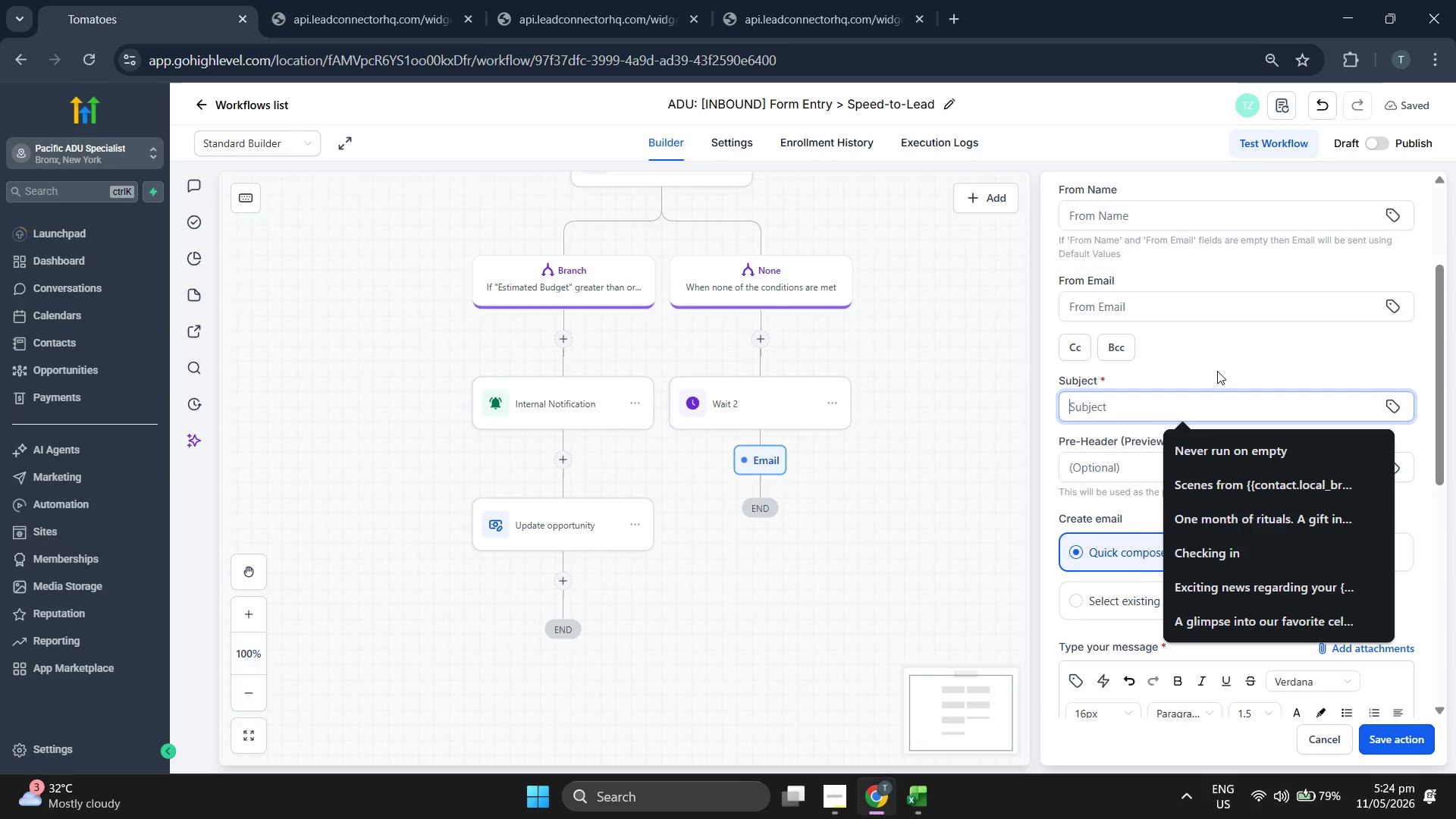 
key(CapsLock)
 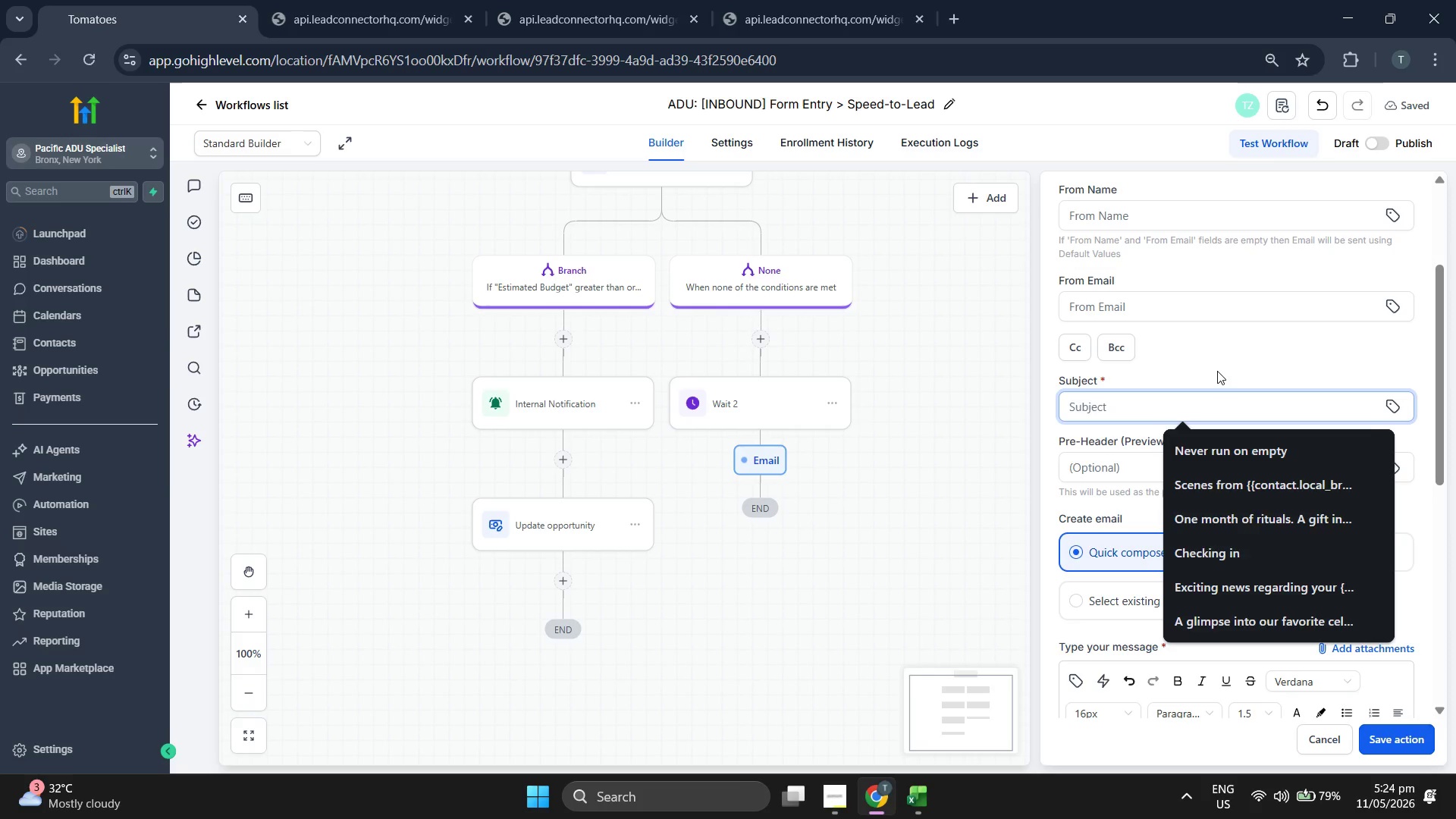 
key(C)
 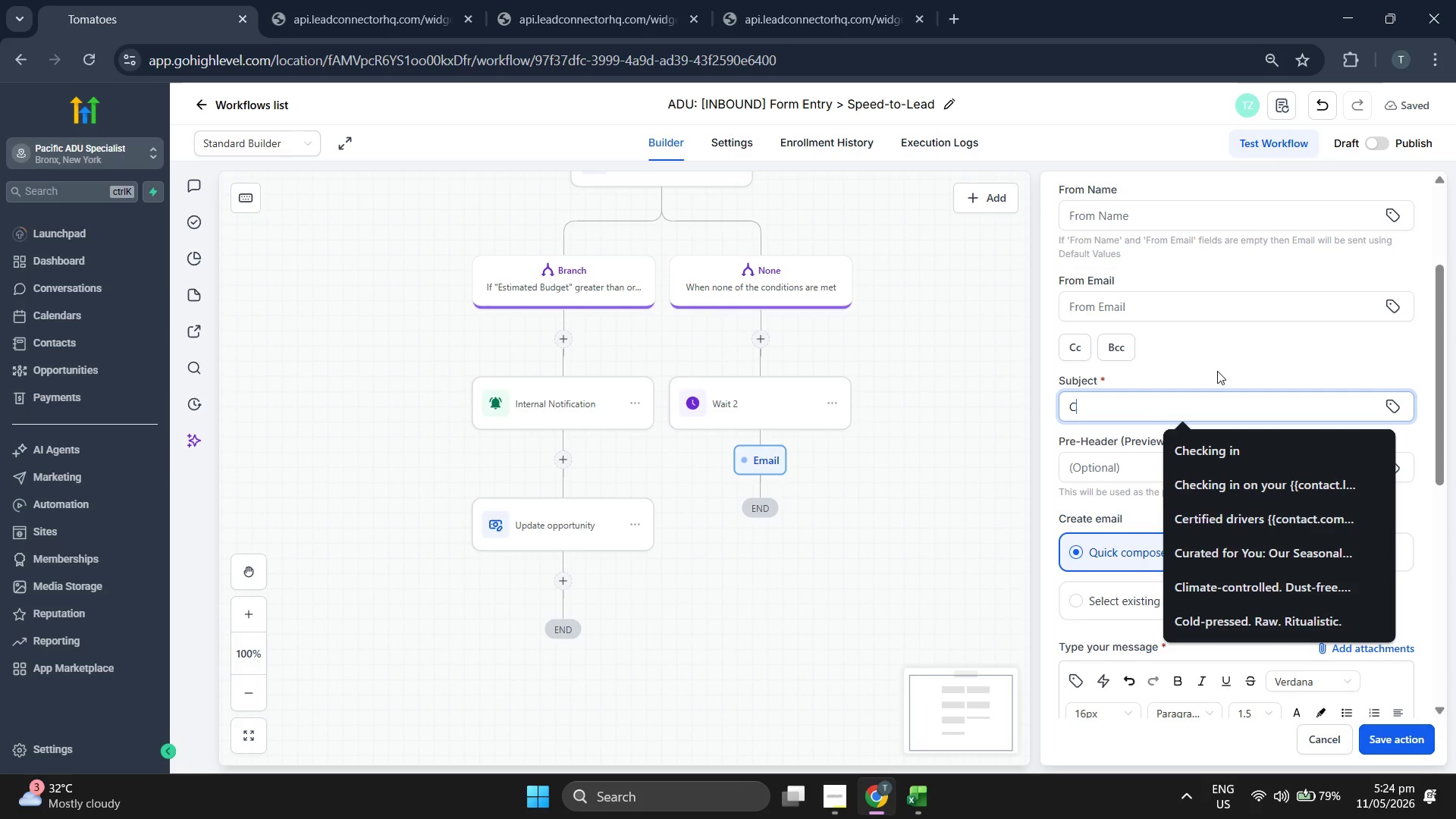 
type(n)
key(Backspace)
type(an you )
 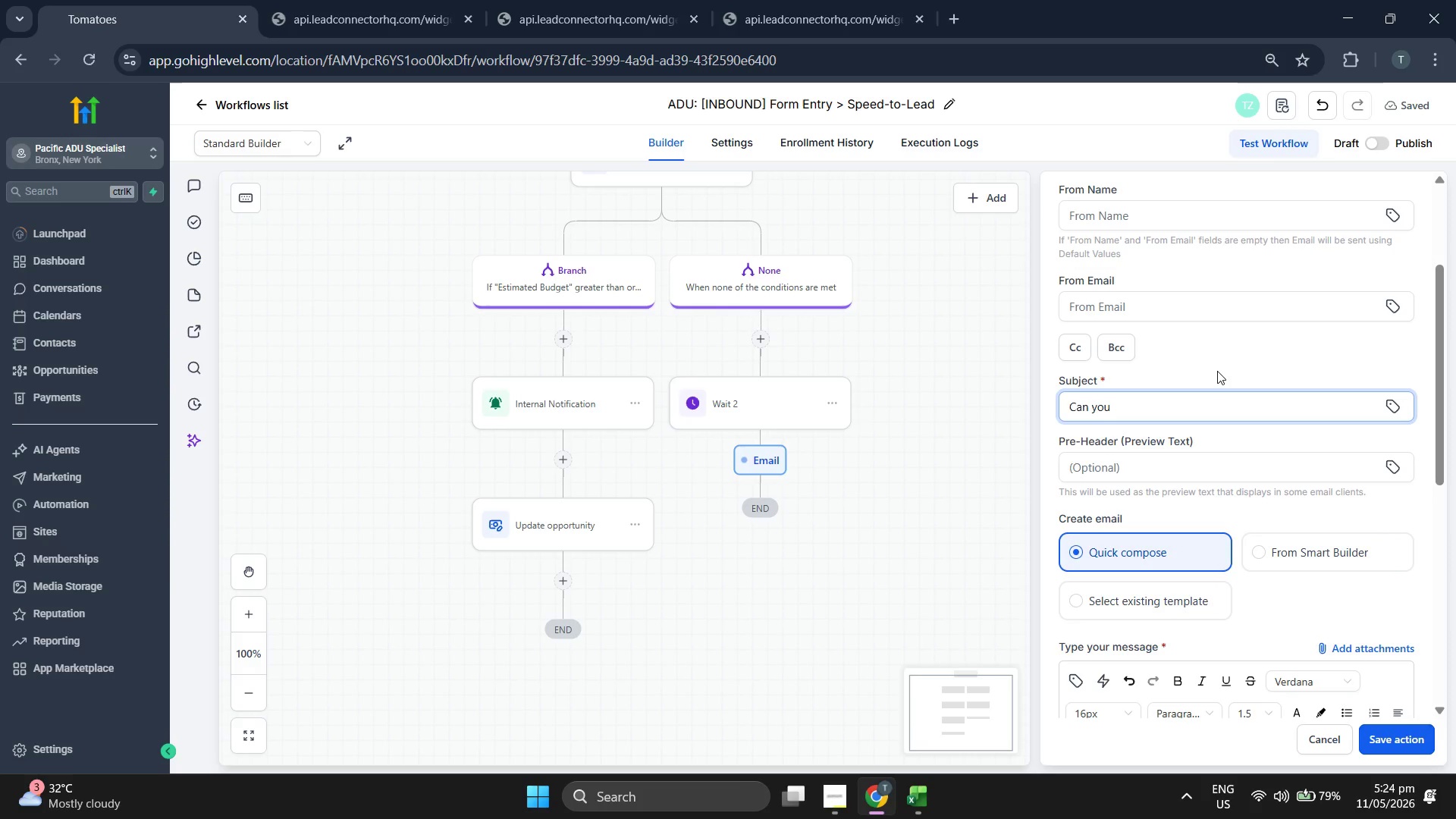 
scroll: coordinate [835, 387], scroll_direction: up, amount: 6.0
 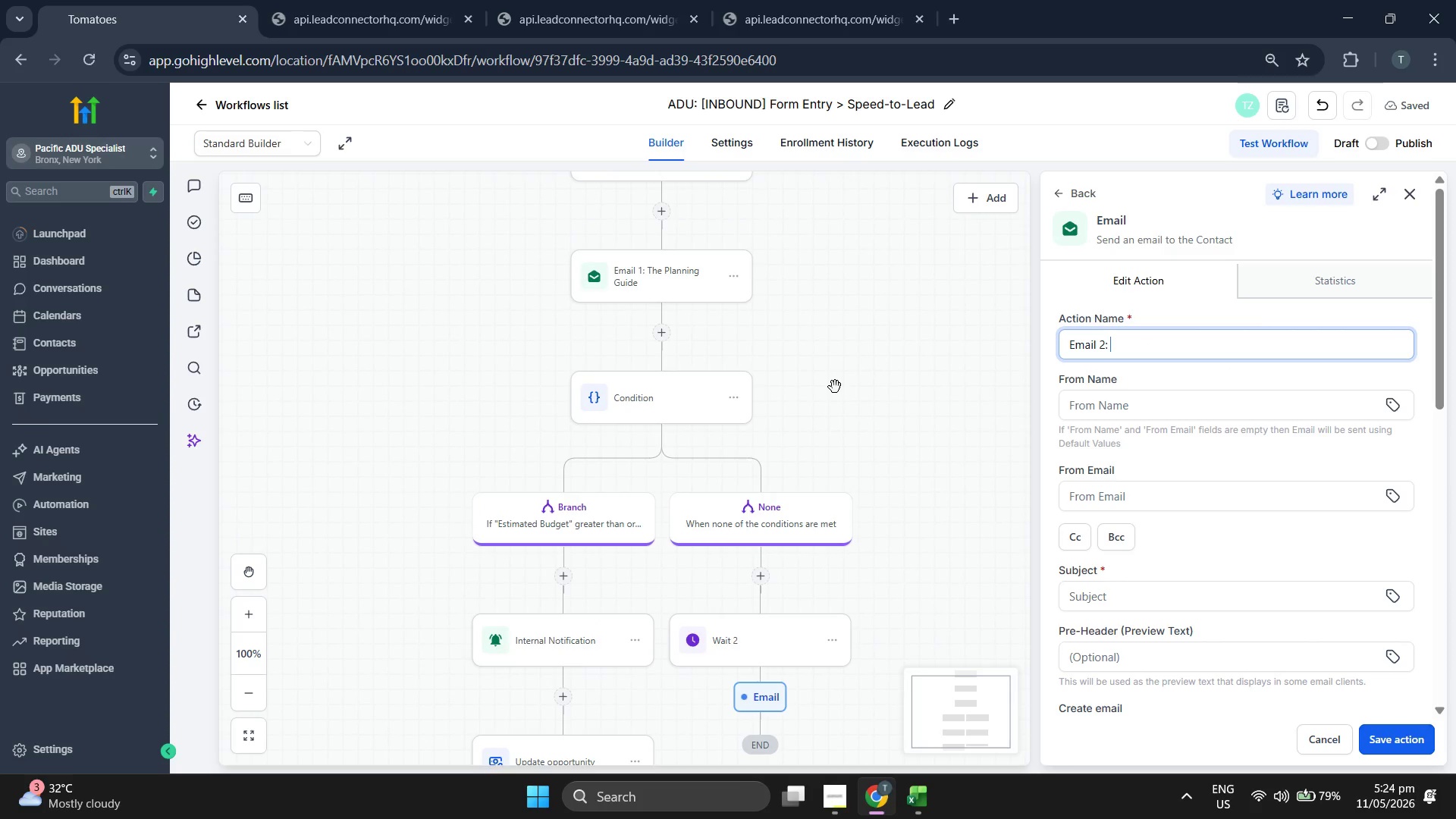 
key(A)
 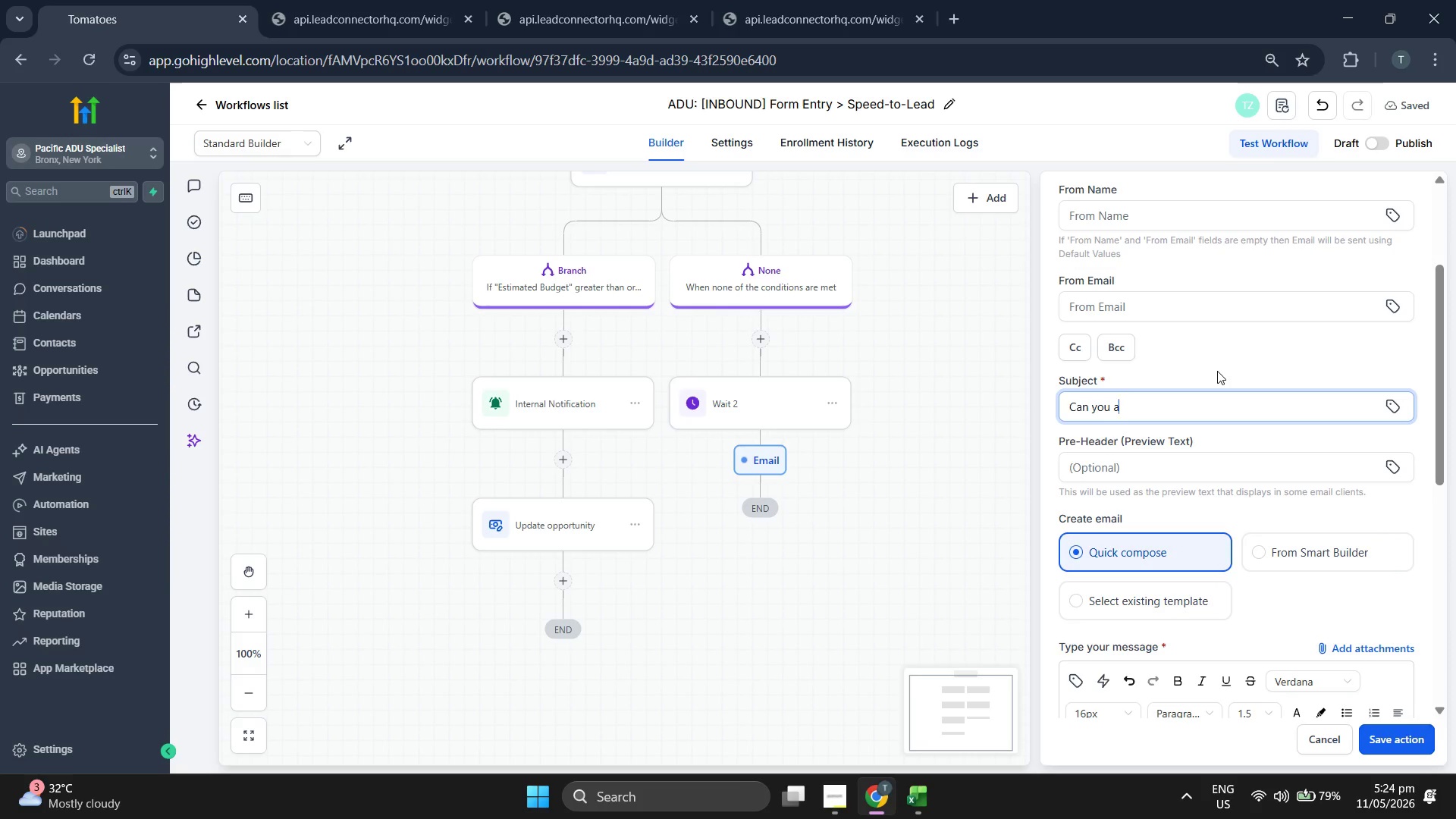 
scroll: coordinate [835, 387], scroll_direction: down, amount: 4.0
 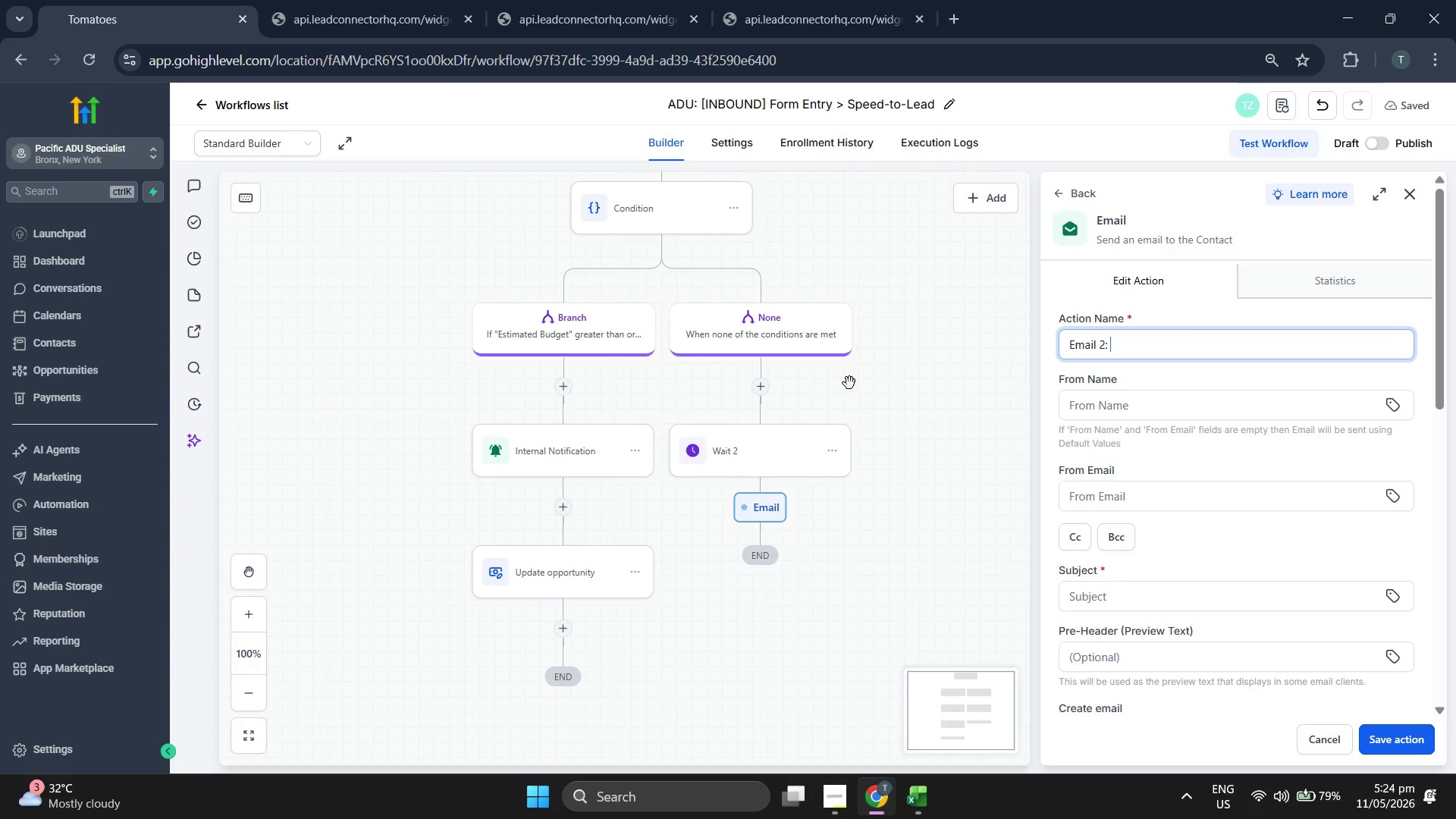 
type(ct)
 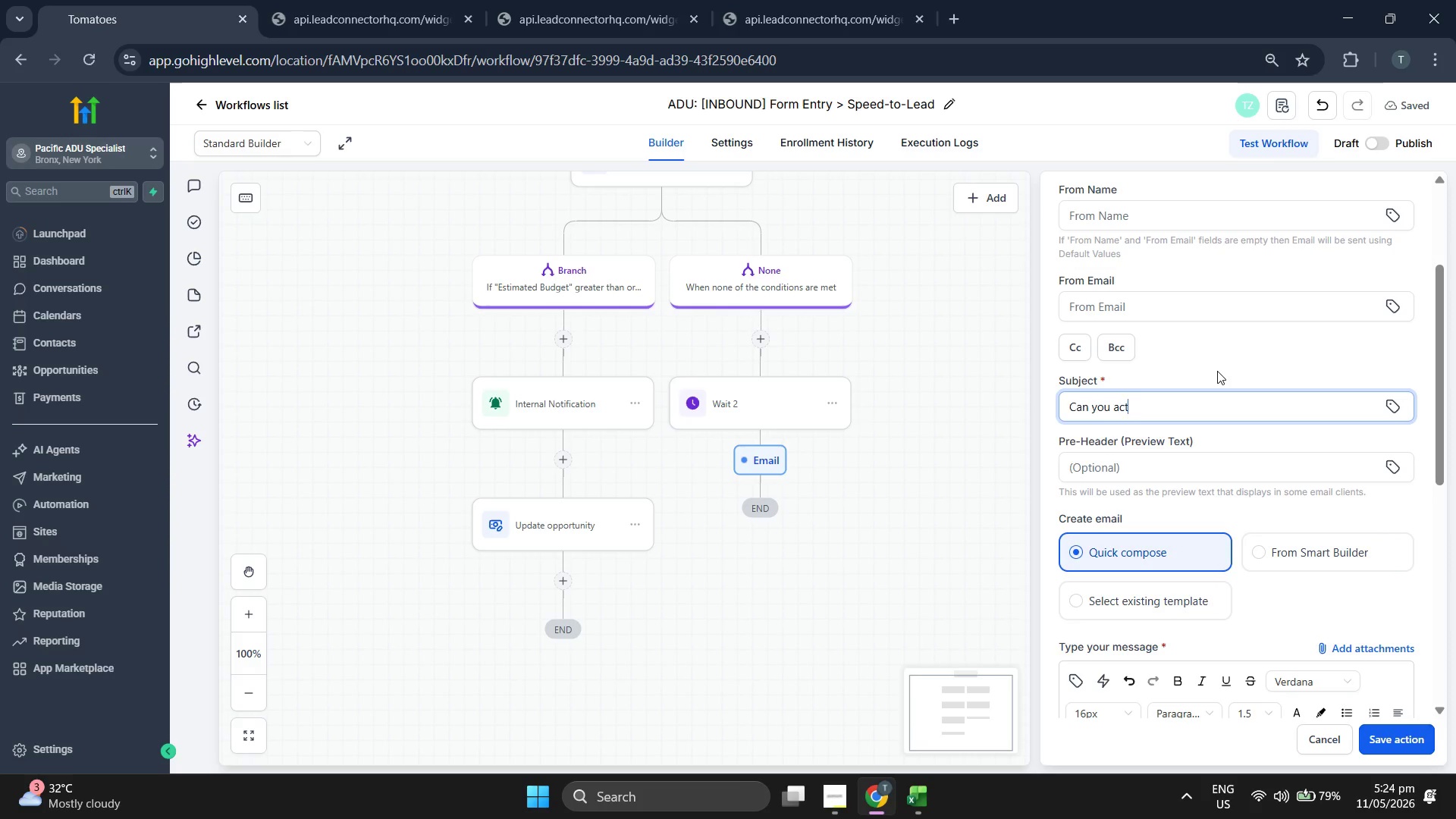 
scroll: coordinate [849, 383], scroll_direction: down, amount: 1.0
 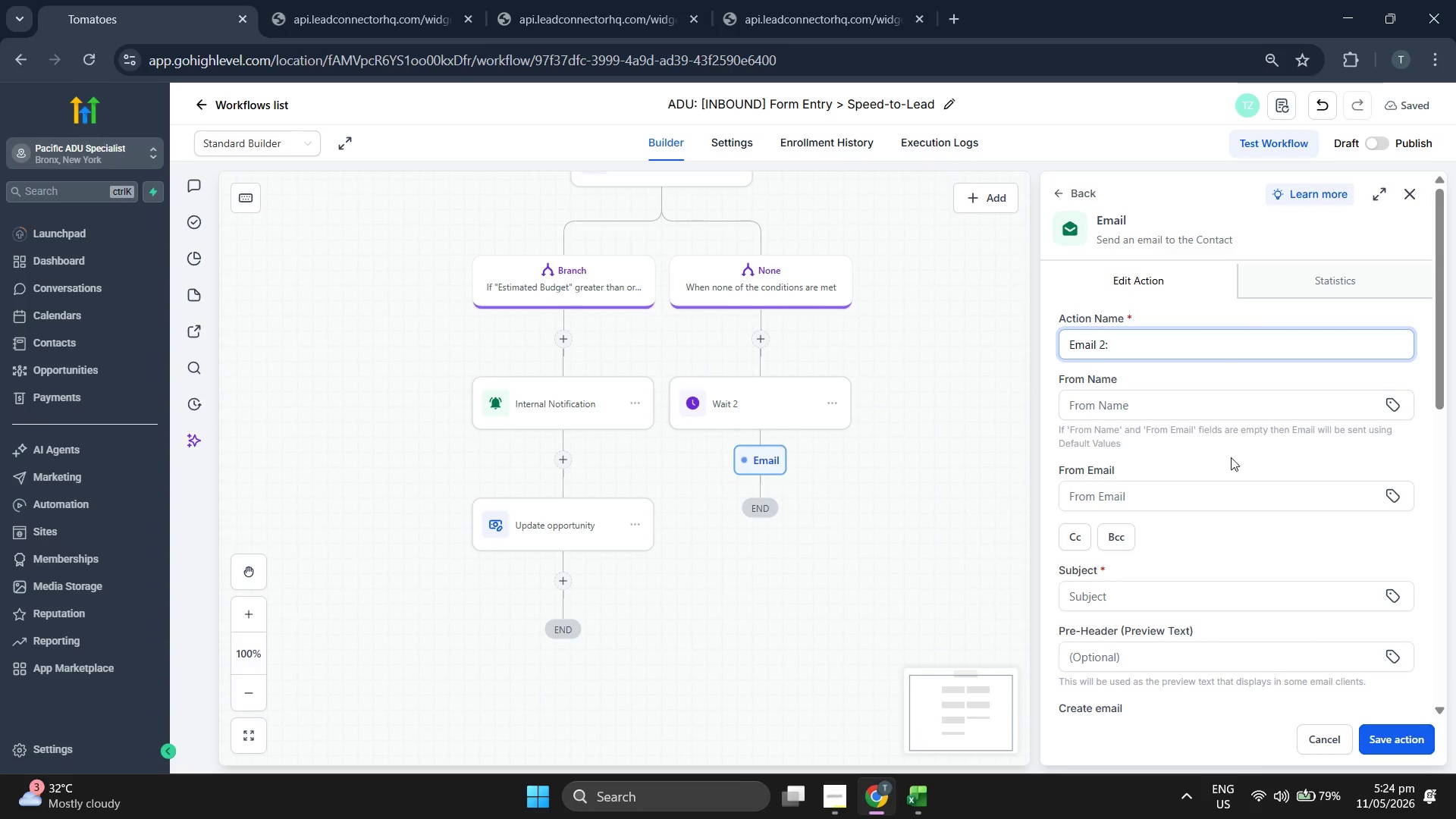 
type(ually )
 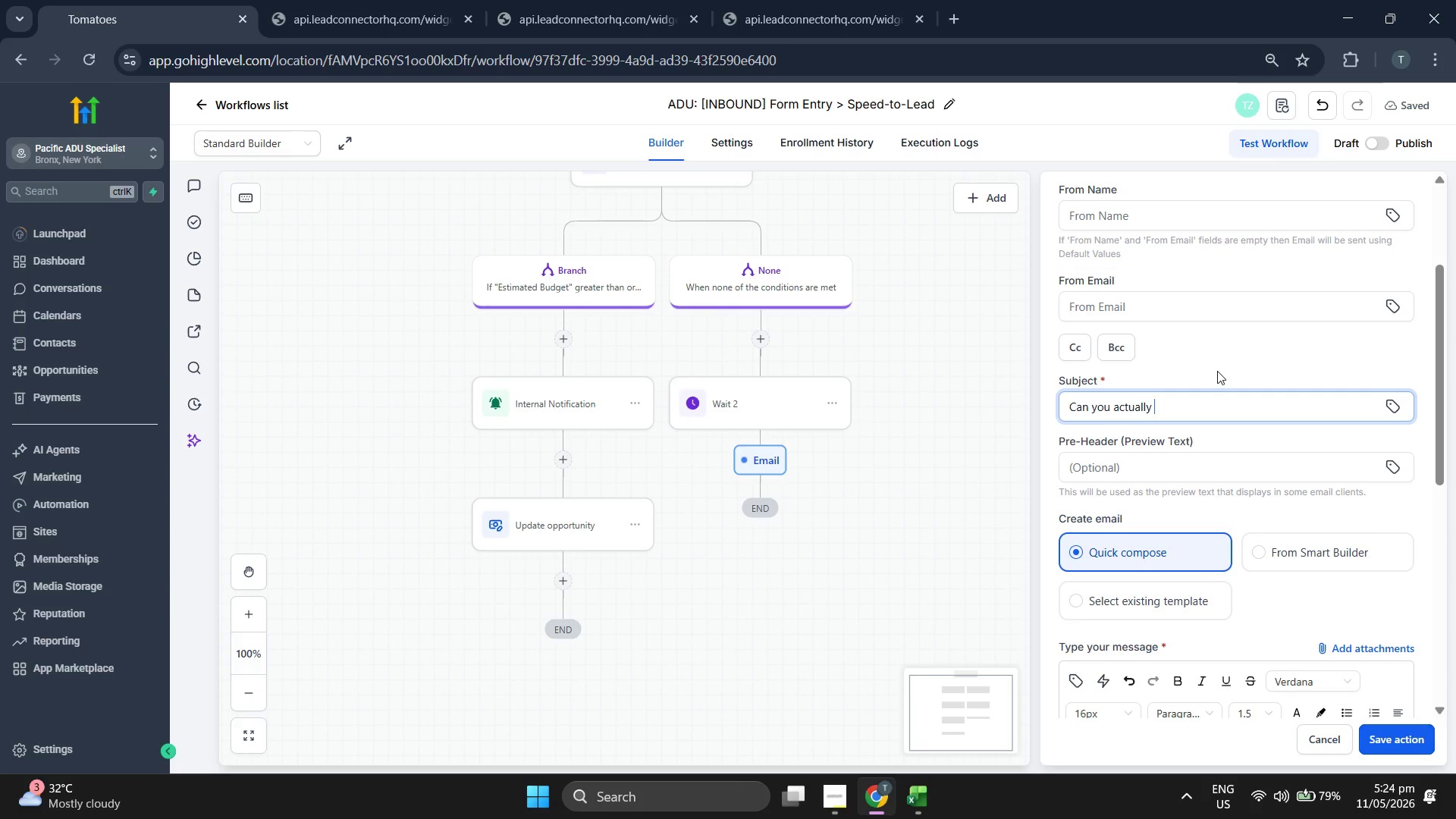 
scroll: coordinate [1263, 450], scroll_direction: down, amount: 2.0
 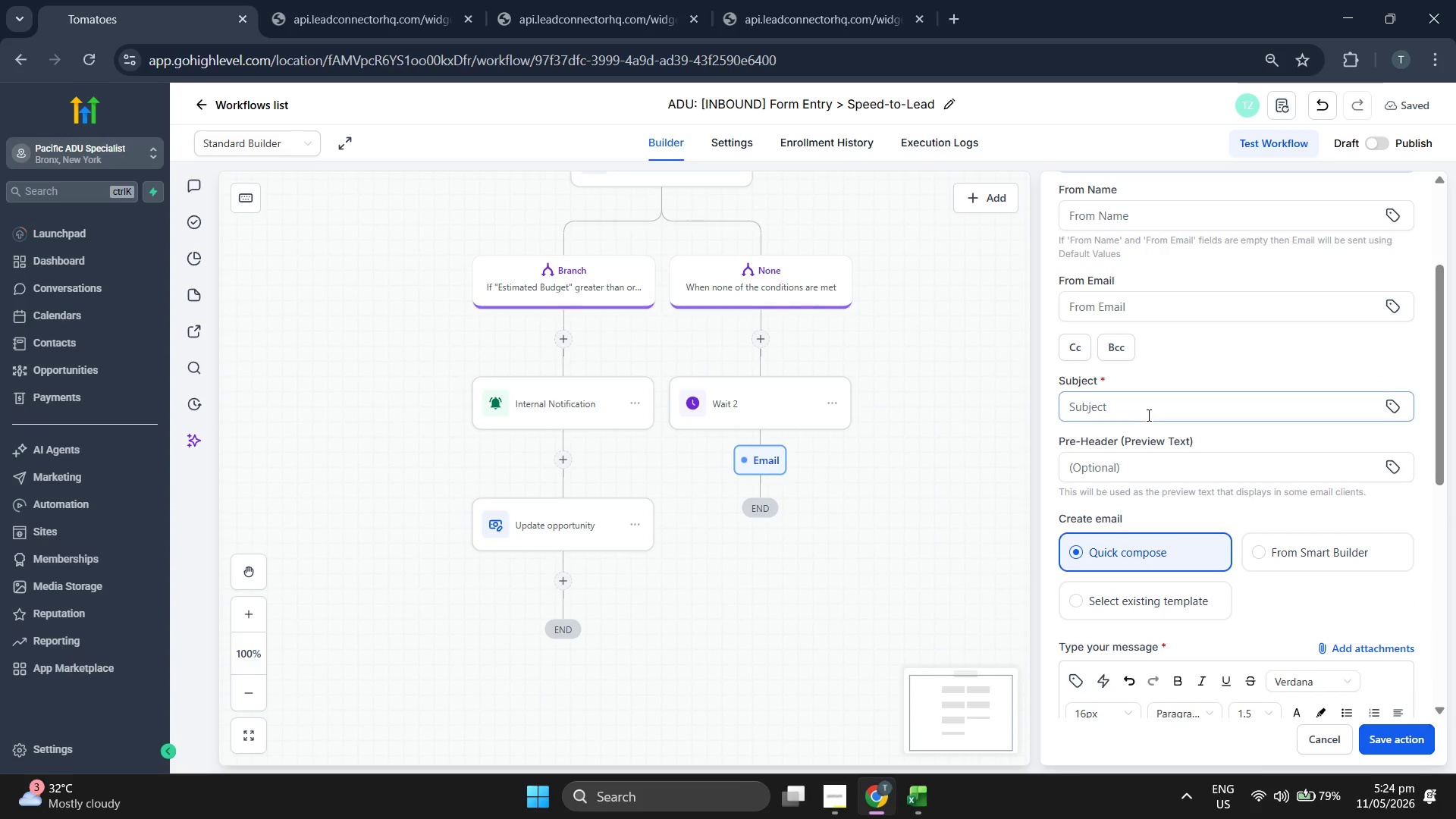 
type(build on your lot?)
 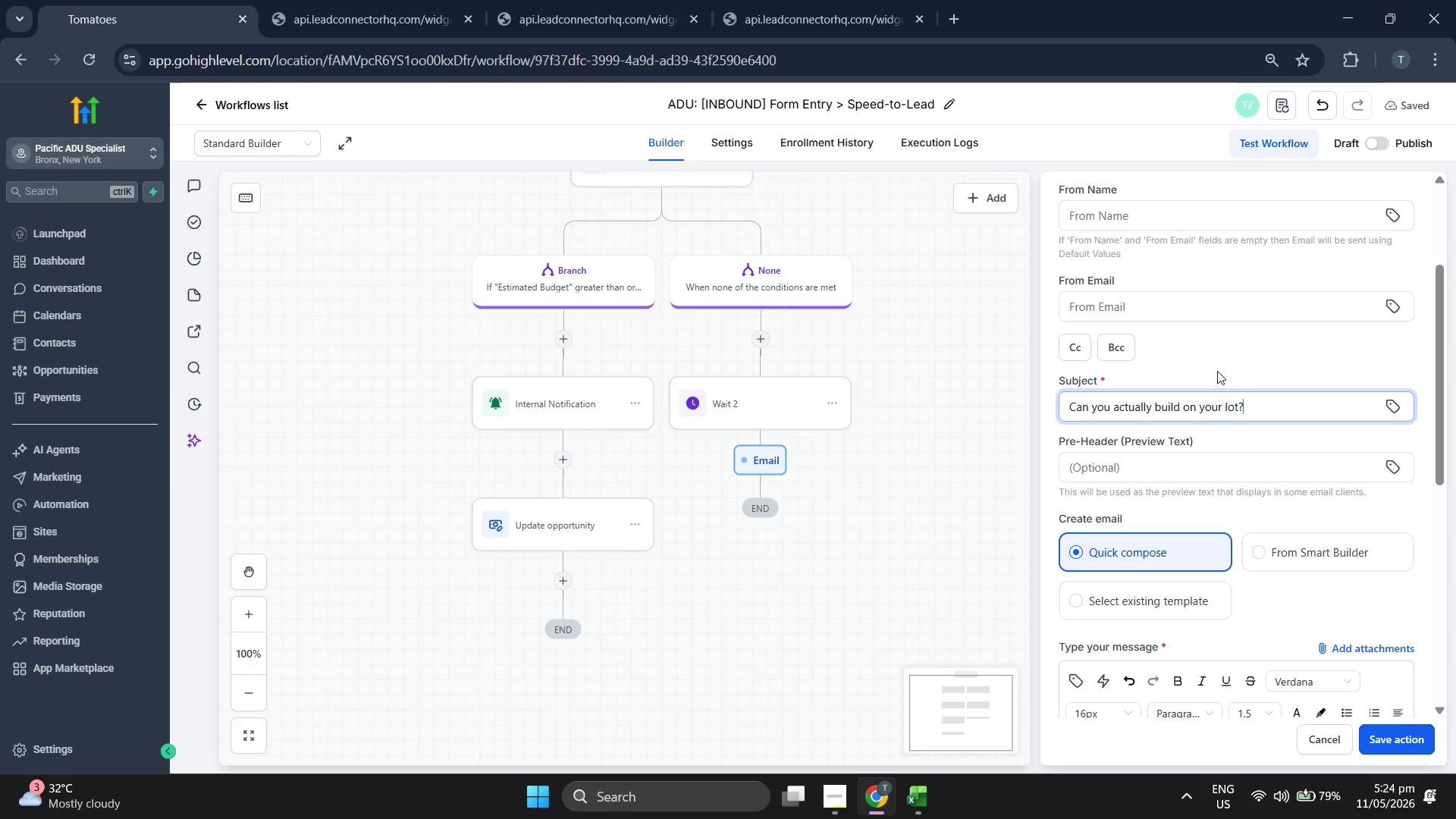 
wait(5.09)
 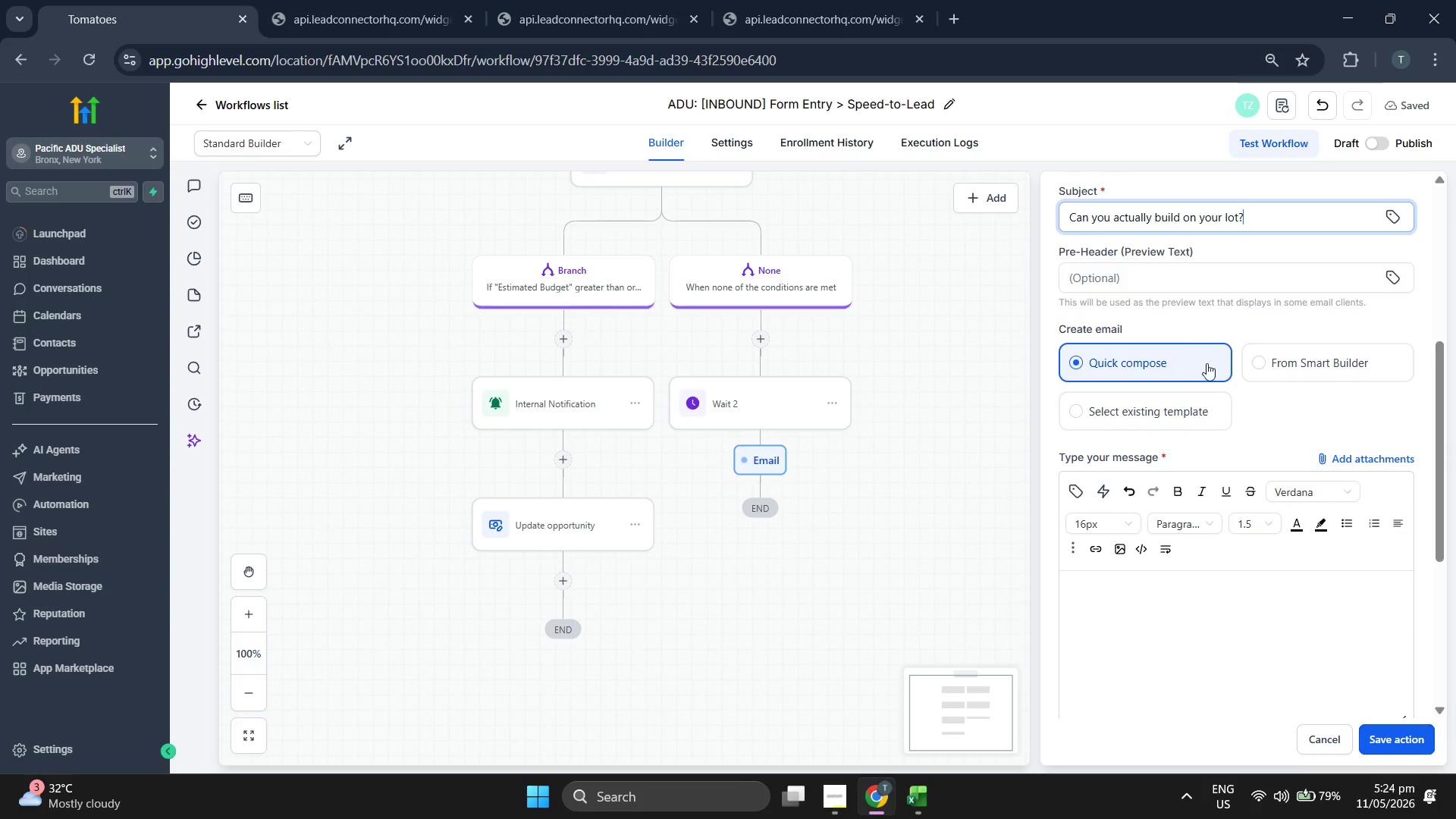 
left_click([1158, 413])
 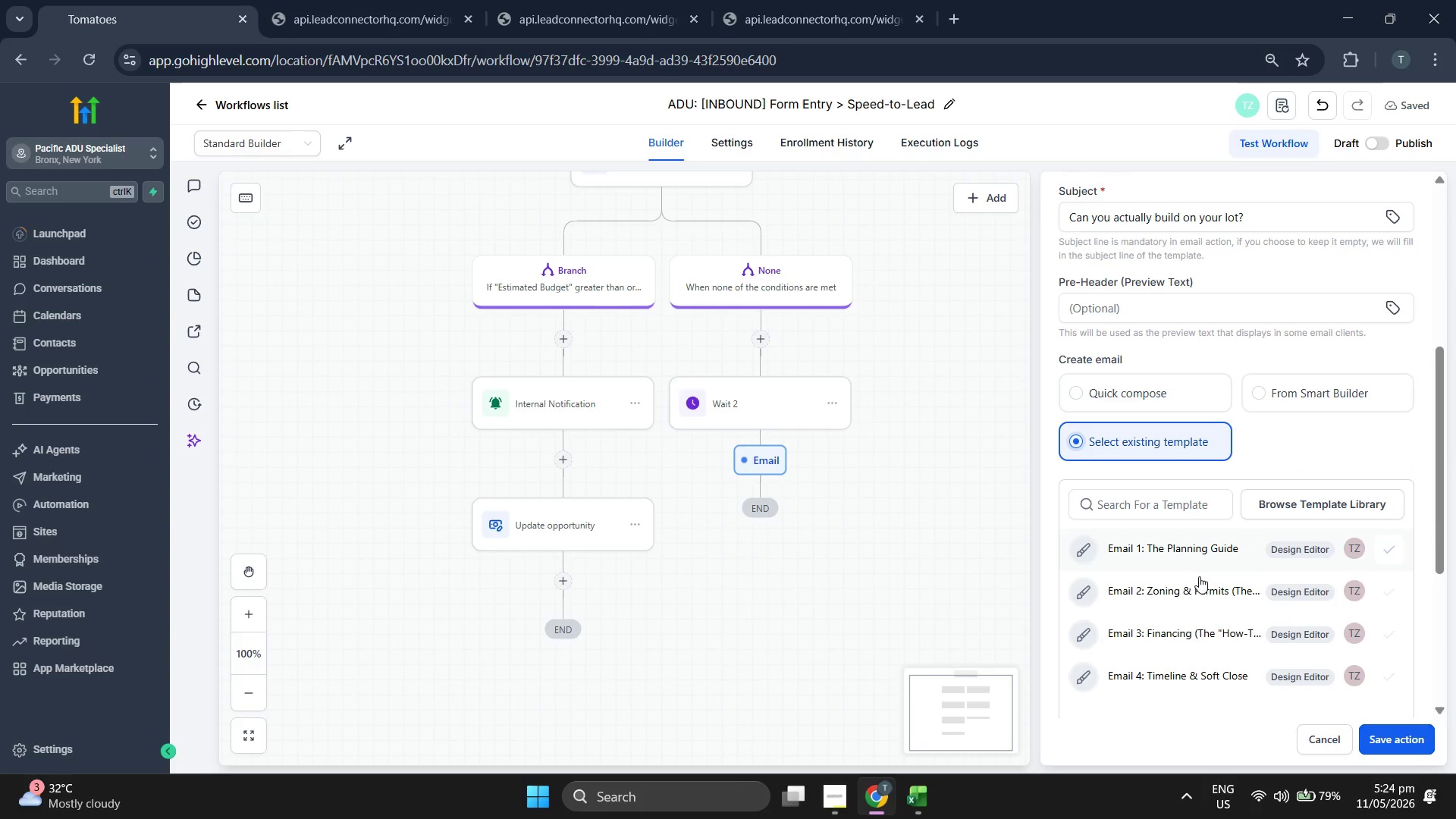 
left_click([1197, 589])
 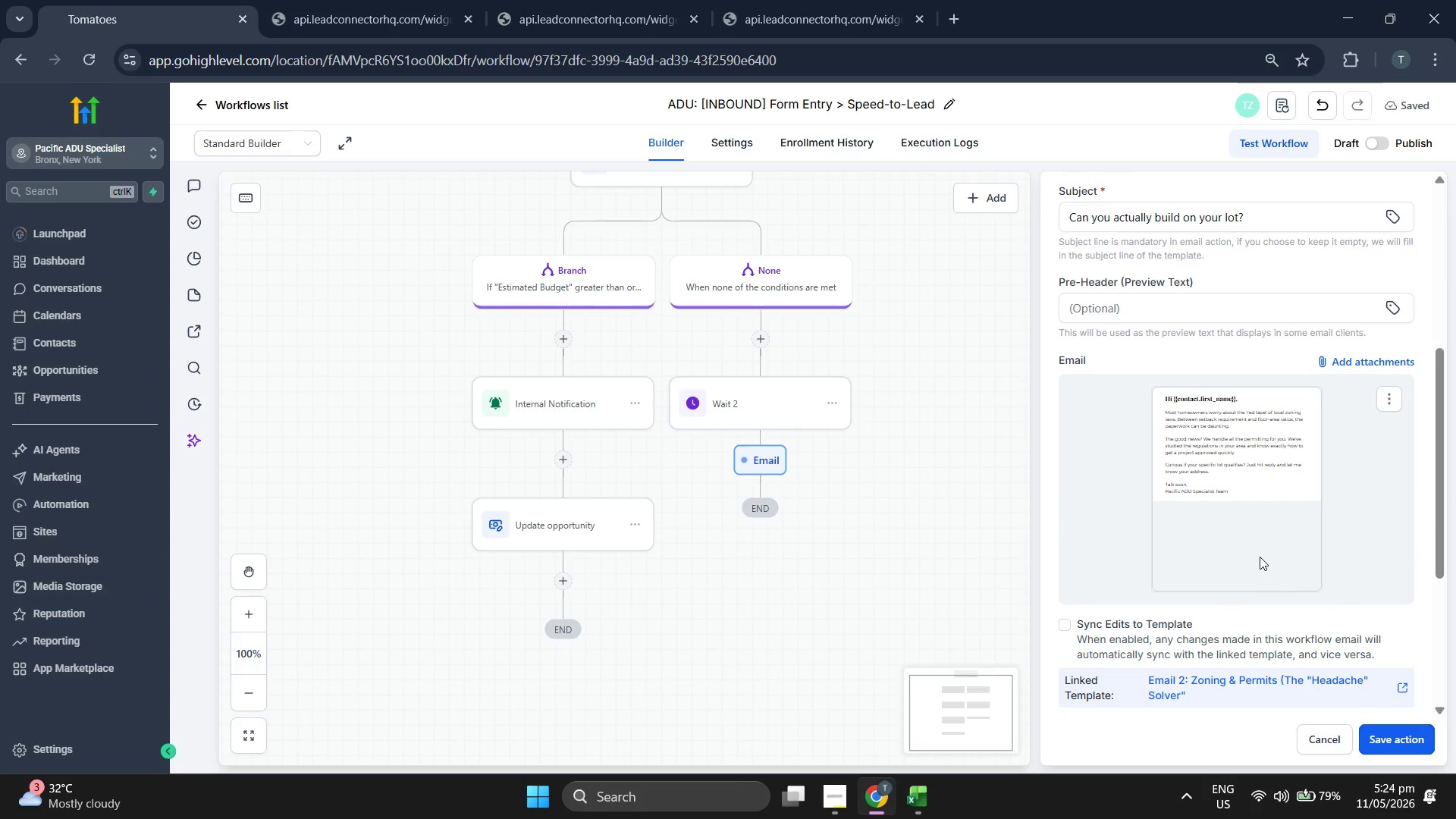 
scroll: coordinate [1214, 352], scroll_direction: down, amount: 2.0
 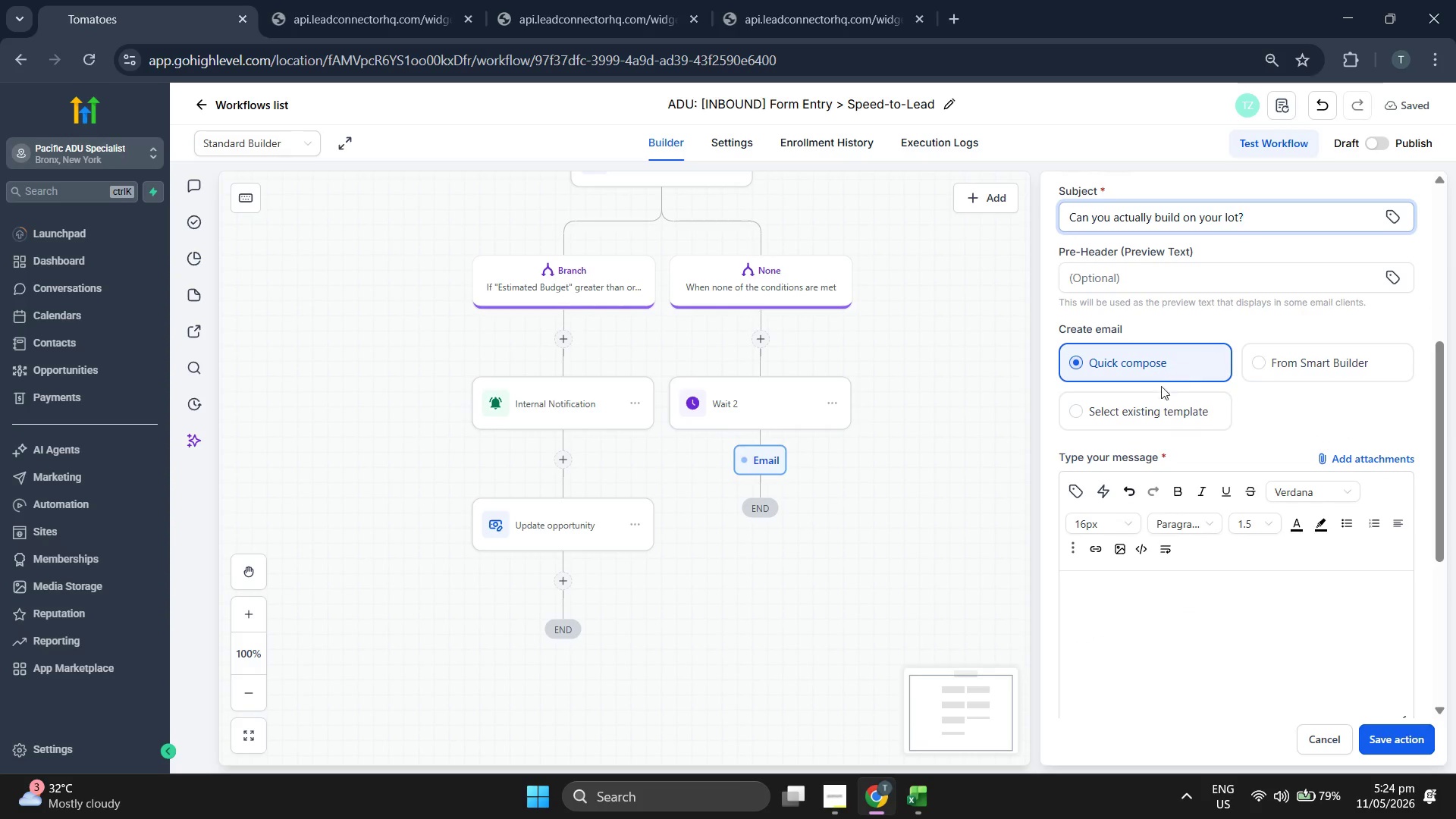 
wait(7.39)
 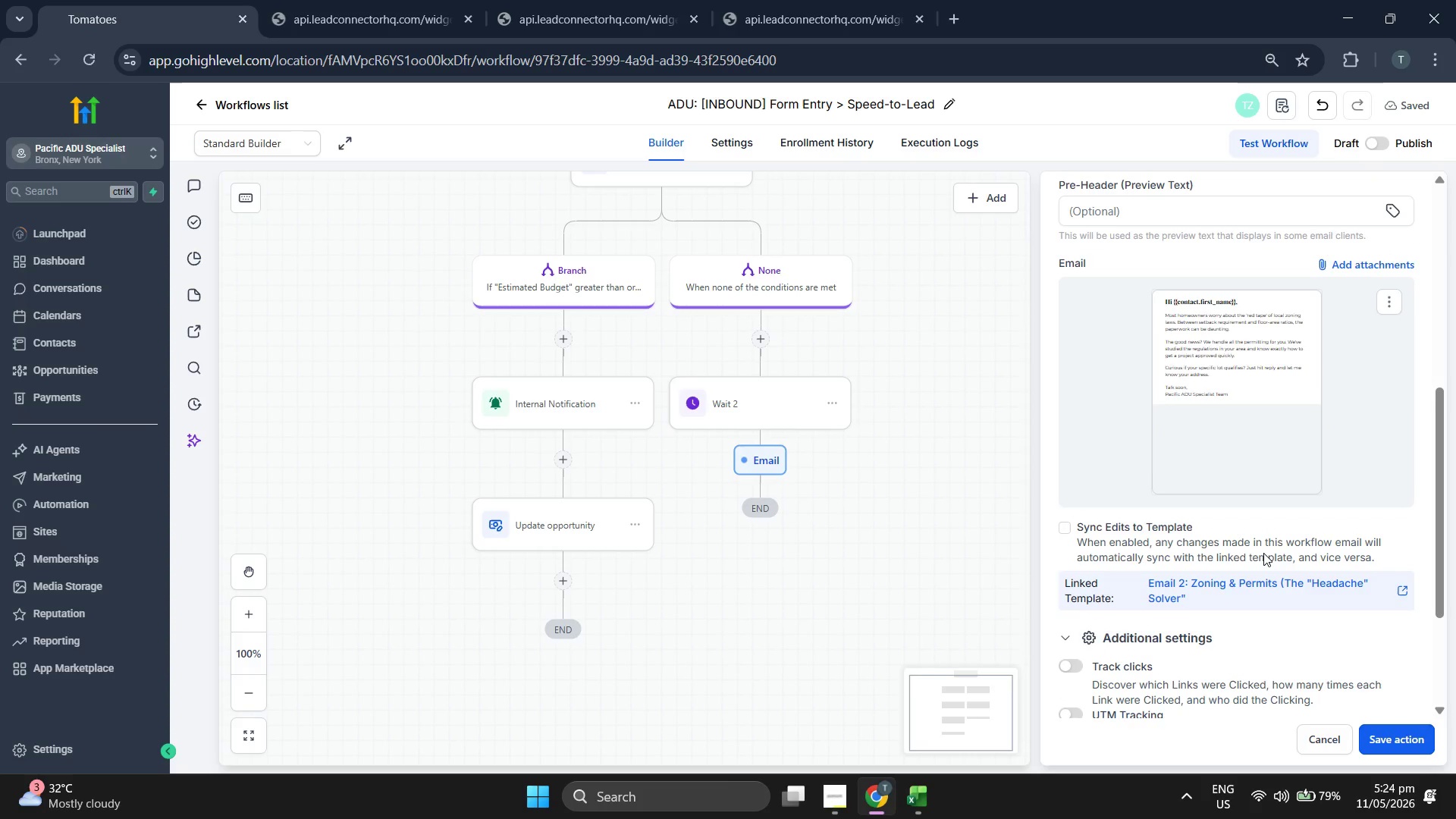 
left_click([1185, 349])
 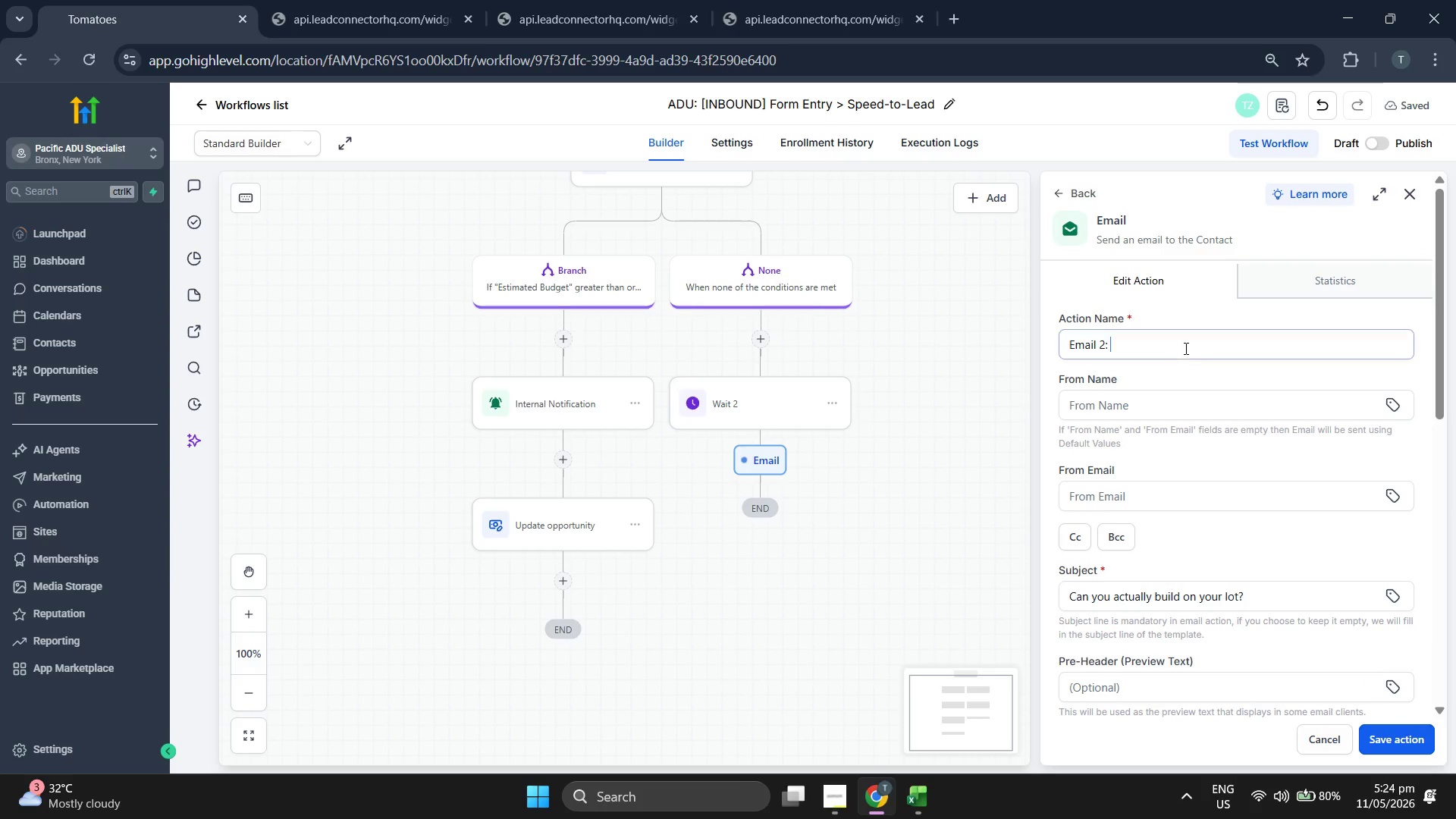 
key(Space)
 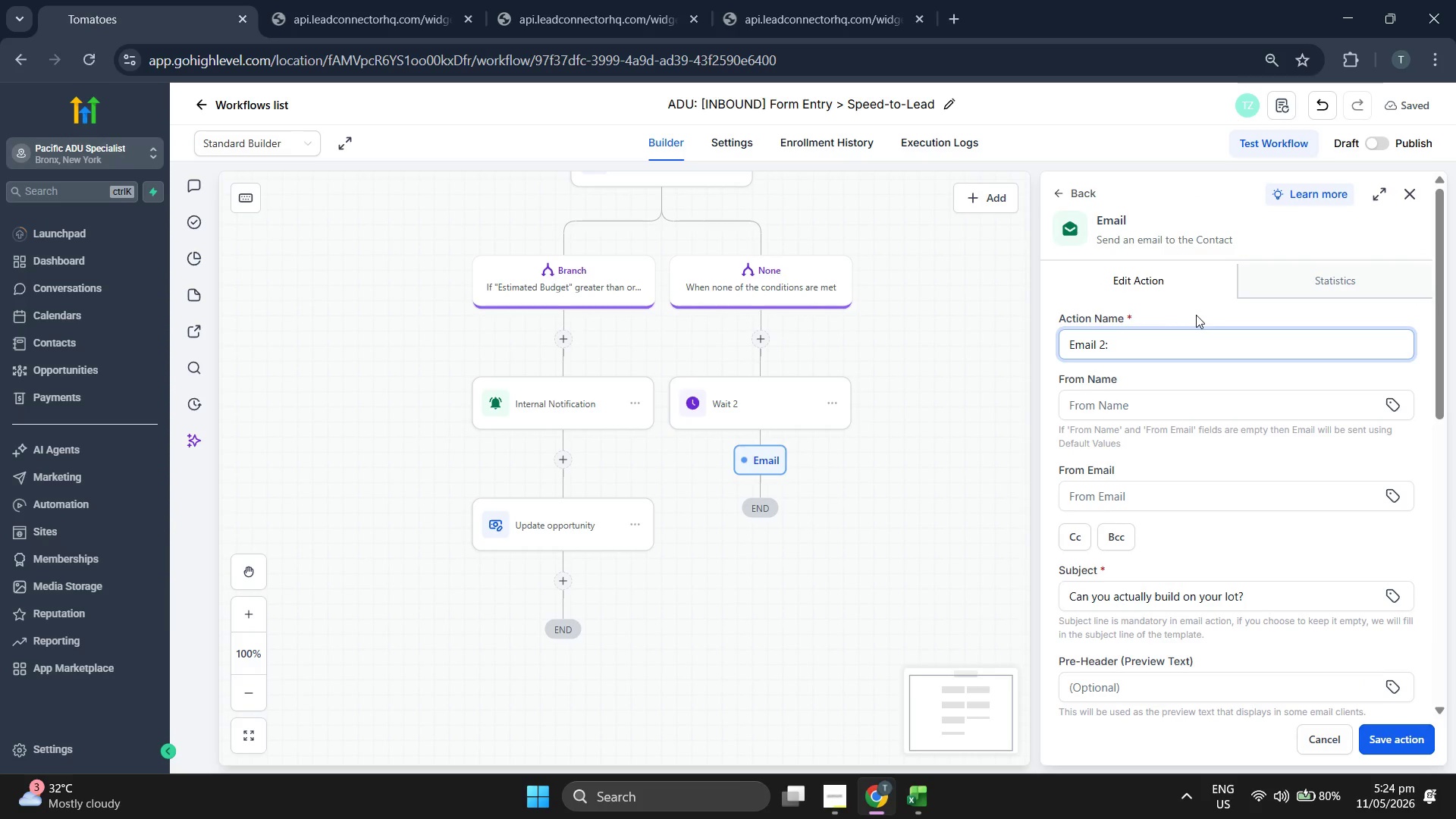 
key(Backspace)
 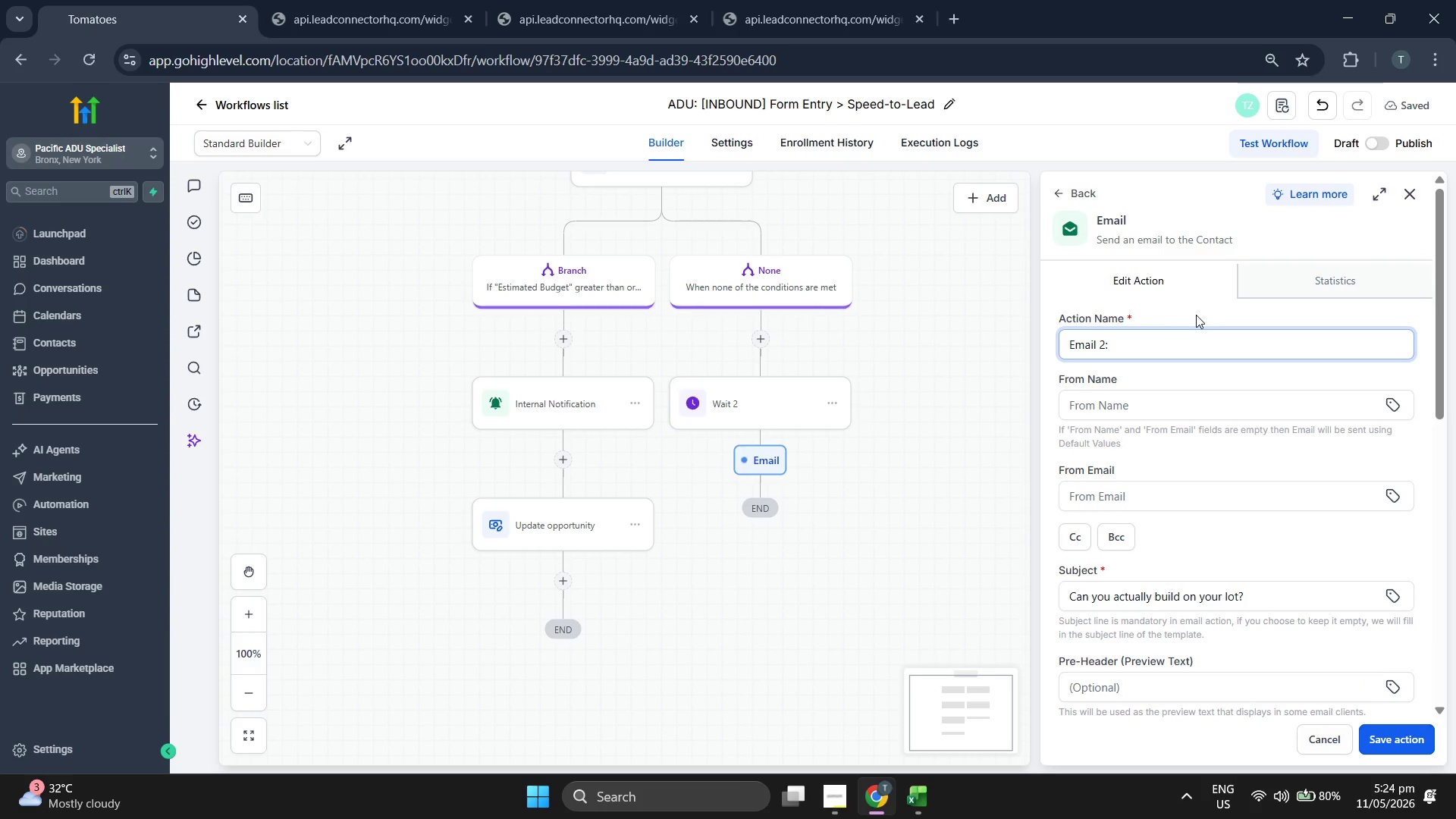 
scroll: coordinate [1263, 553], scroll_direction: down, amount: 3.0
 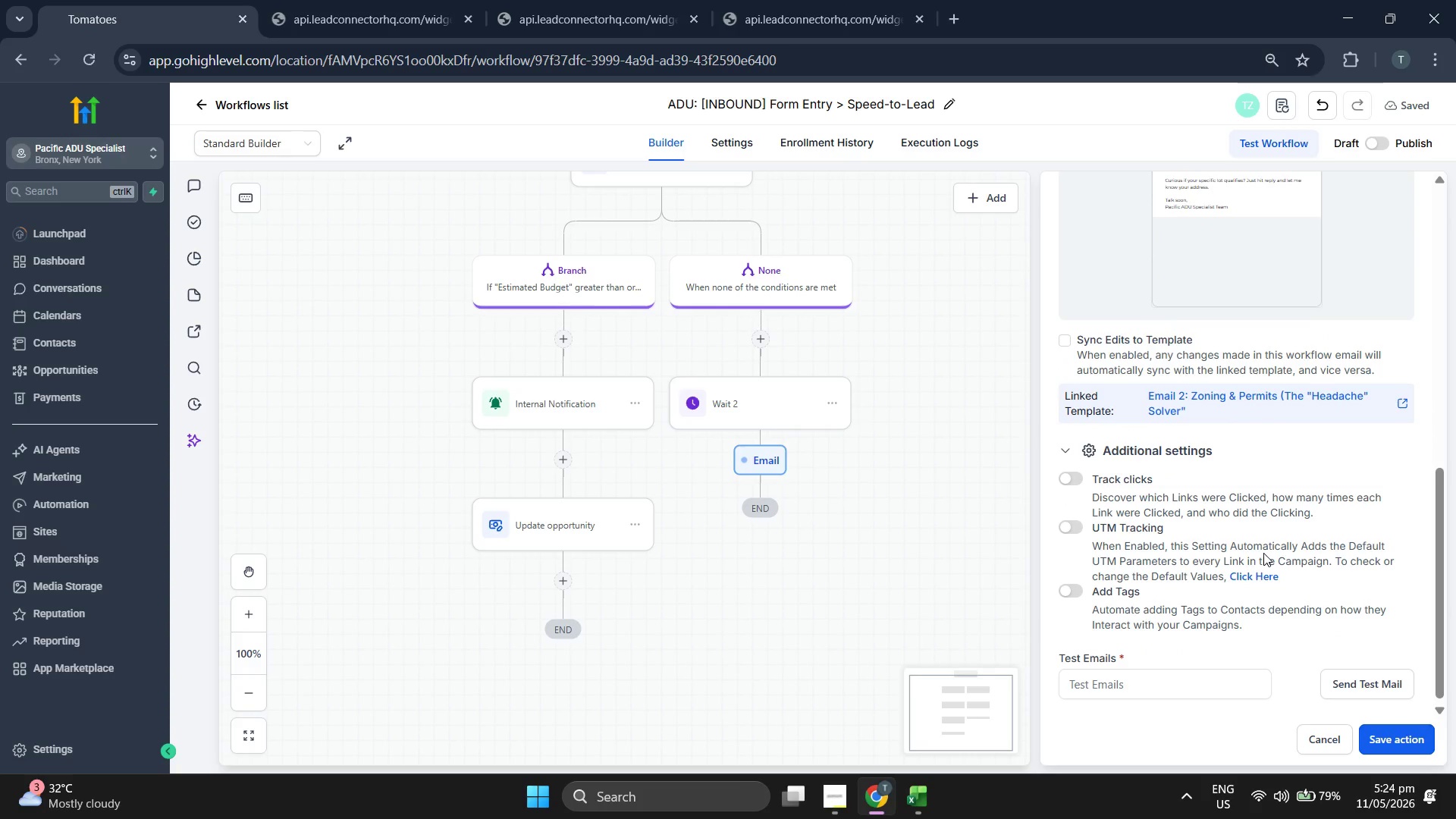 
key(CapsLock)
 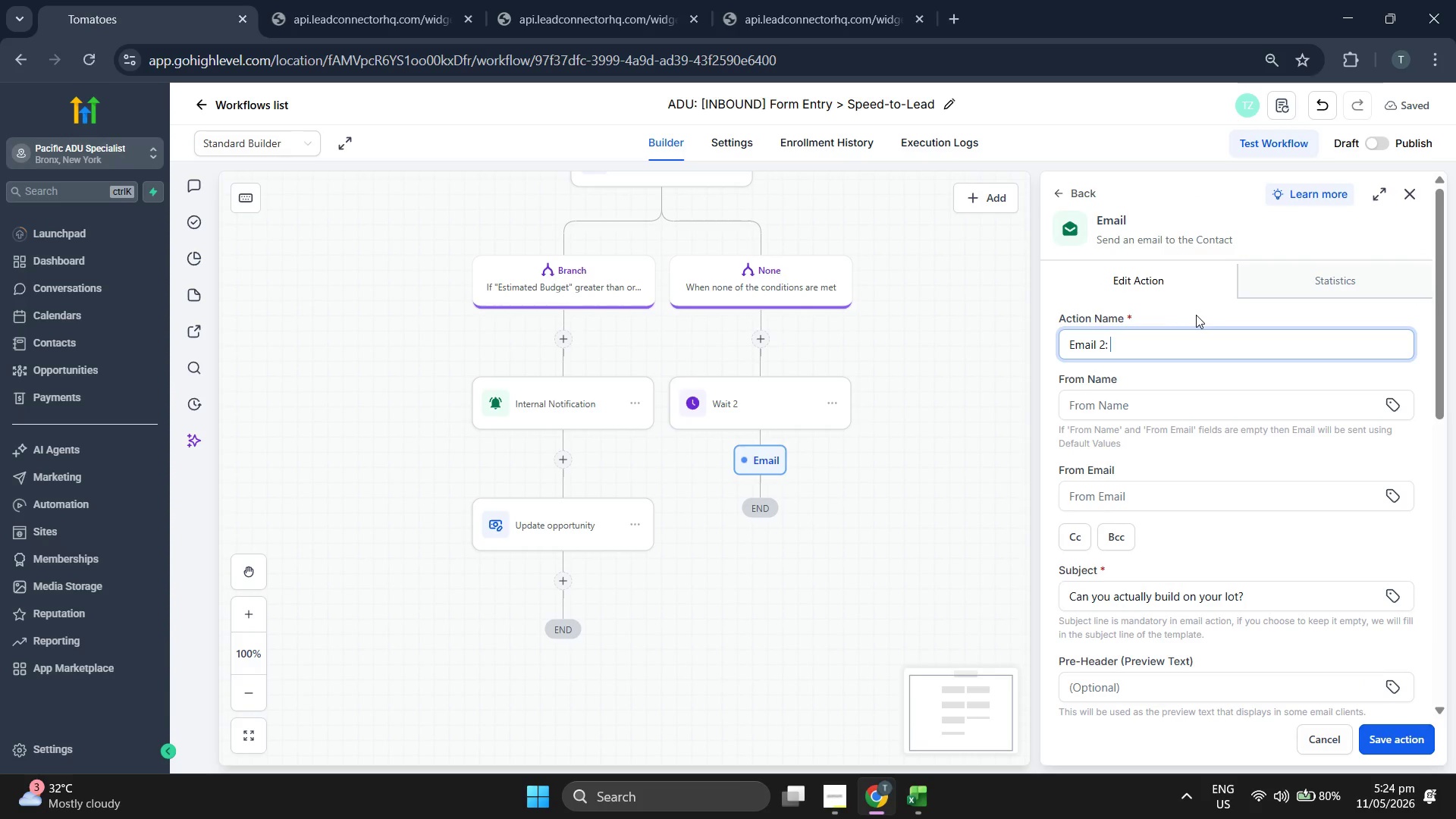 
key(Z)
 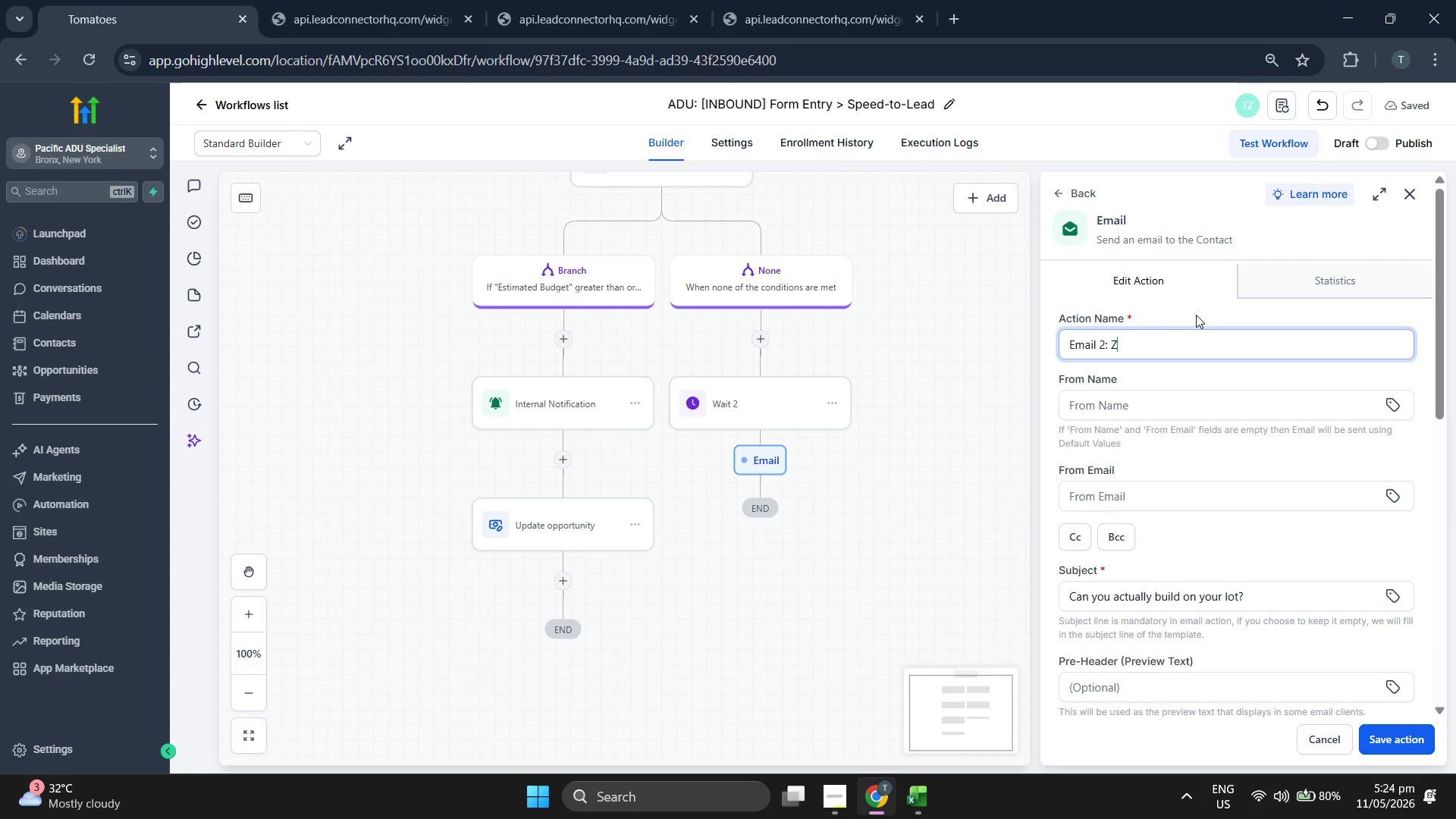 
scroll: coordinate [1263, 553], scroll_direction: up, amount: 1.0
 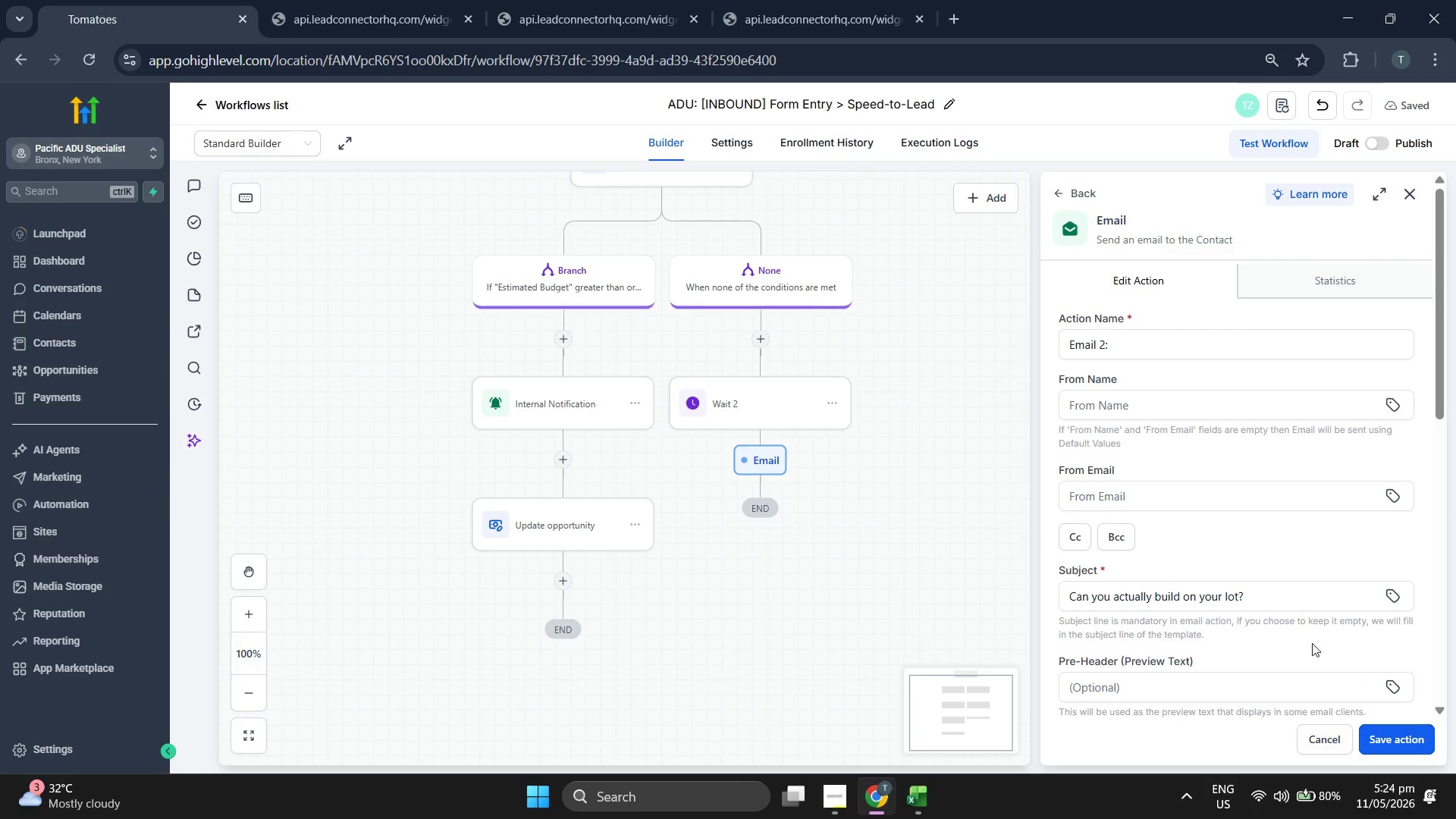 
type(oning )
 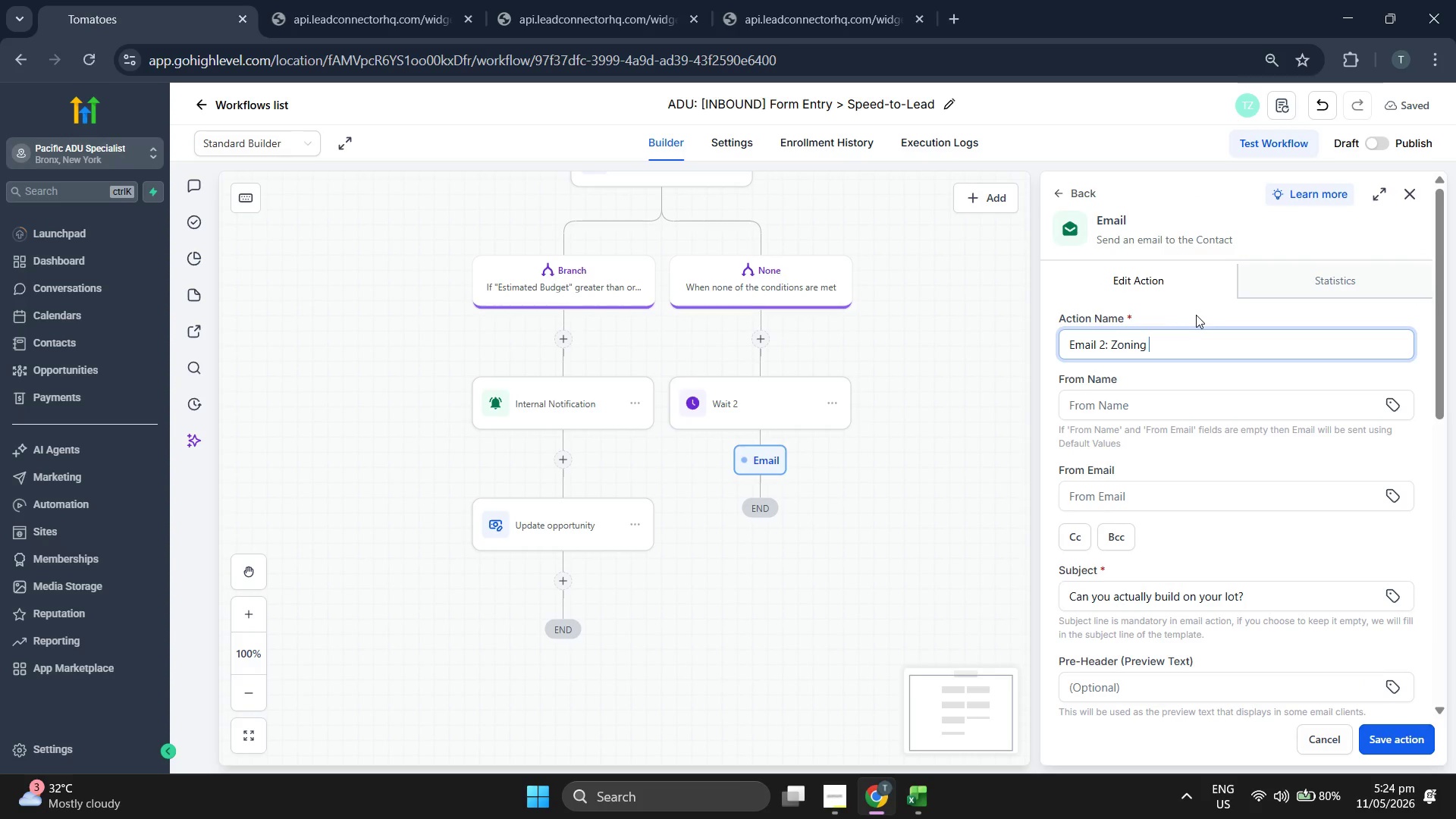 
type(& Premt)
key(Backspace)
type(its (The "Headache" Solver))
 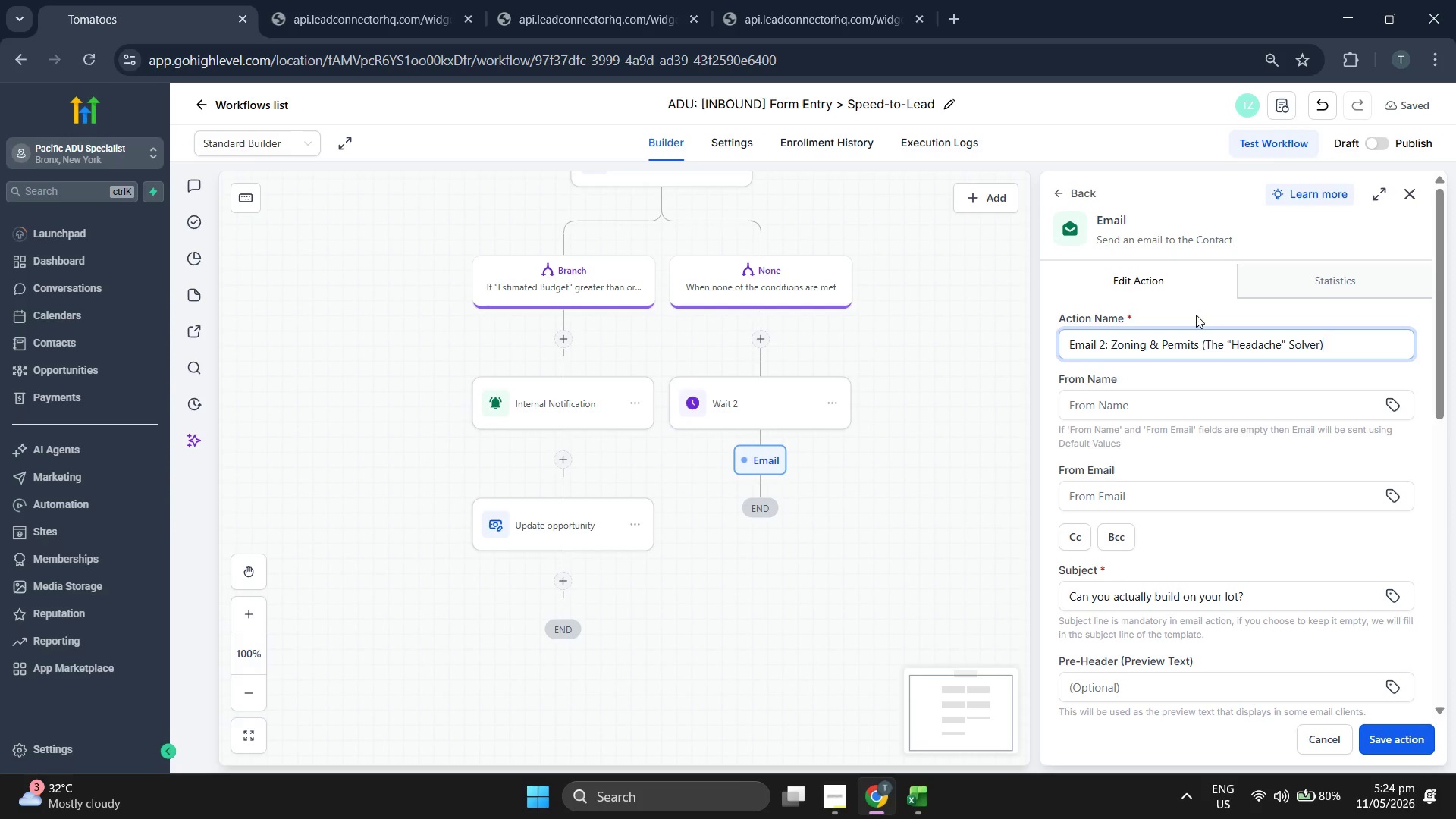 
wait(7.73)
 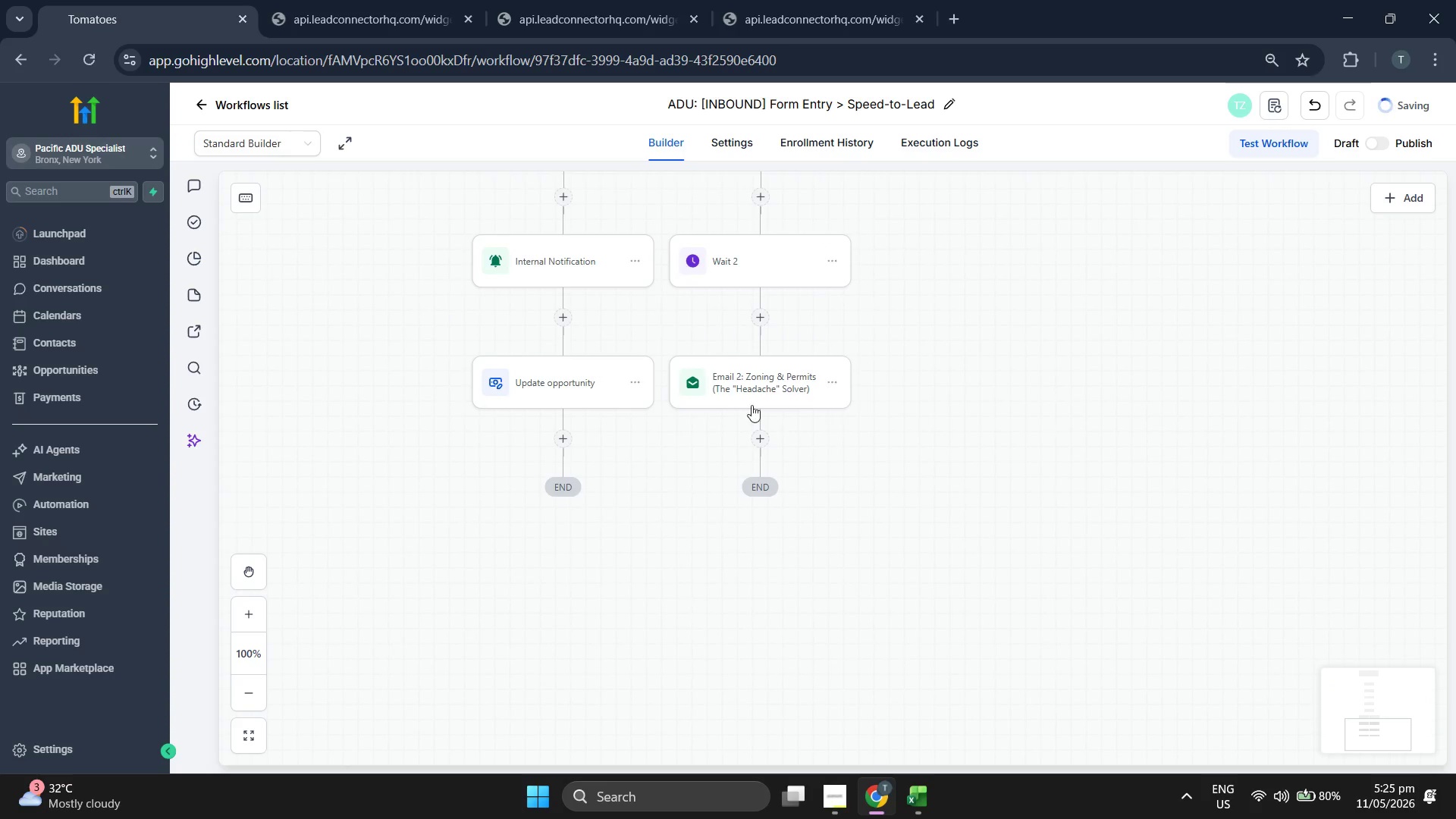 
left_click([758, 438])
 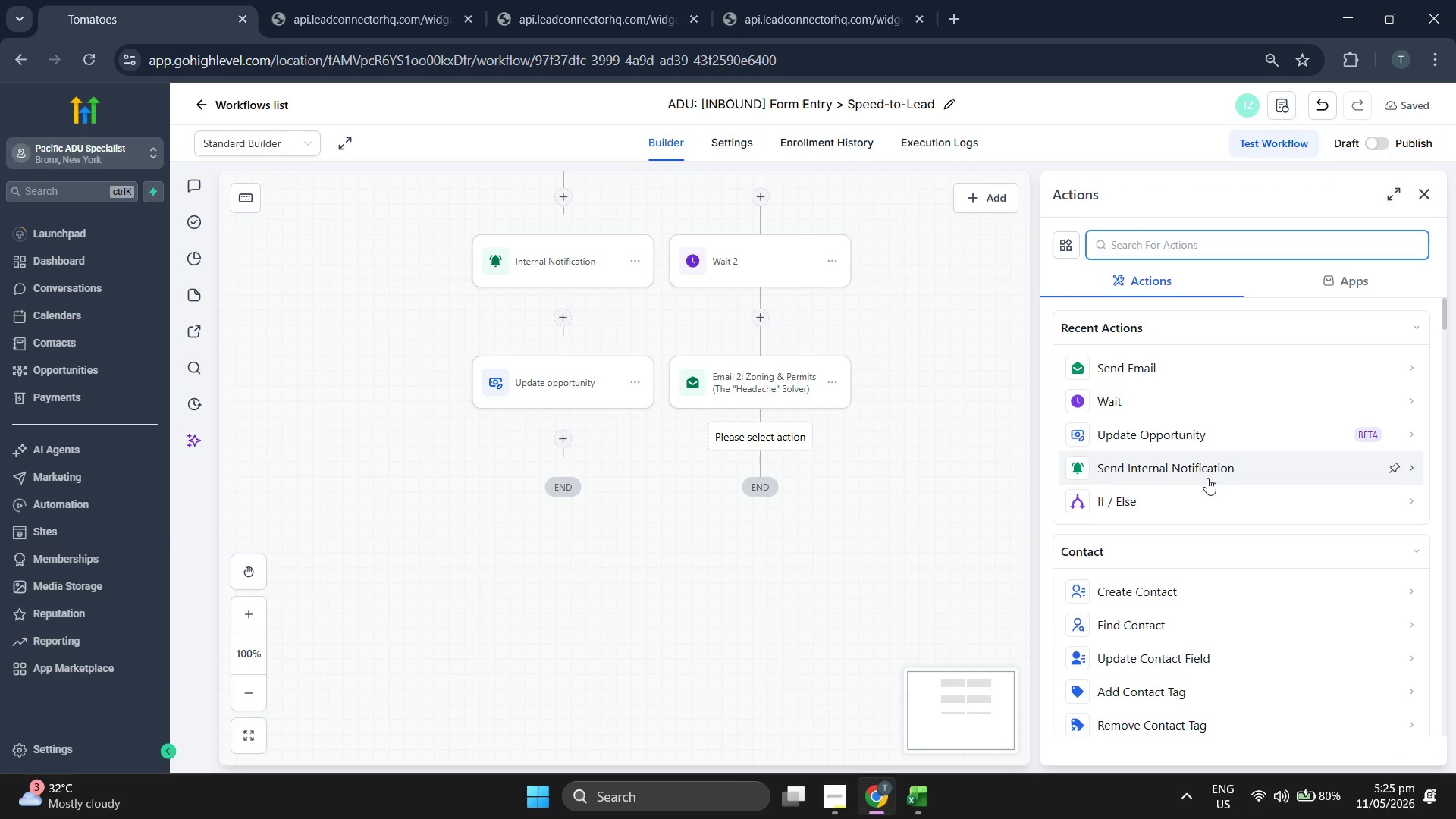 
scroll: coordinate [1286, 453], scroll_direction: down, amount: 15.0
 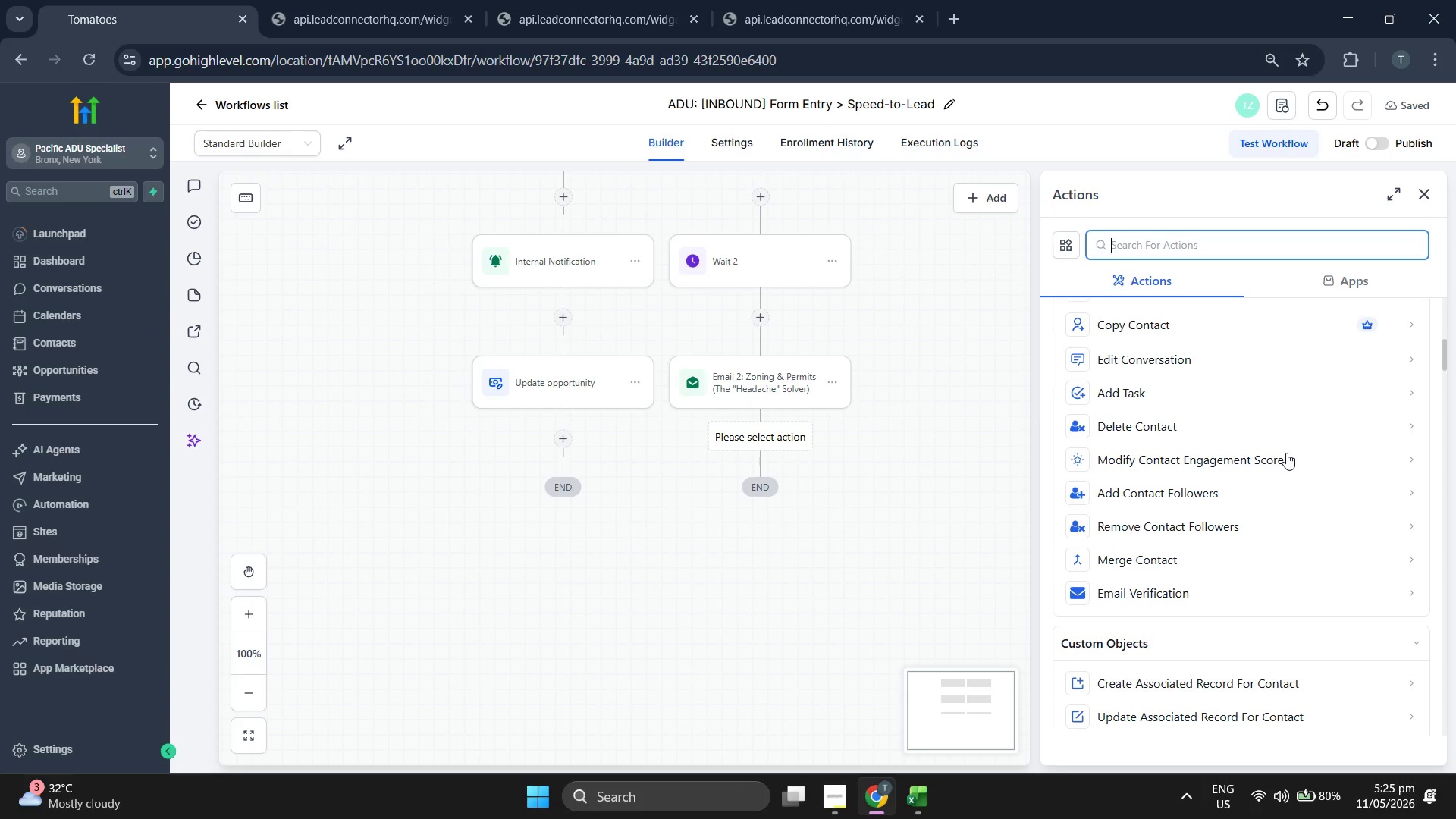 
scroll: coordinate [1265, 467], scroll_direction: down, amount: 6.0
 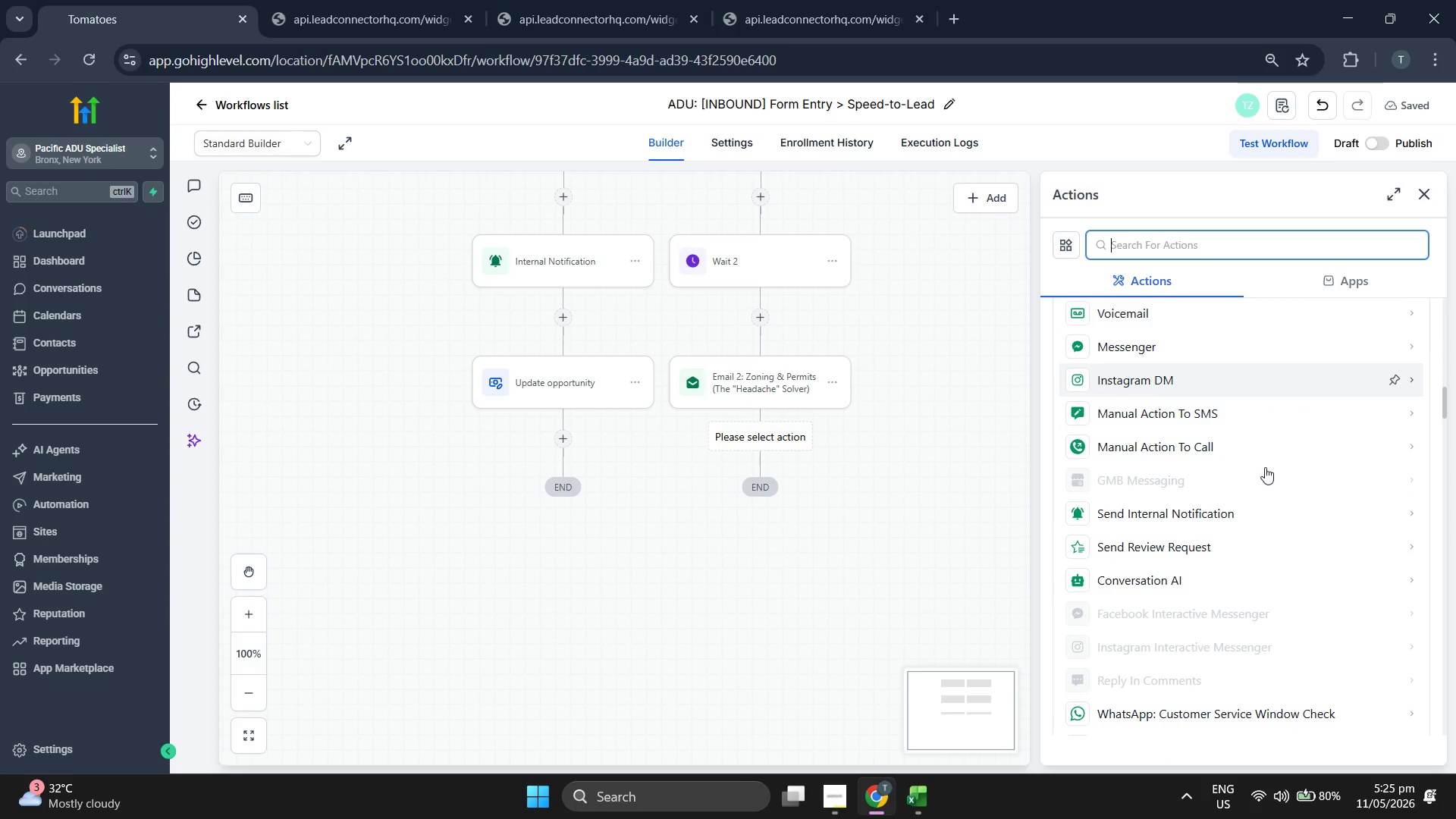 
scroll: coordinate [1265, 467], scroll_direction: down, amount: 5.0
 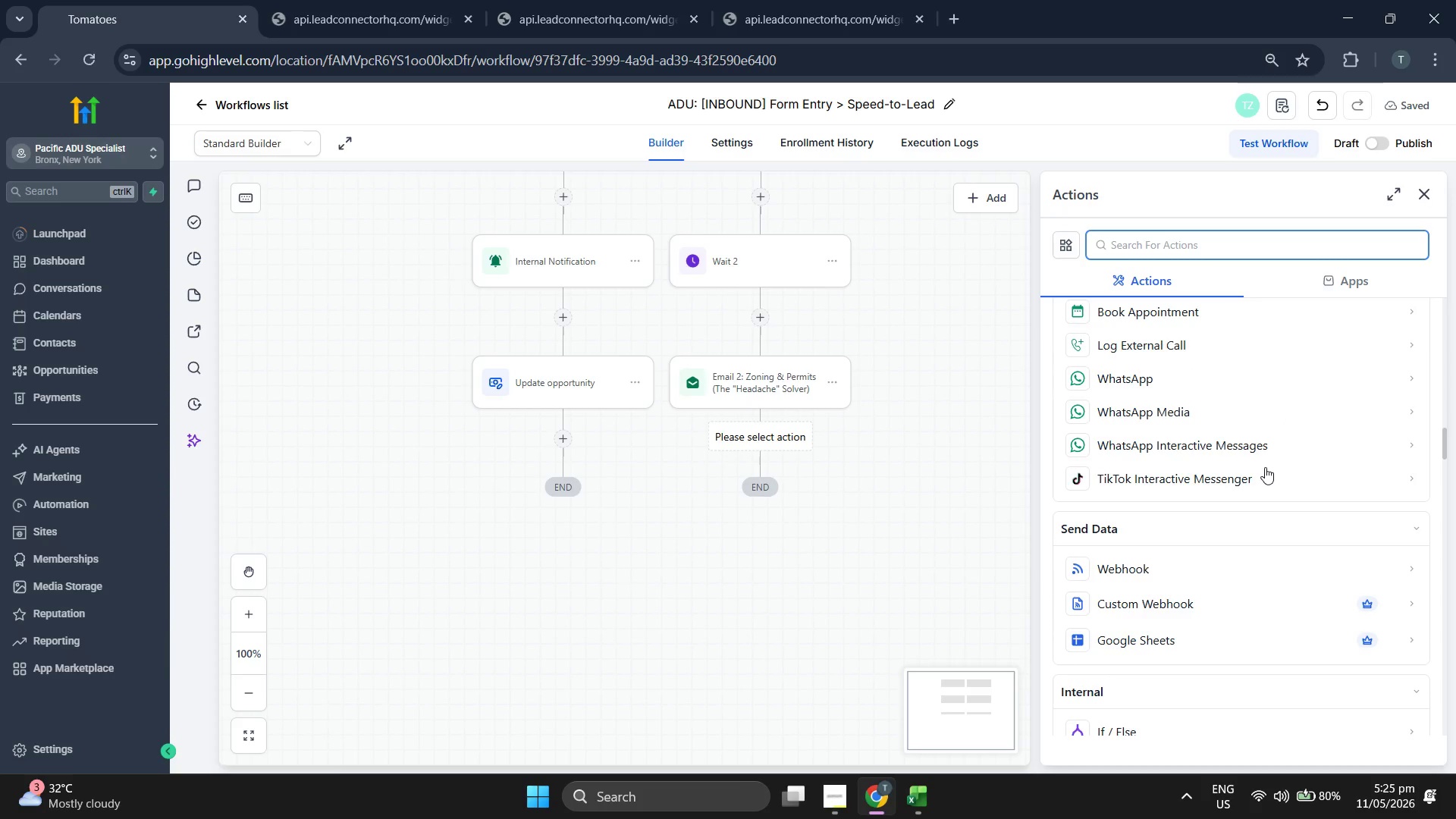 
scroll: coordinate [1191, 485], scroll_direction: down, amount: 4.0
 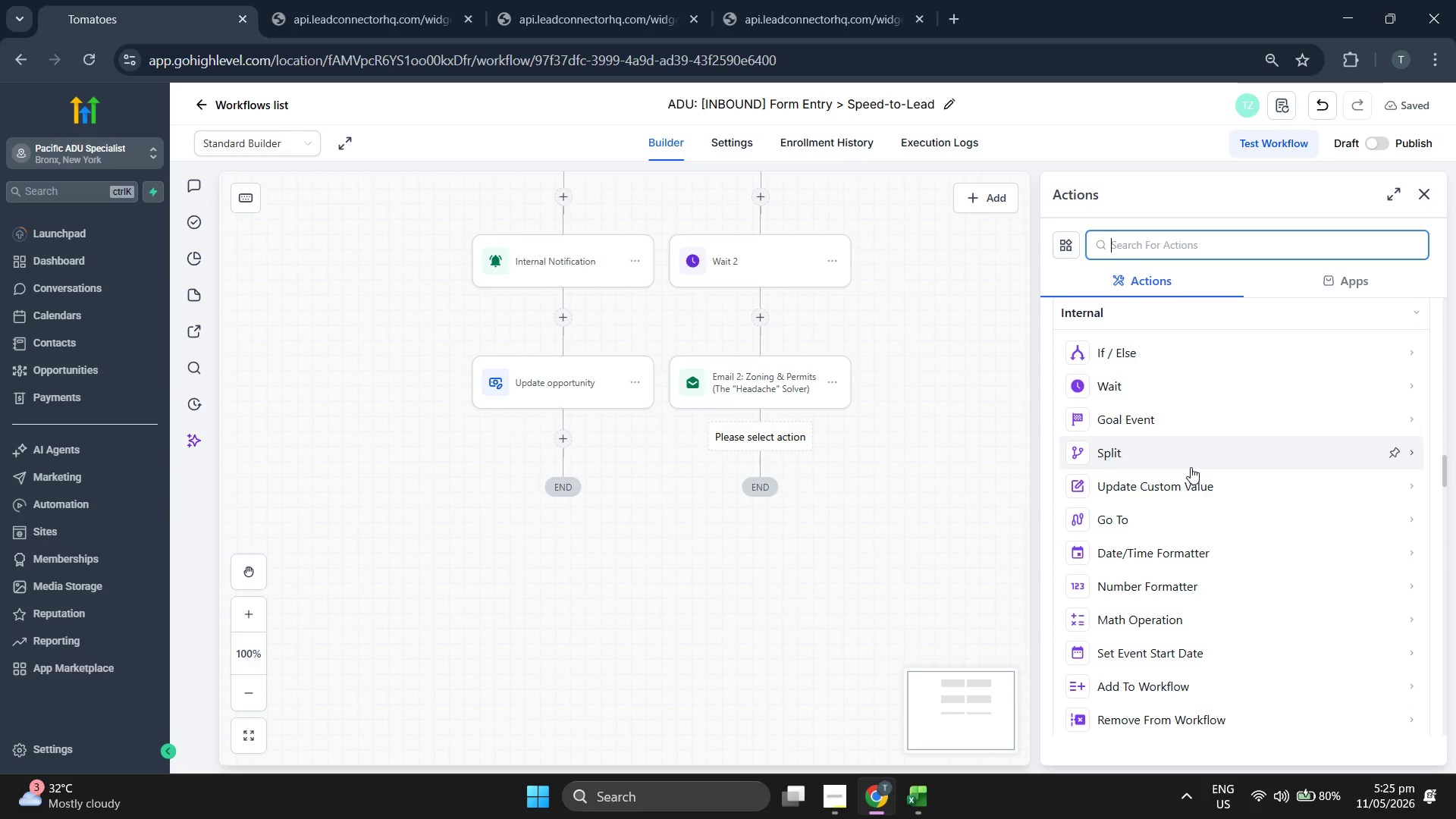 
wait(7.92)
 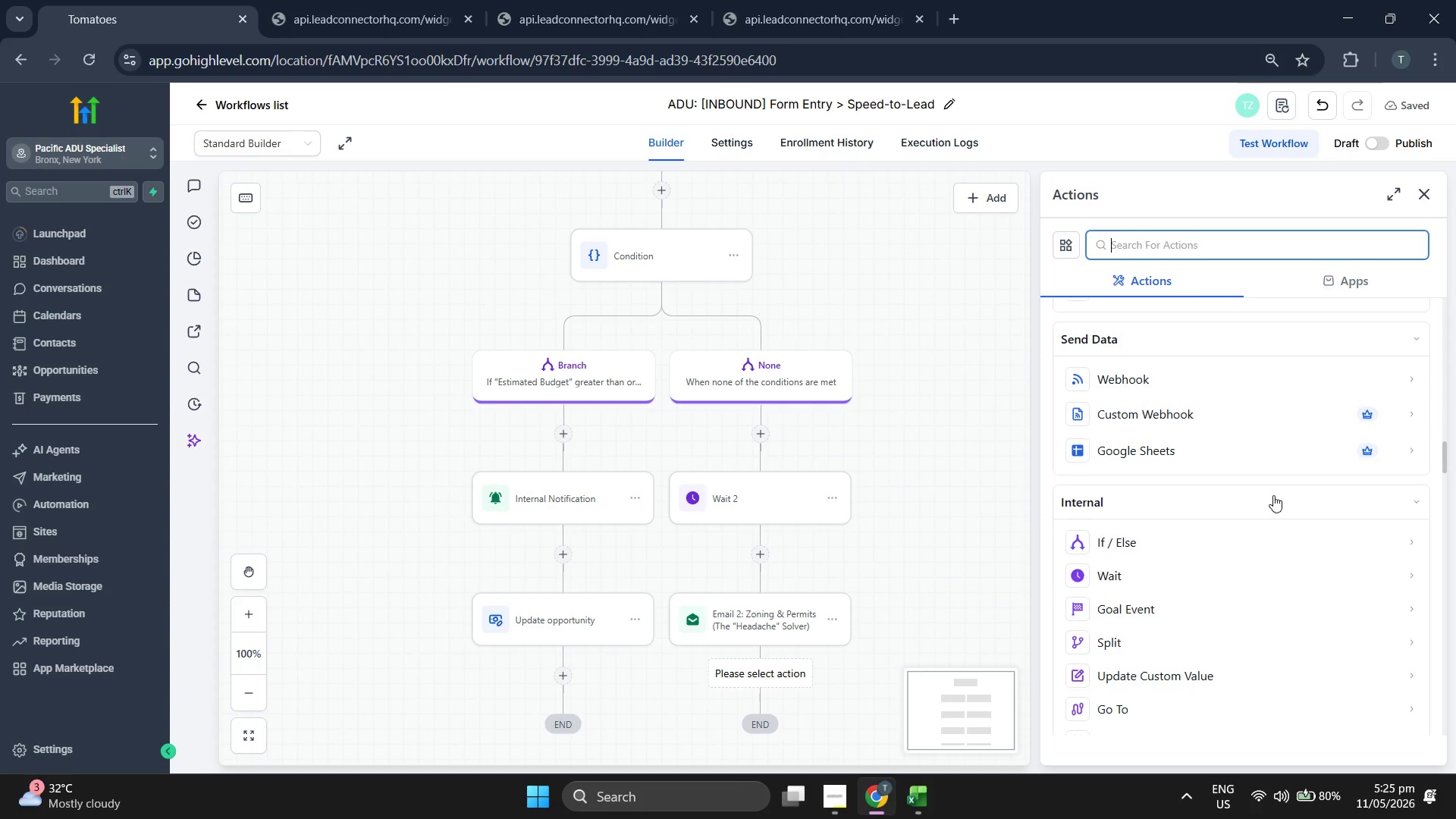 
left_click([1169, 571])
 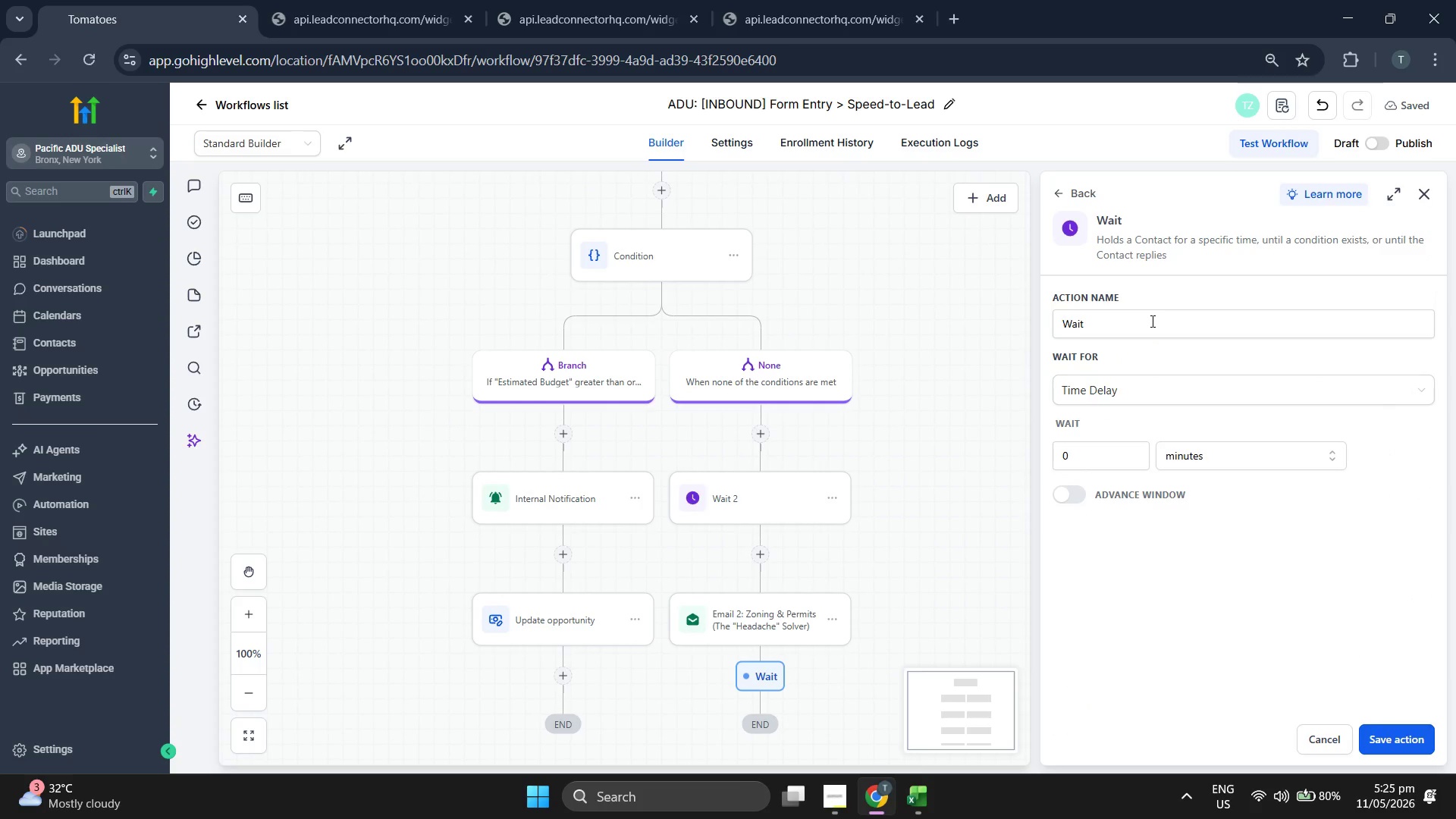 
left_click([1153, 331])
 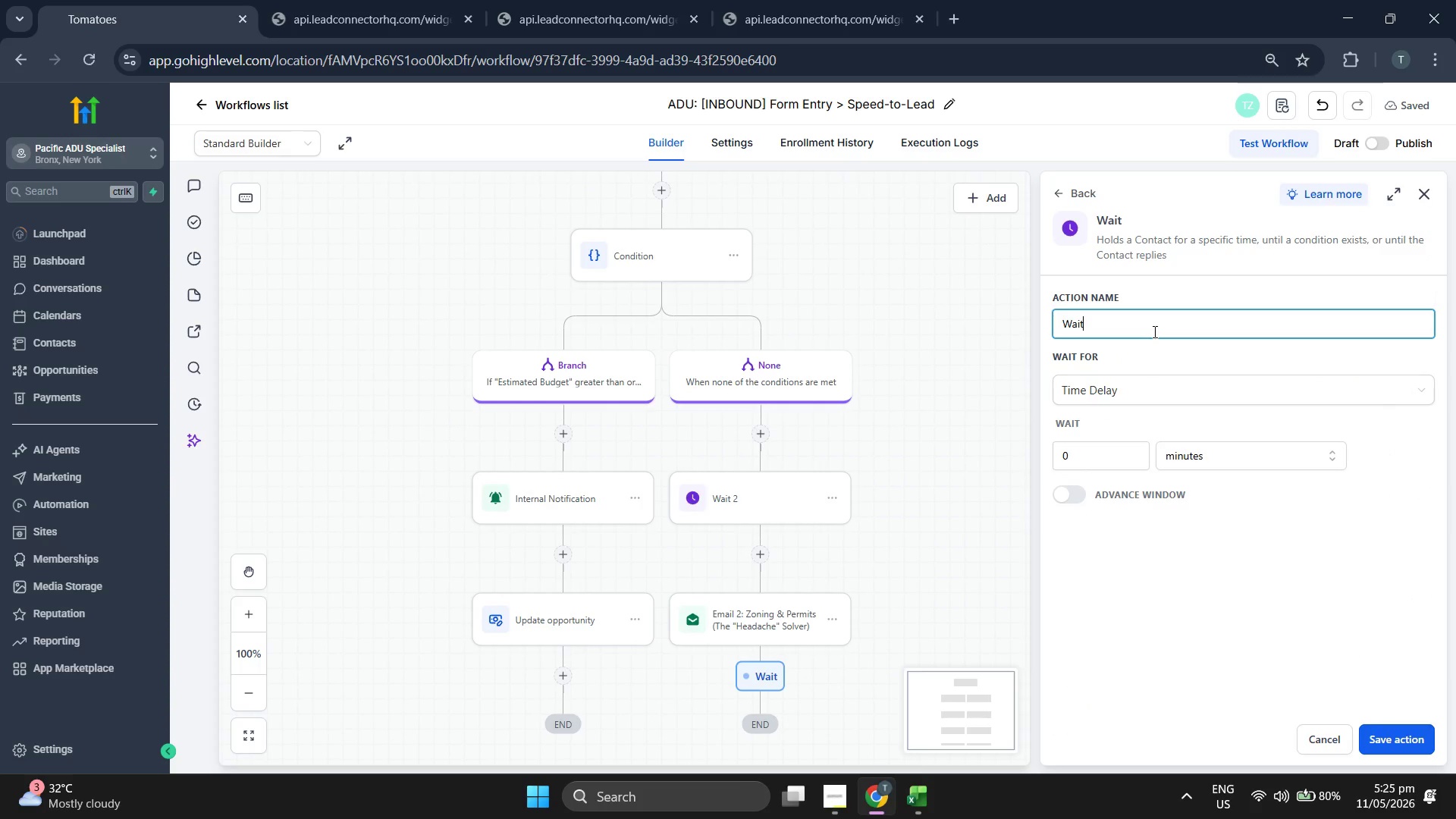 
scroll: coordinate [843, 420], scroll_direction: up, amount: 3.0
 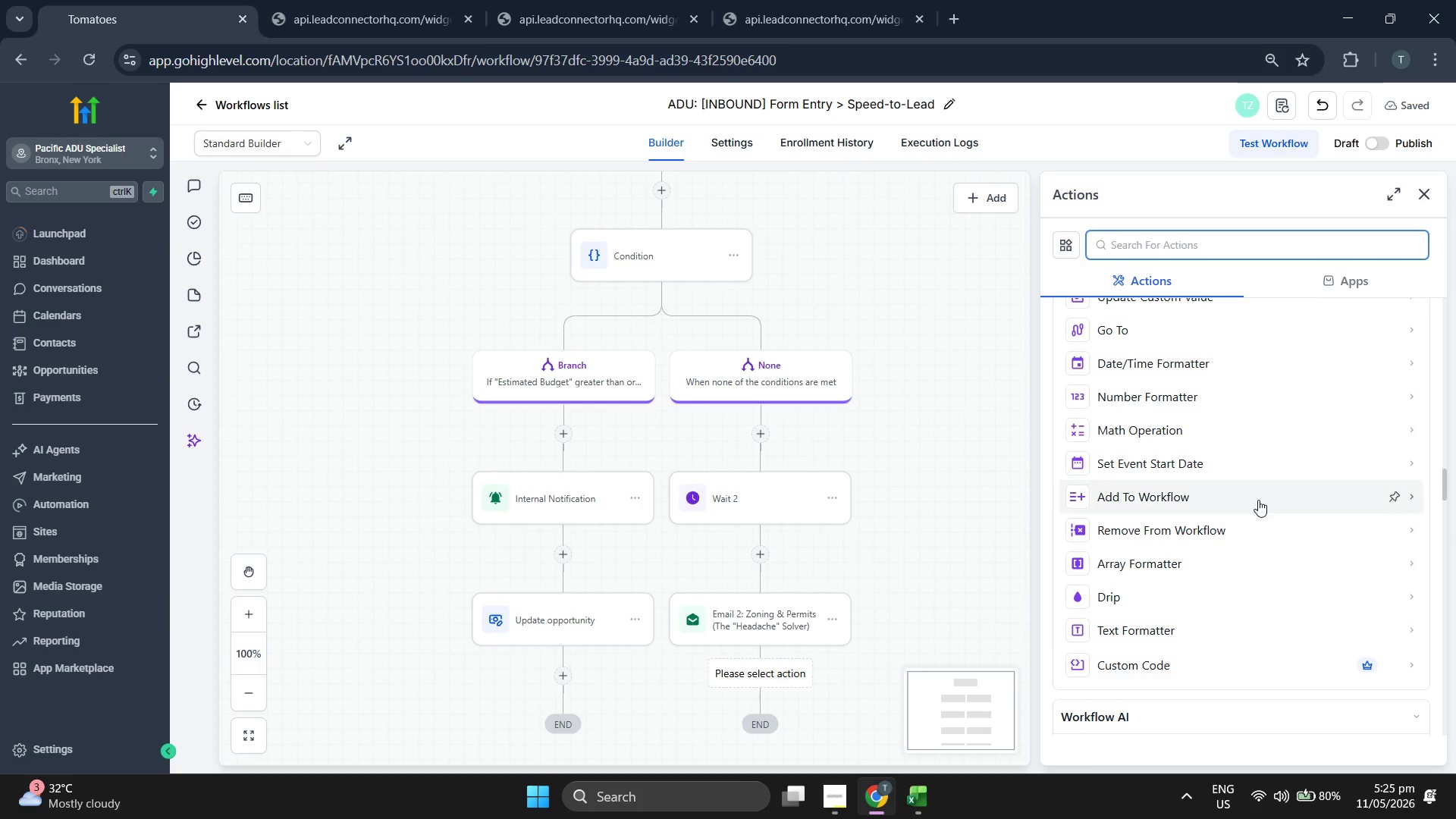 
type( 44)
 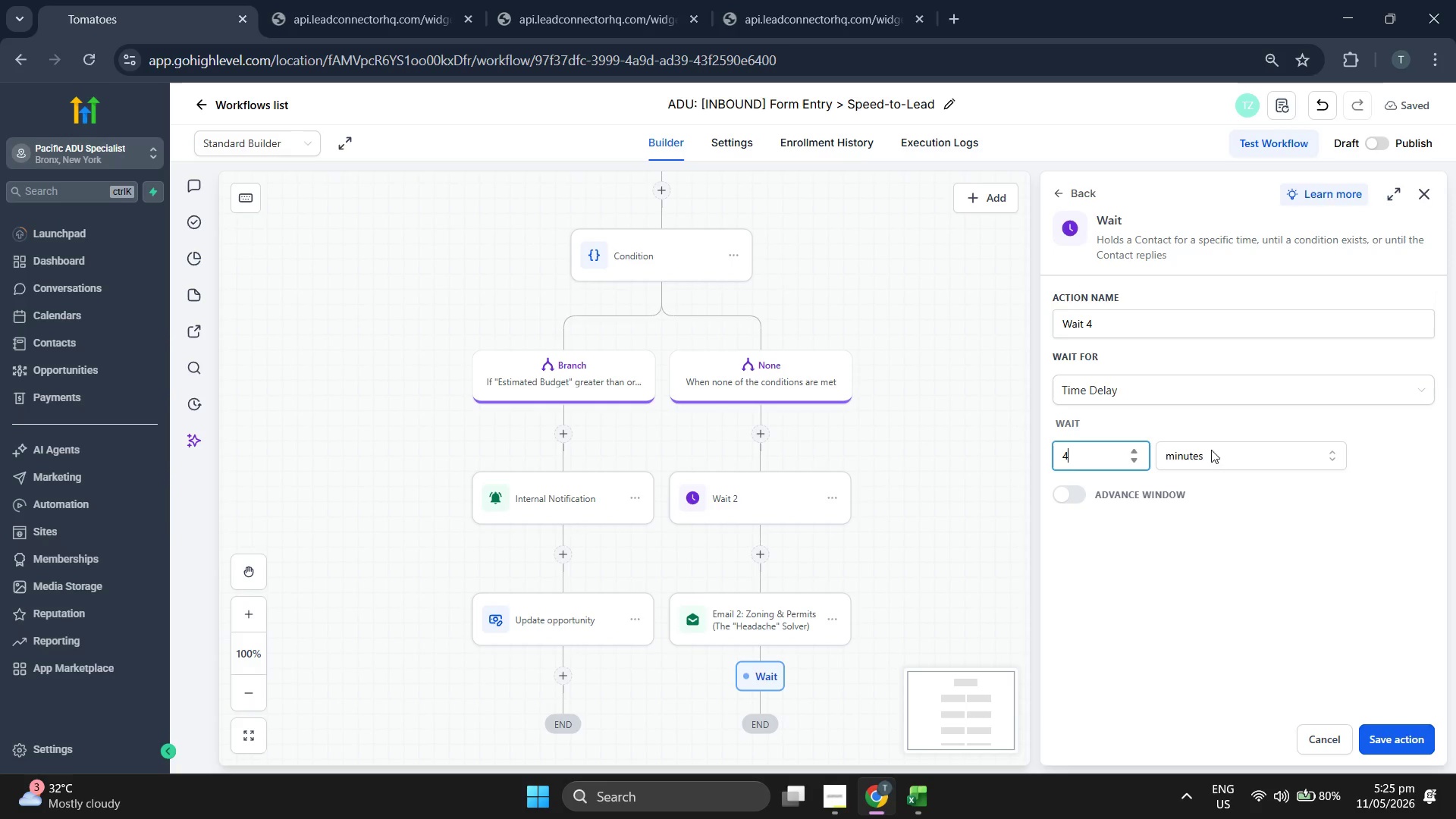 
scroll: coordinate [1253, 500], scroll_direction: none, amount: 0.0
 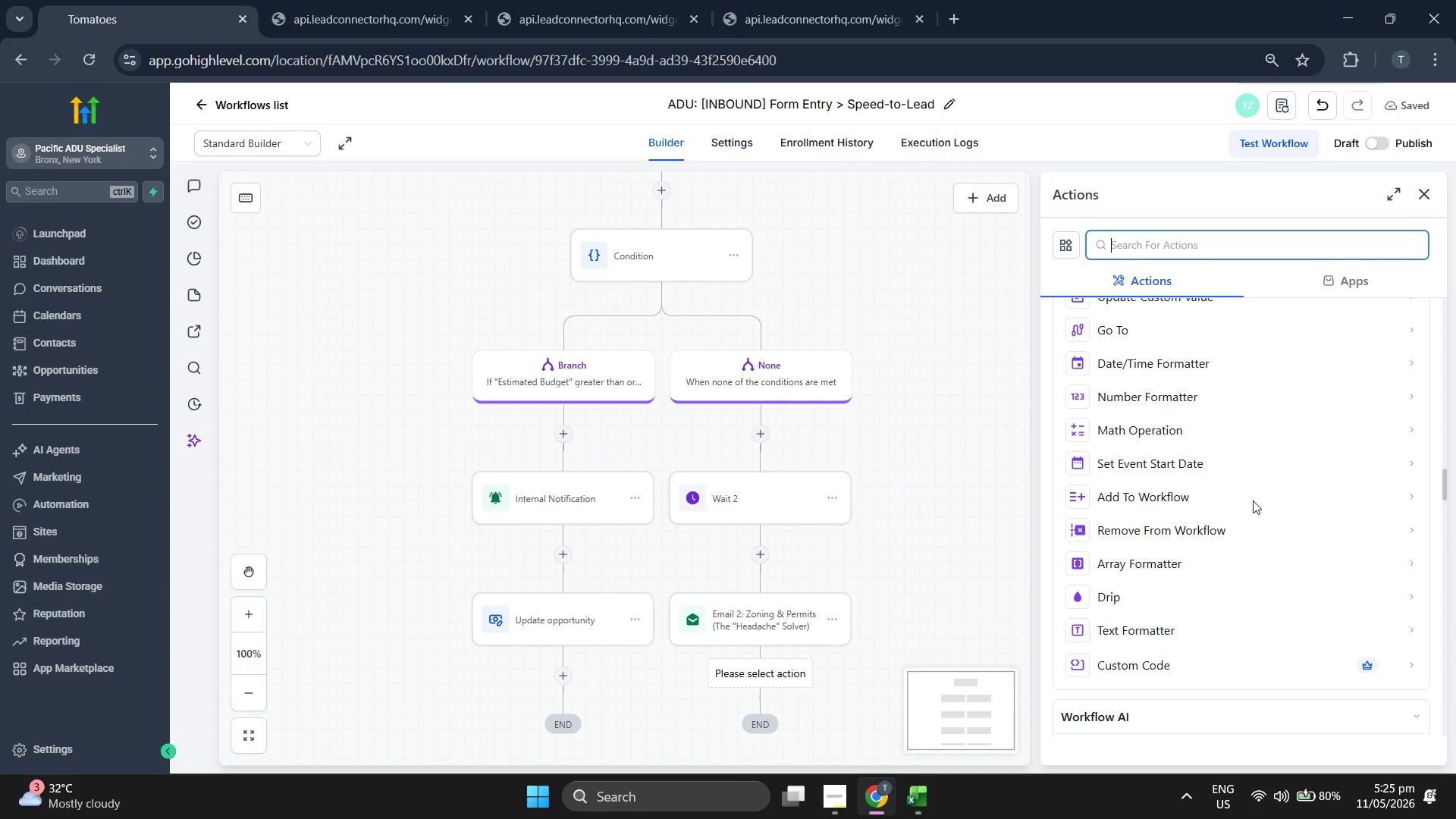 
double_click([1235, 453])
 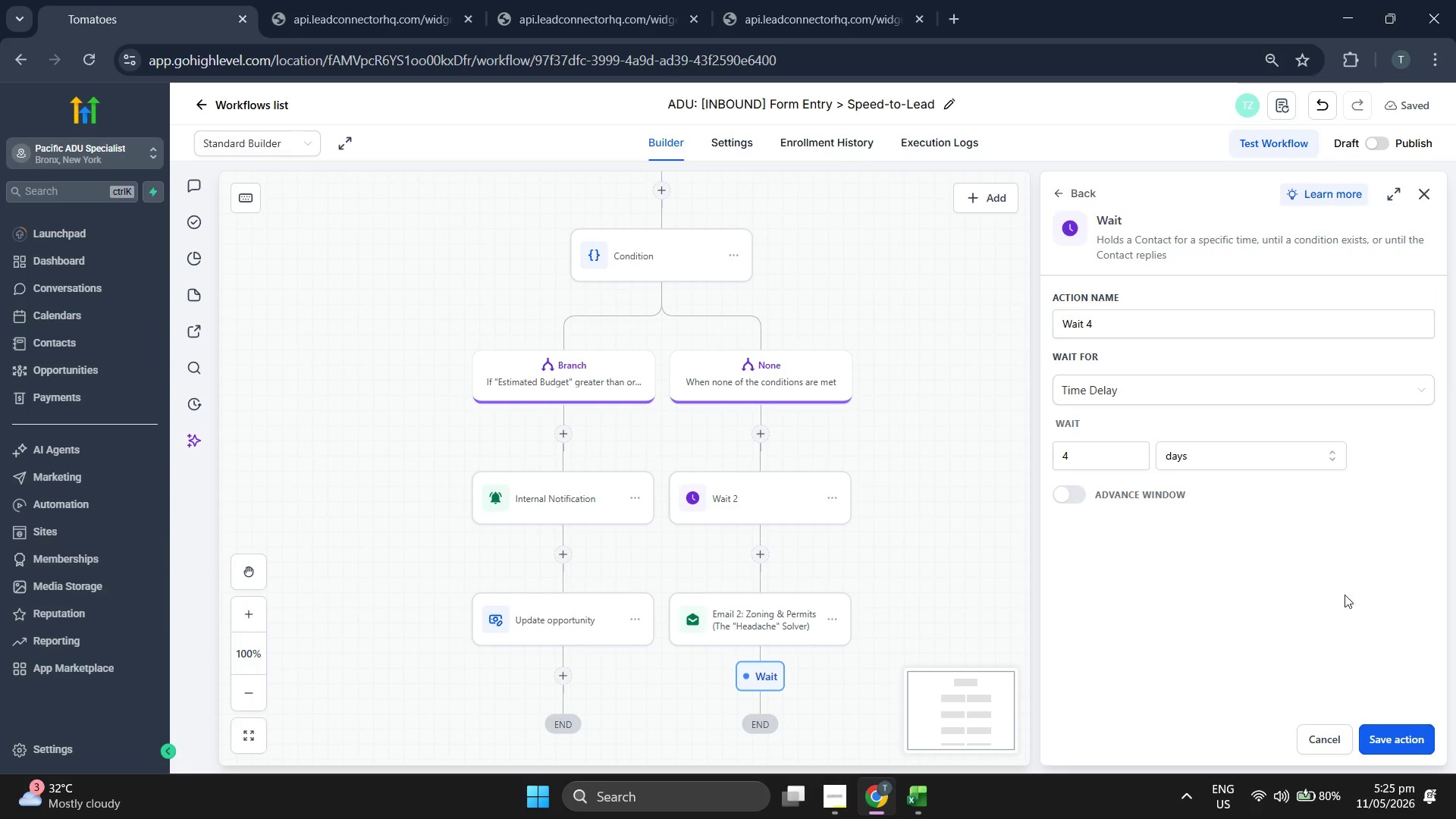 
scroll: coordinate [1253, 500], scroll_direction: down, amount: 1.0
 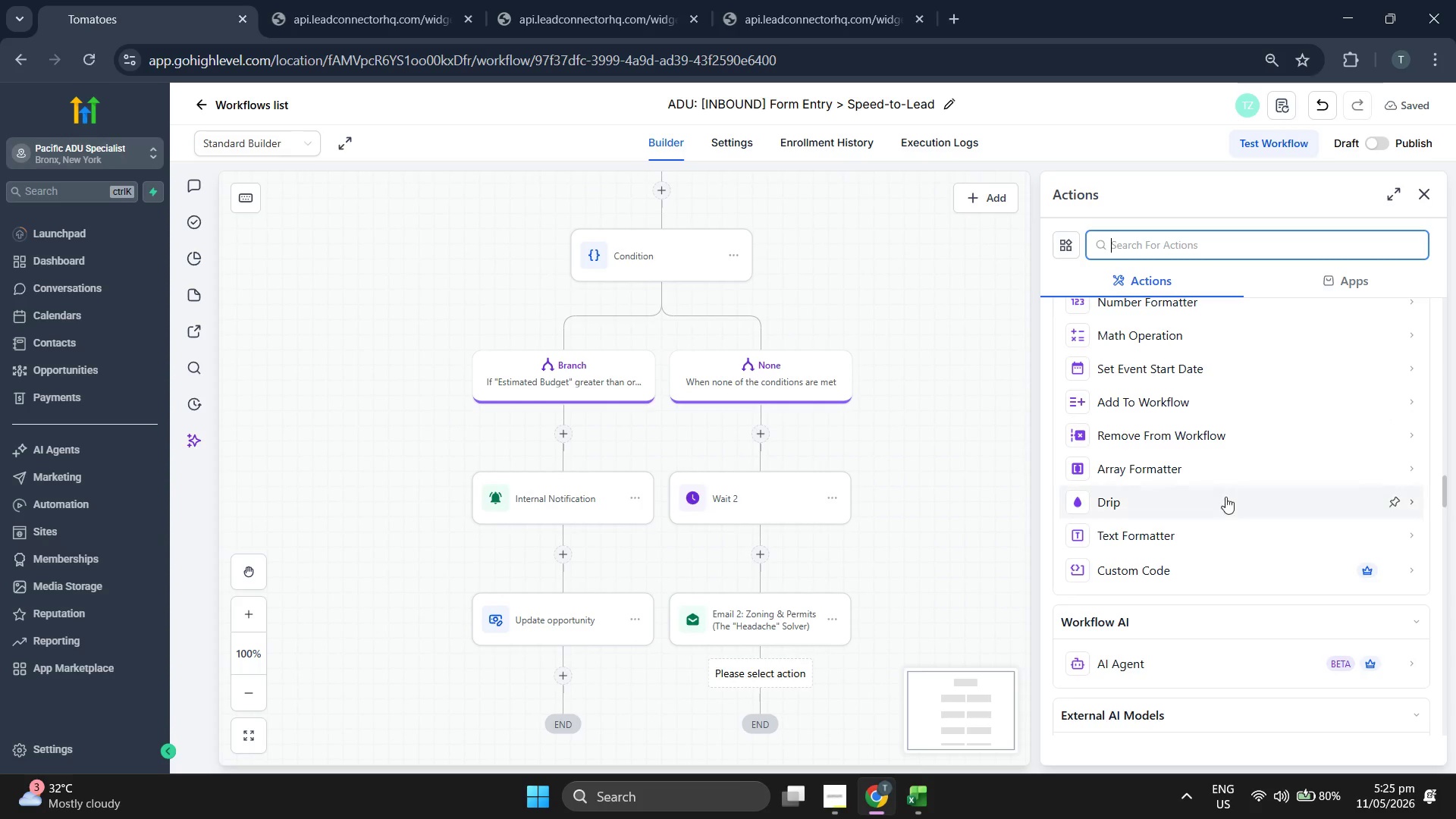 
left_click([1407, 736])
 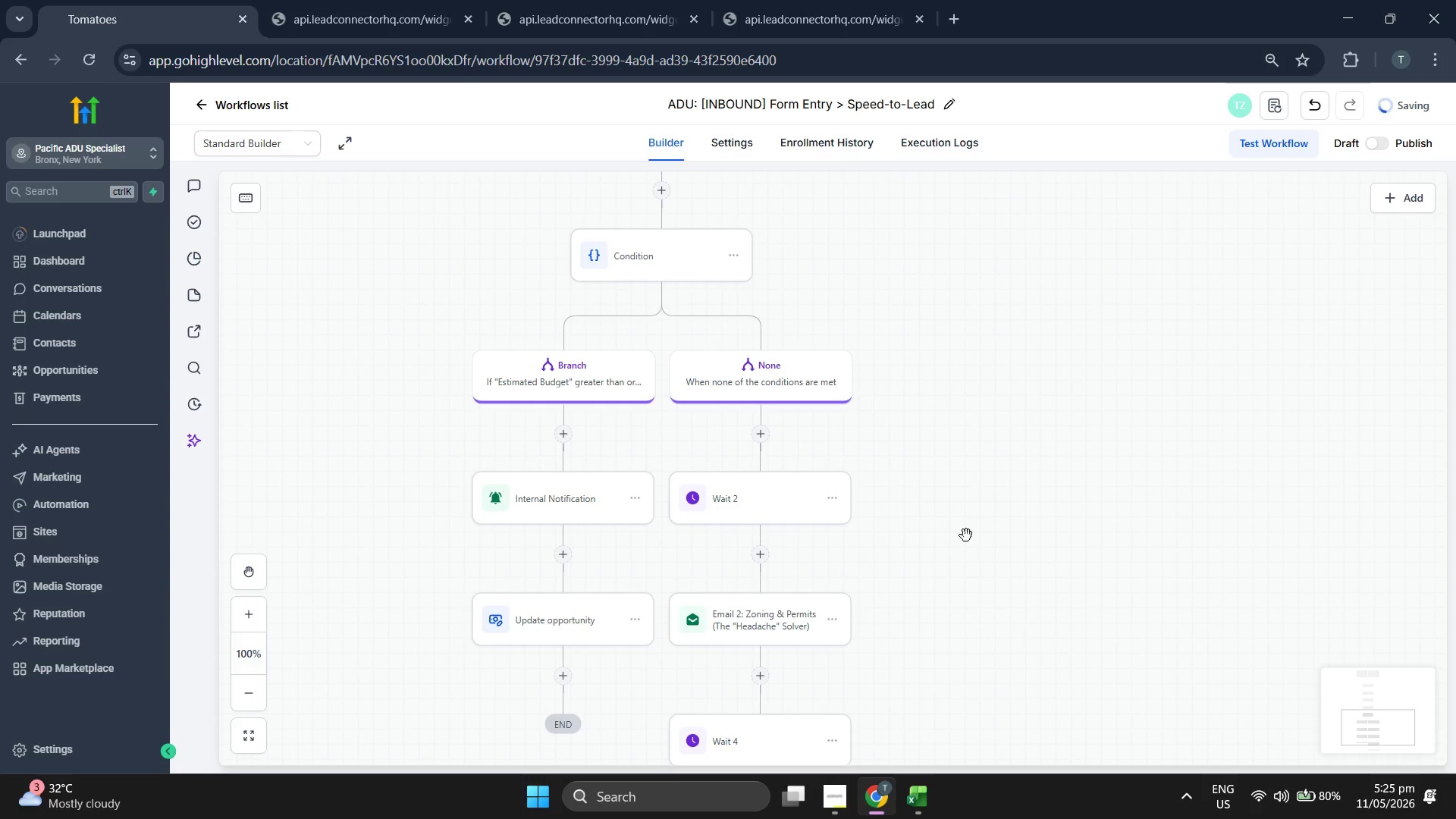 
scroll: coordinate [1273, 495], scroll_direction: up, amount: 5.0
 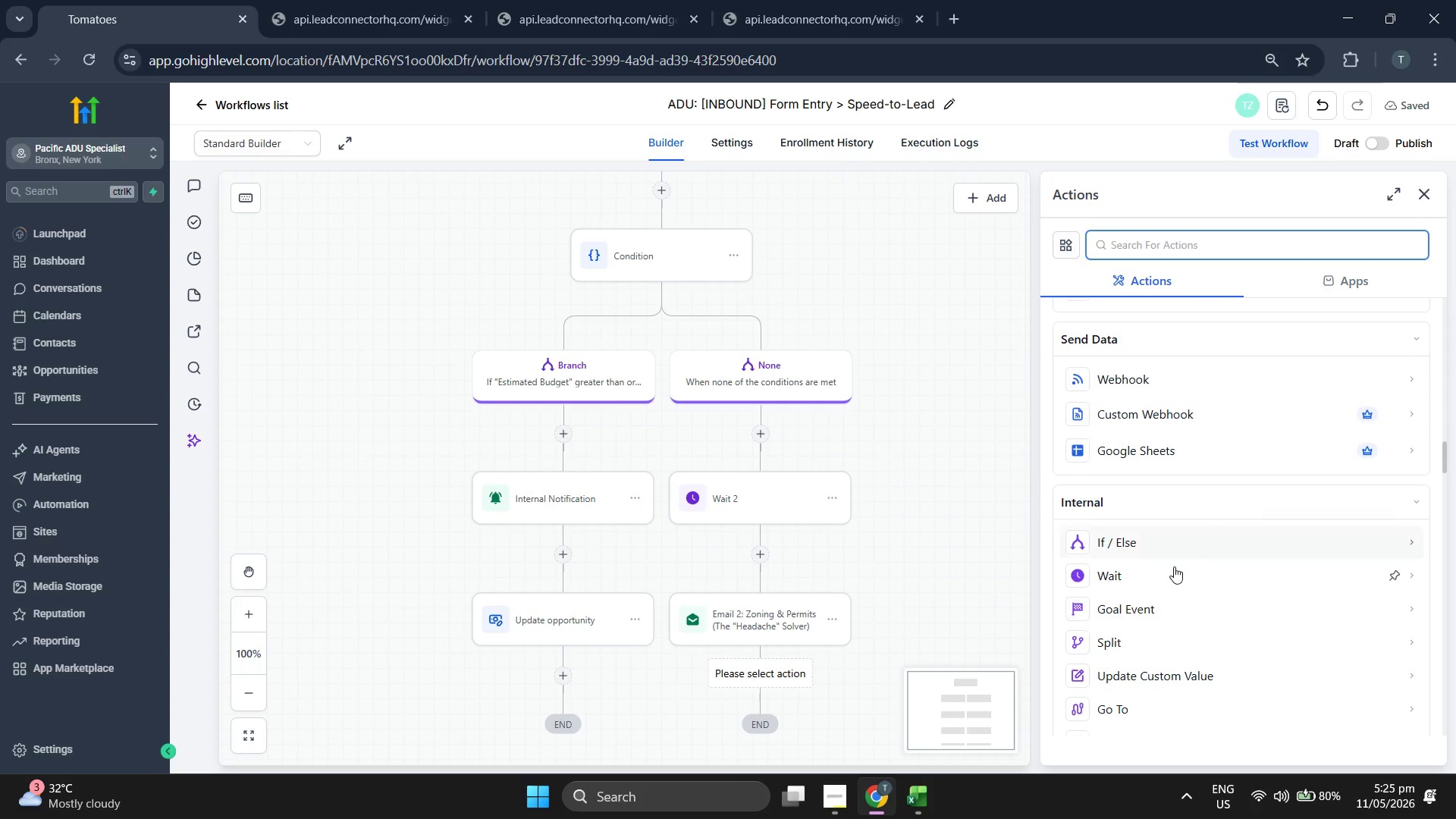 
scroll: coordinate [1228, 523], scroll_direction: down, amount: 9.0
 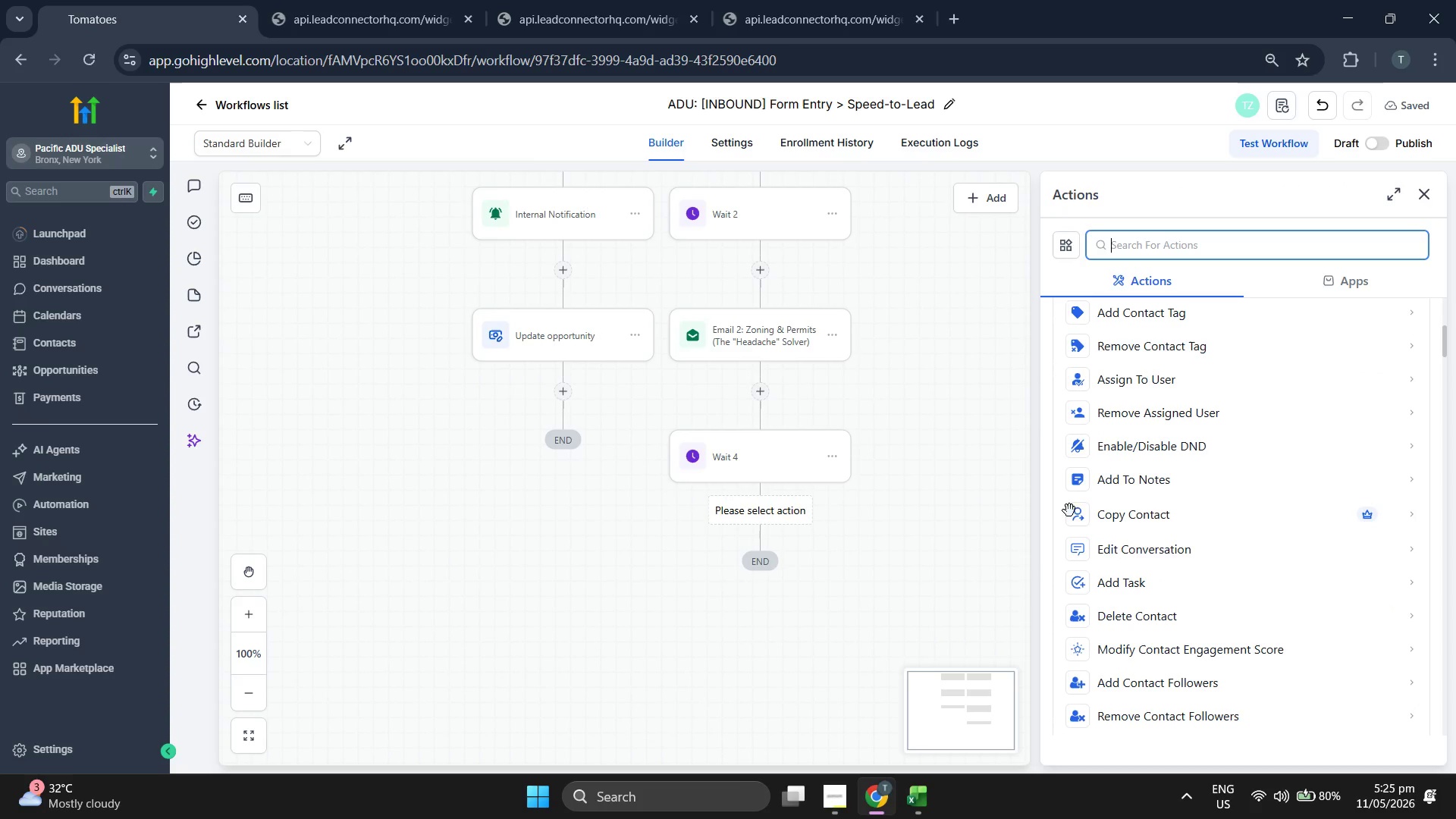 
scroll: coordinate [890, 461], scroll_direction: up, amount: 20.0
 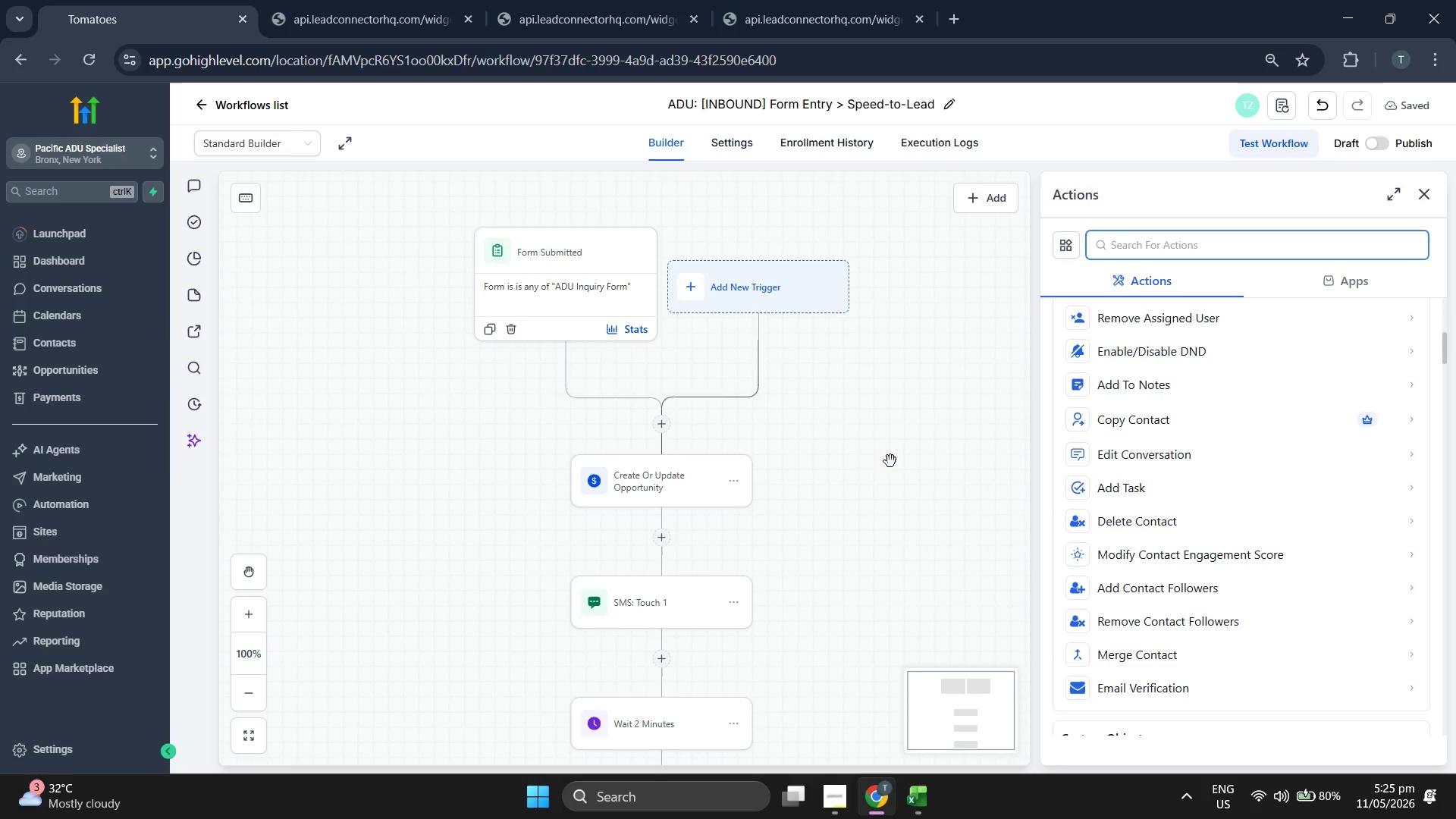 
scroll: coordinate [890, 461], scroll_direction: down, amount: 1.0
 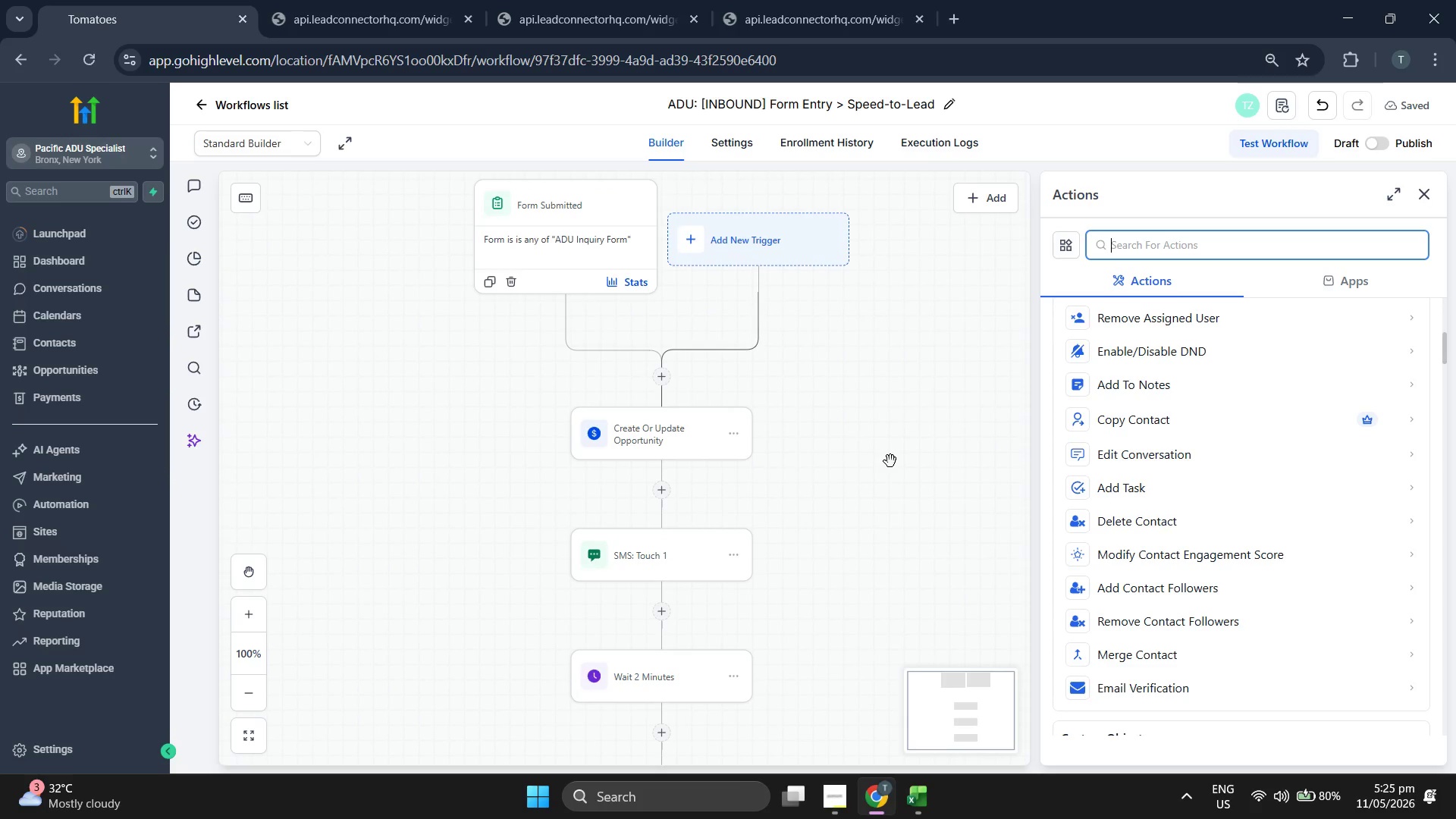 
wait(8.74)
 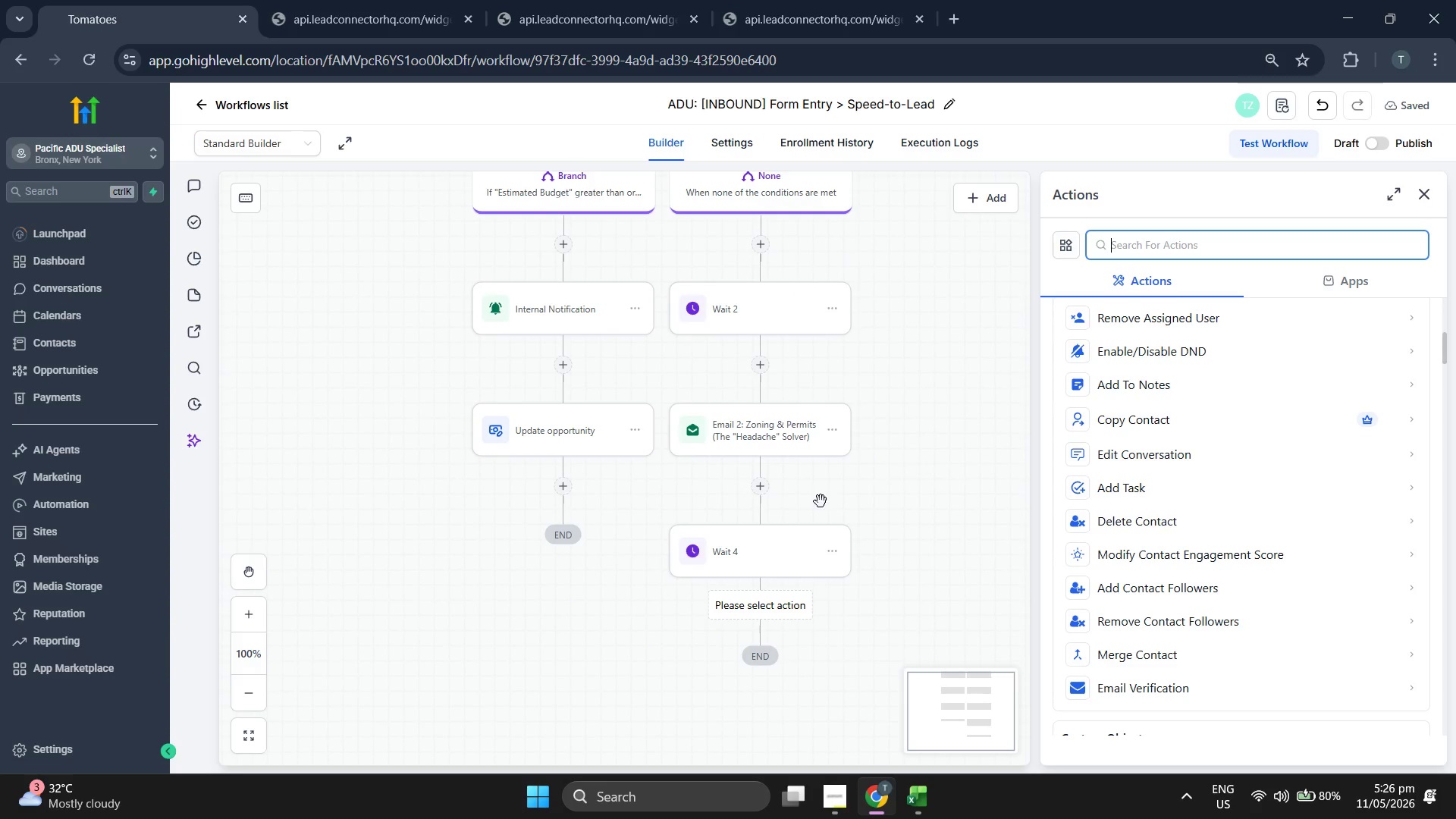 
type( Days)
 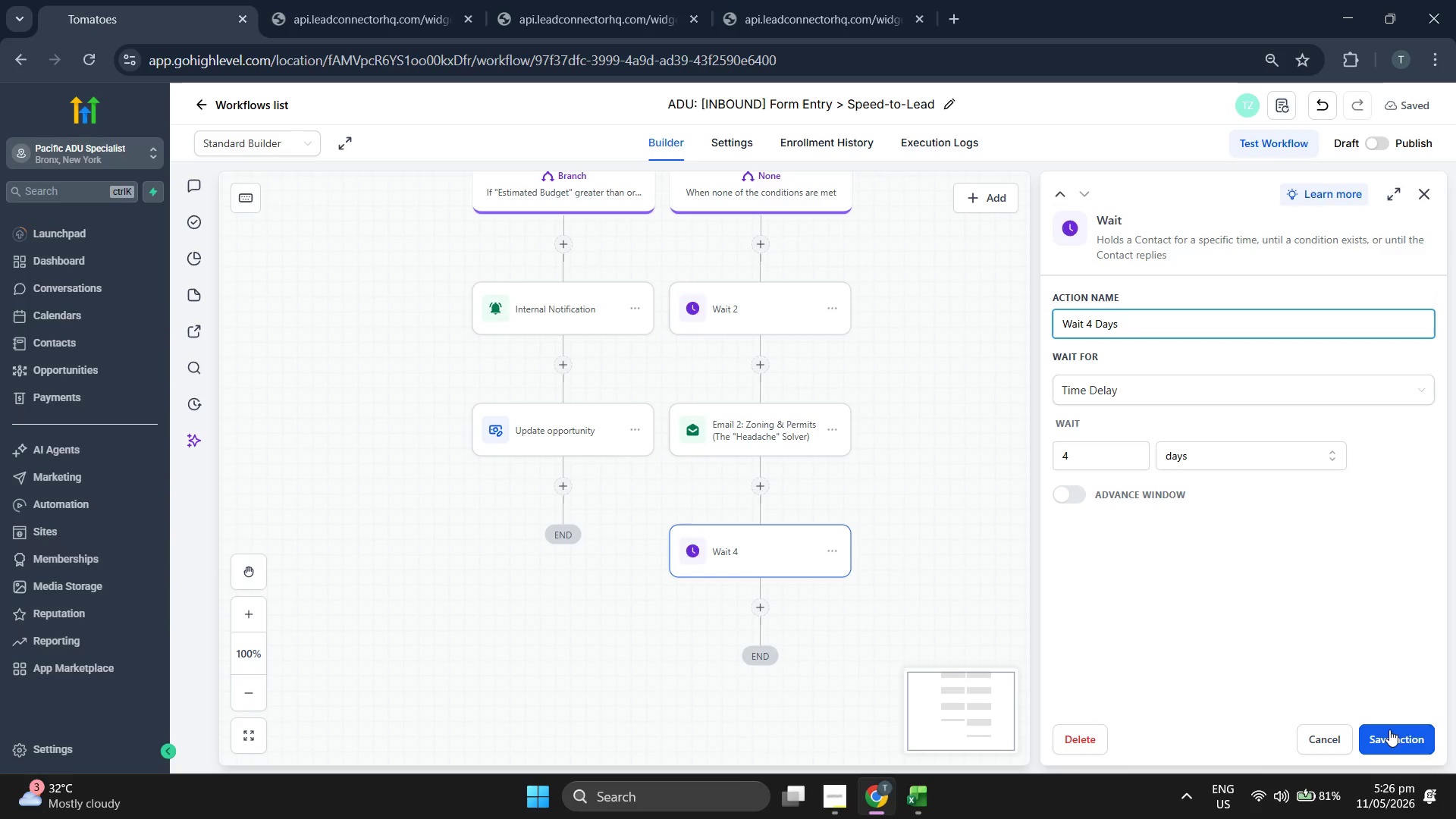 
left_click([1393, 735])
 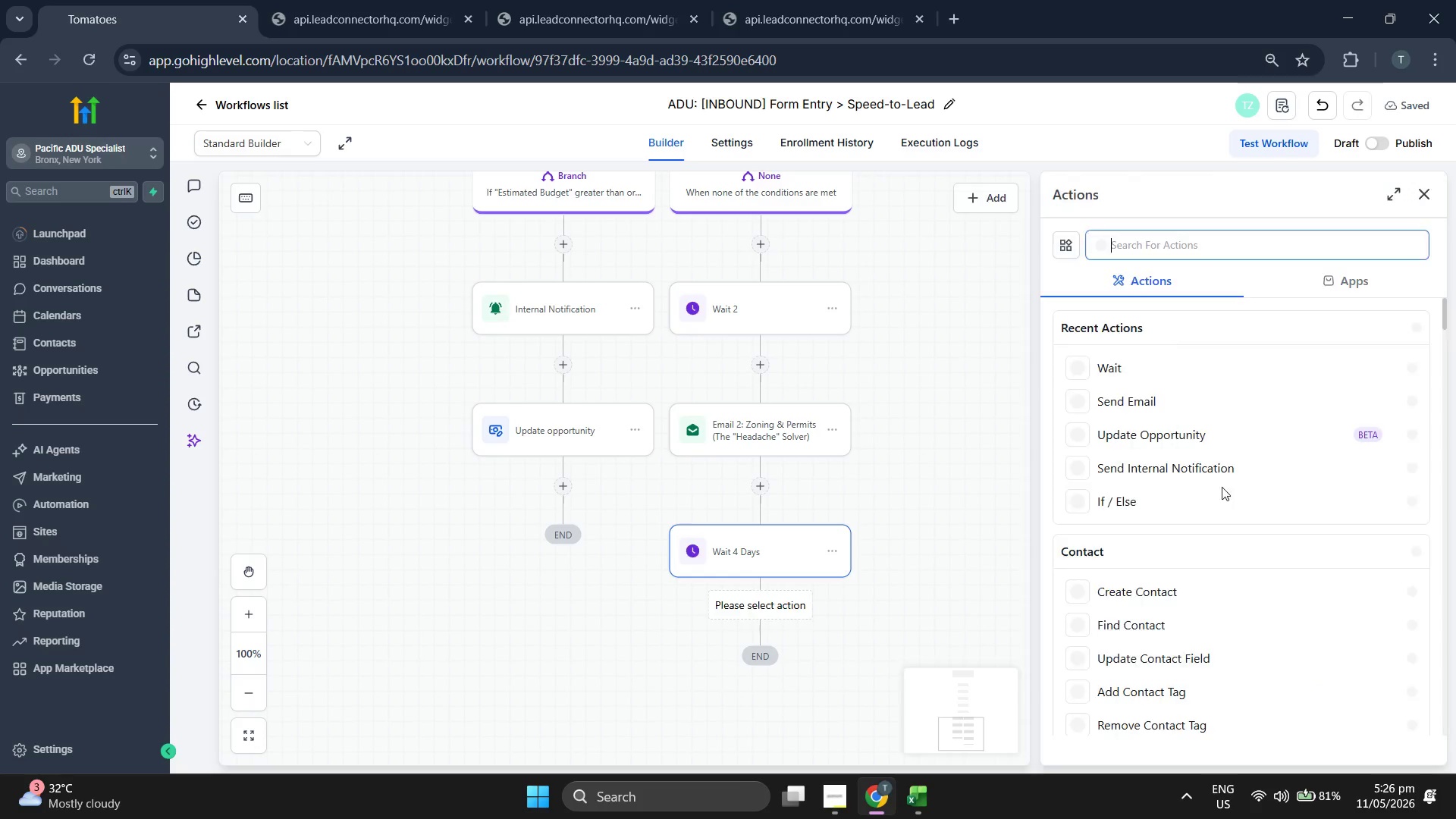 
scroll: coordinate [890, 461], scroll_direction: down, amount: 18.0
 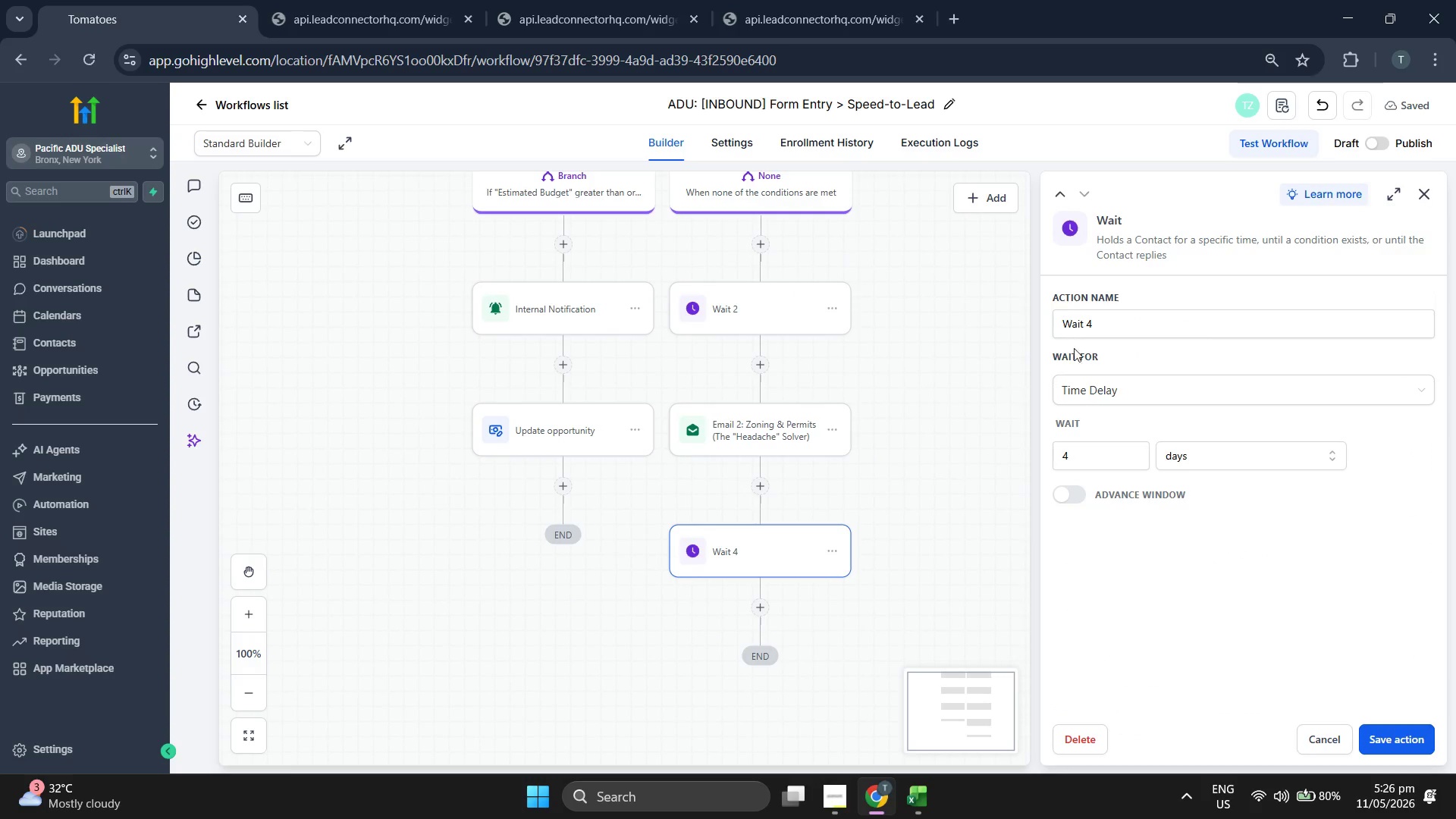 
left_click([1191, 408])
 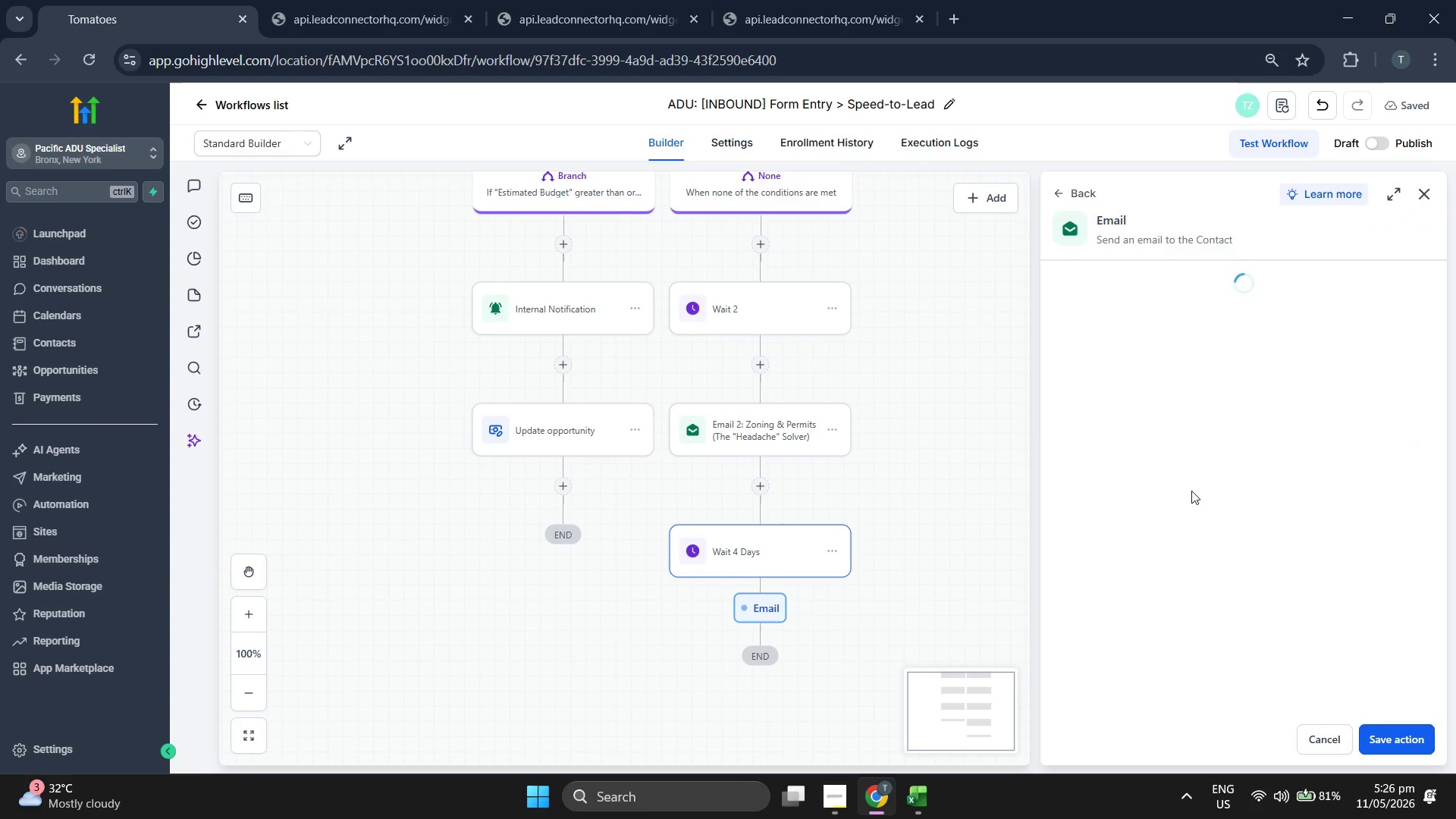 
left_click([1143, 262])
 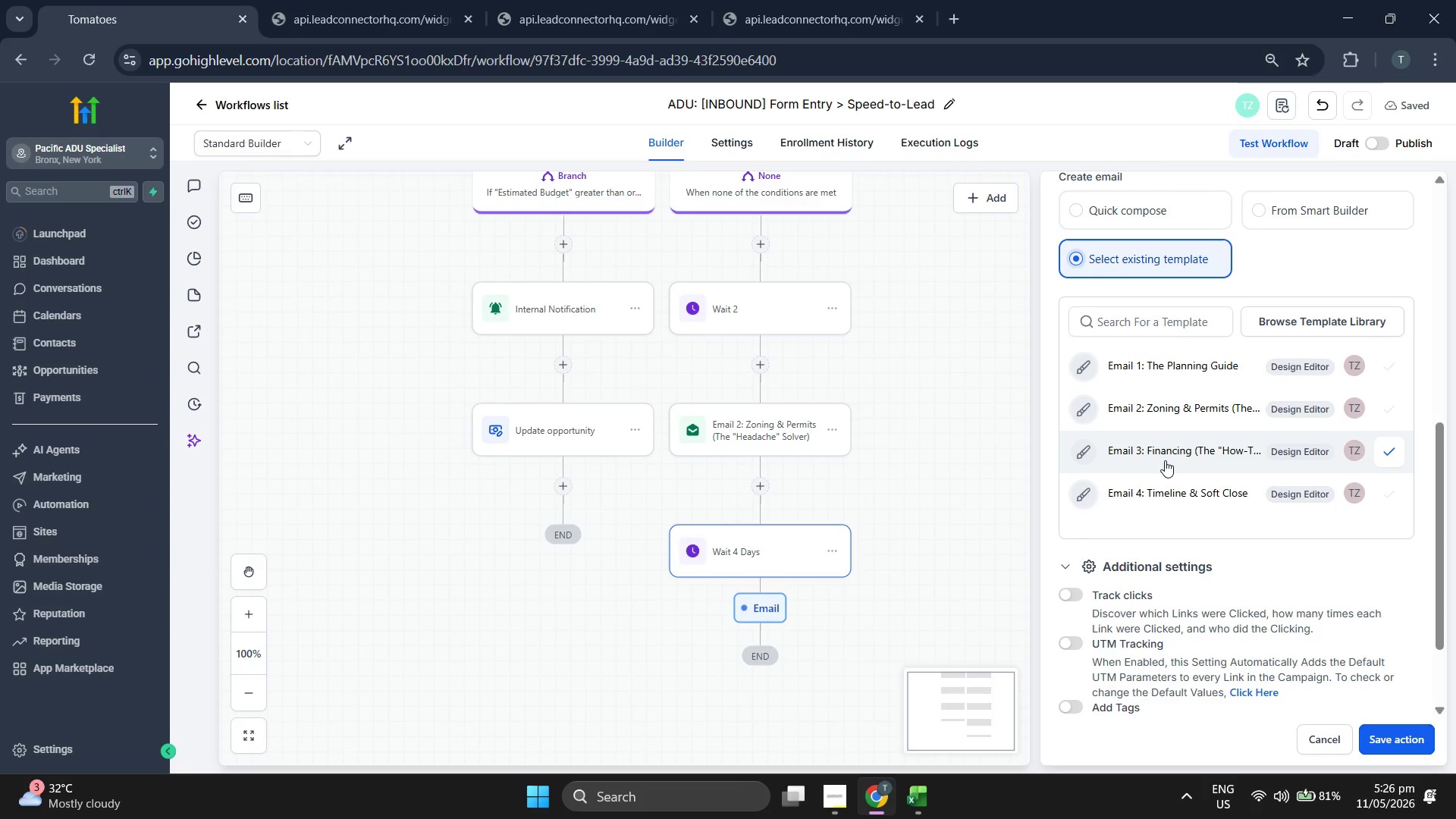 
scroll: coordinate [1257, 472], scroll_direction: none, amount: 0.0
 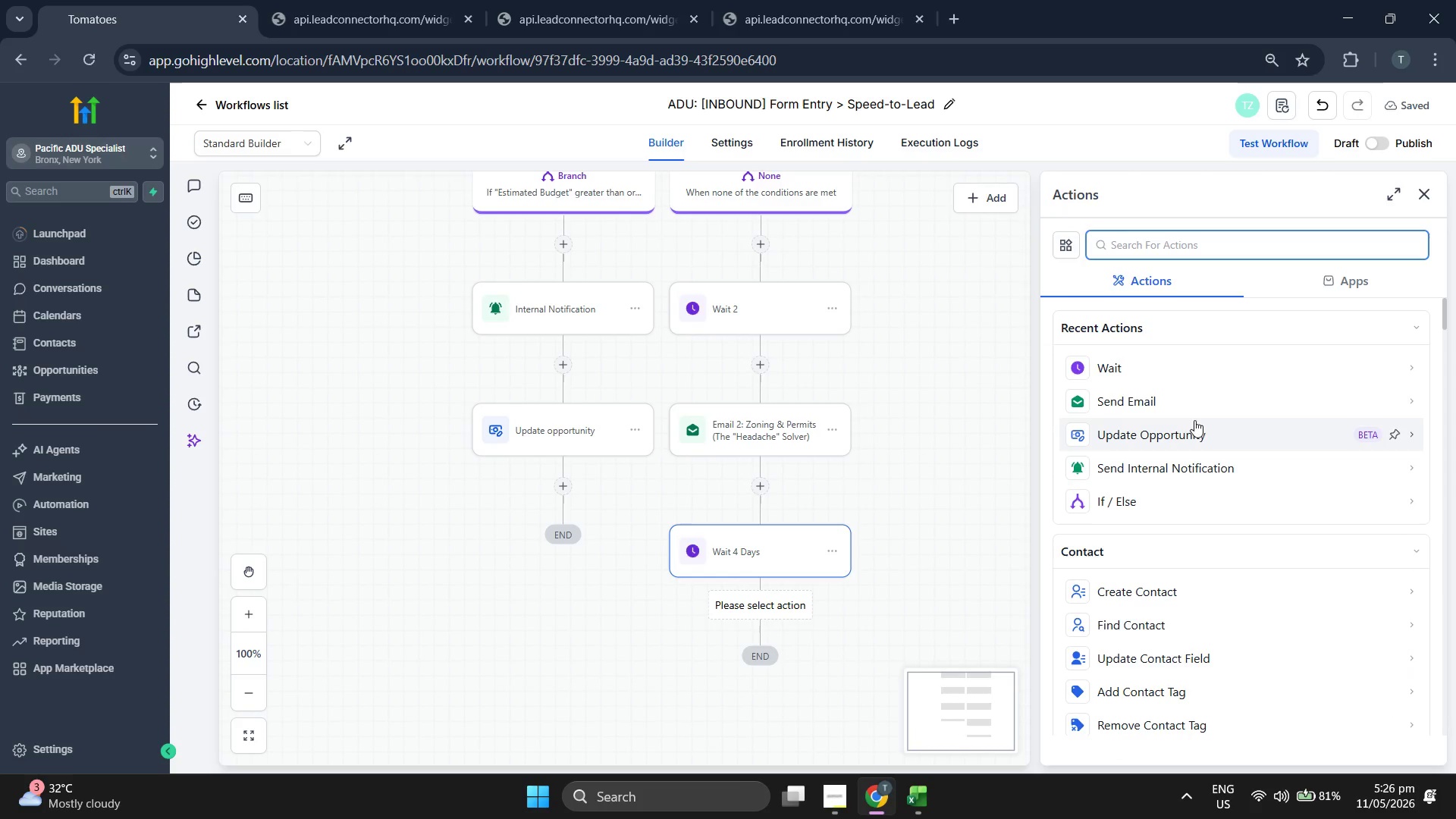 
left_click([1165, 460])
 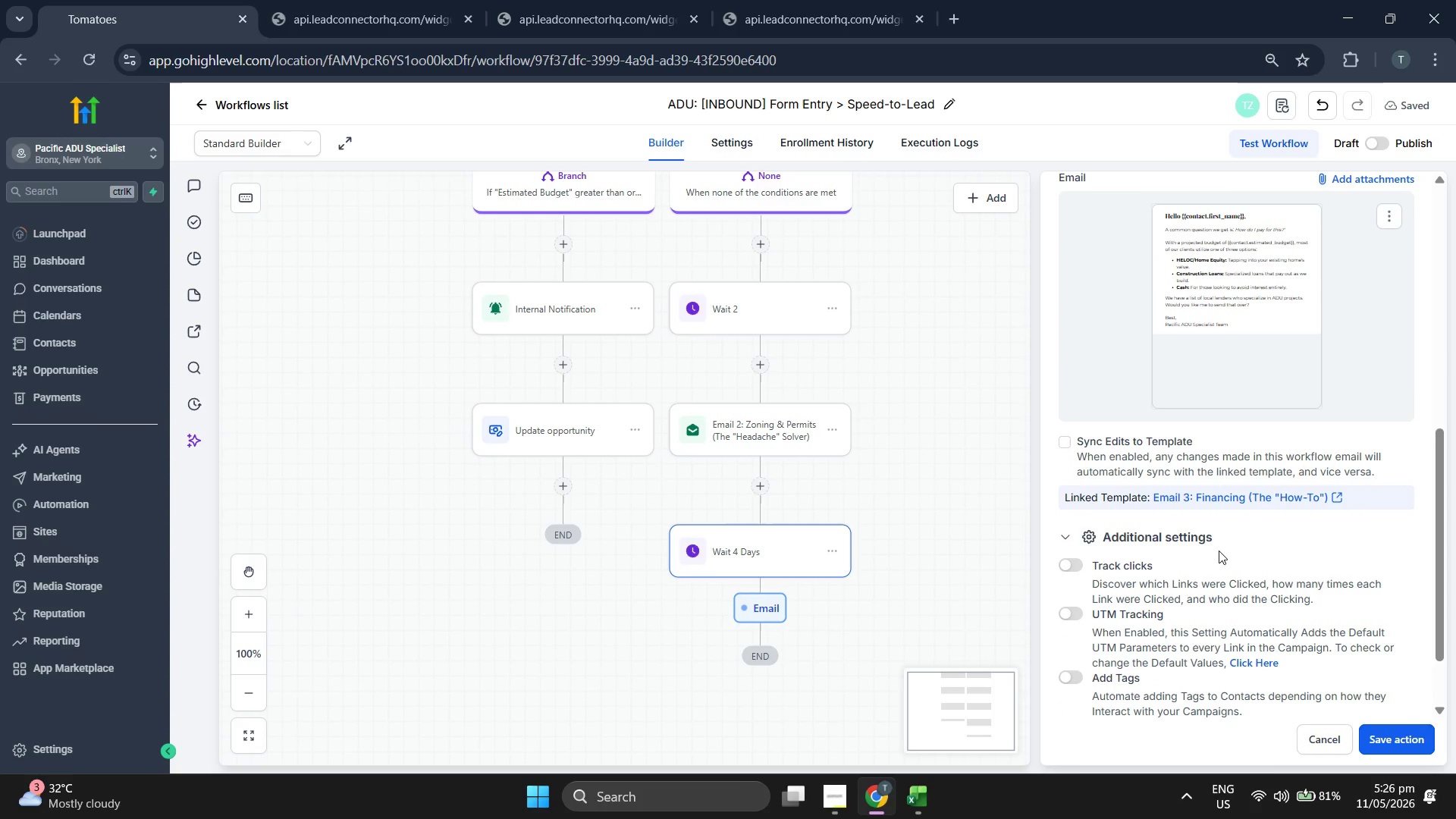 
scroll: coordinate [1179, 436], scroll_direction: down, amount: 8.0
 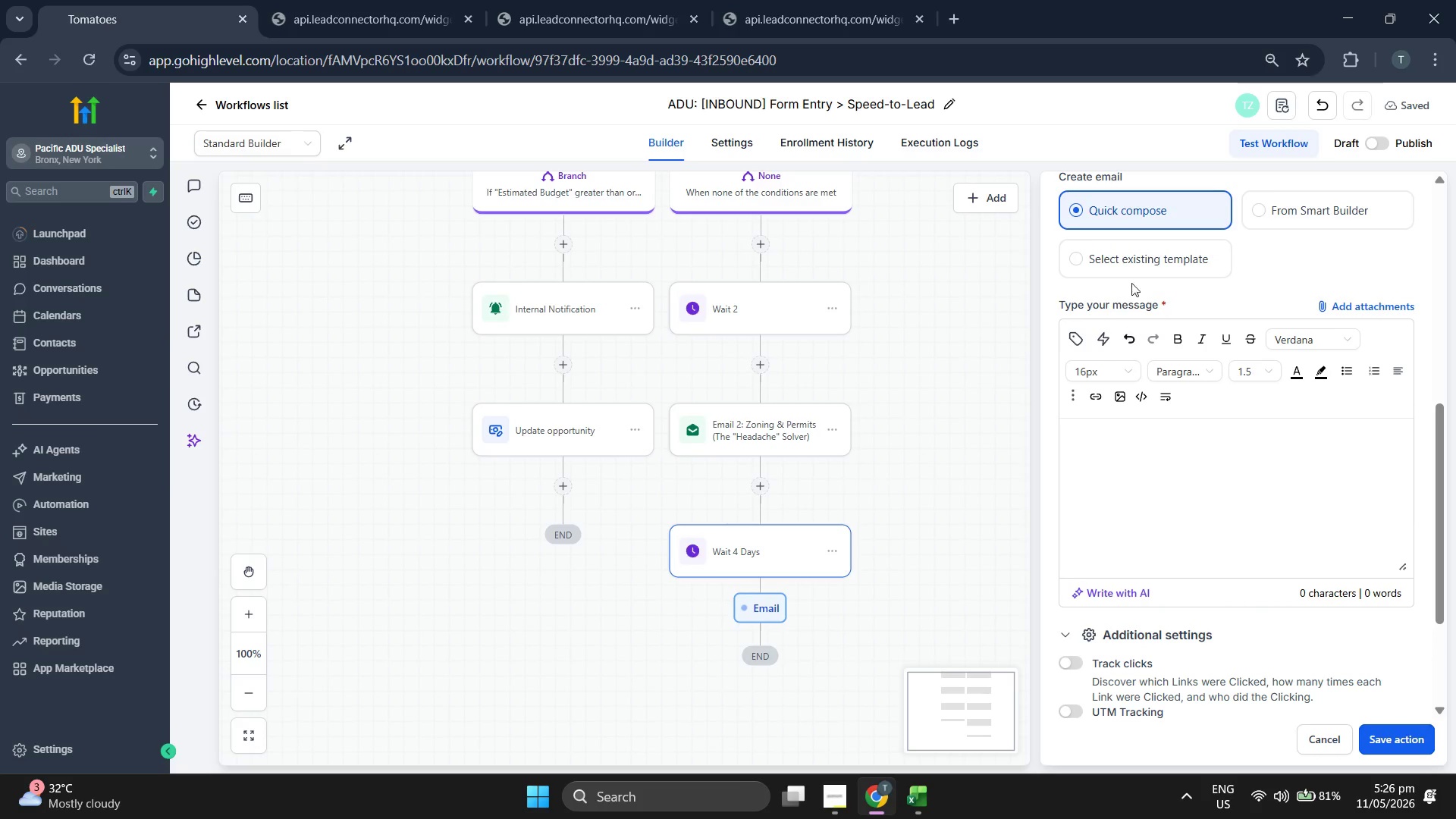 
wait(6.8)
 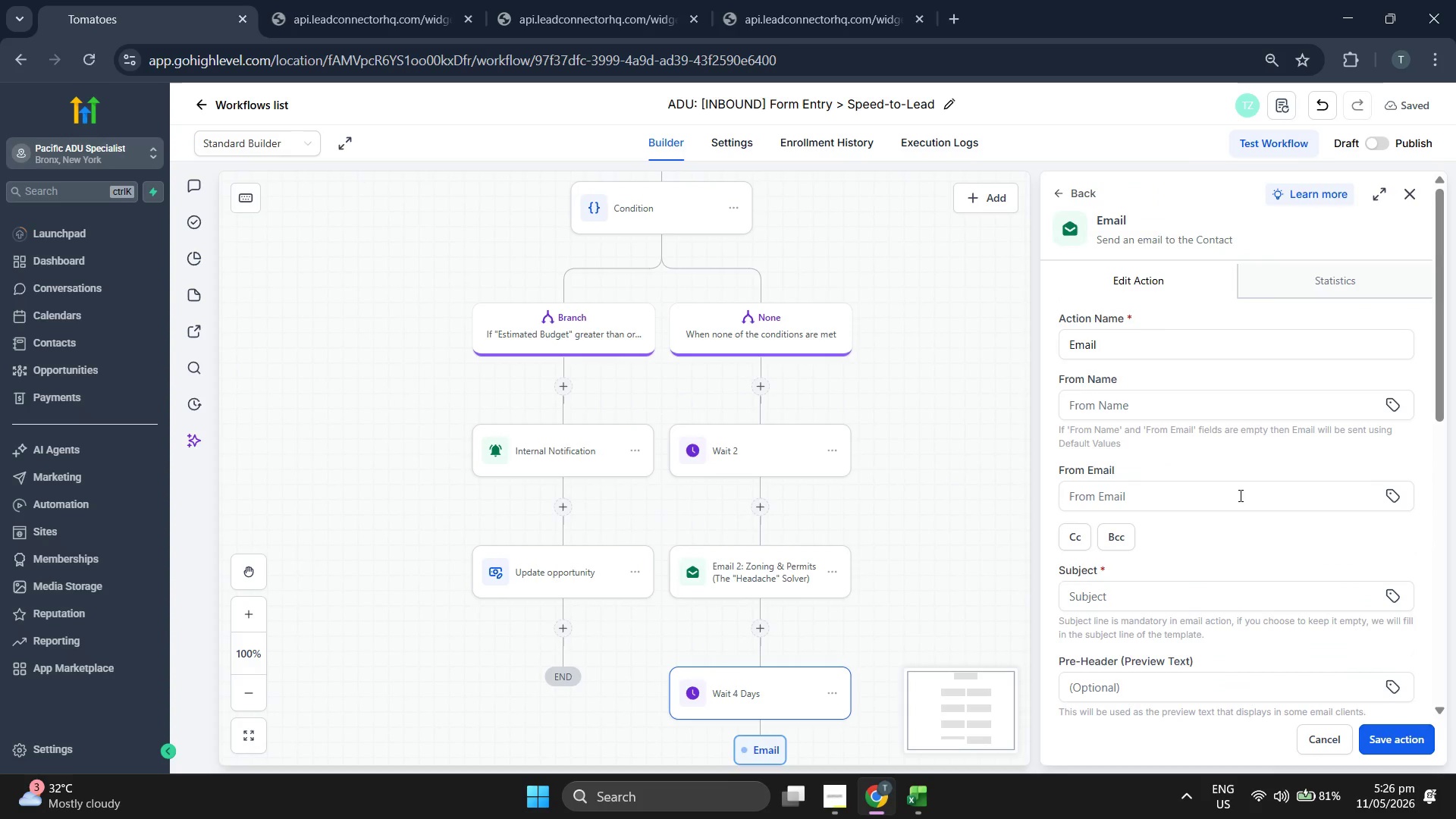 
key(Space)
 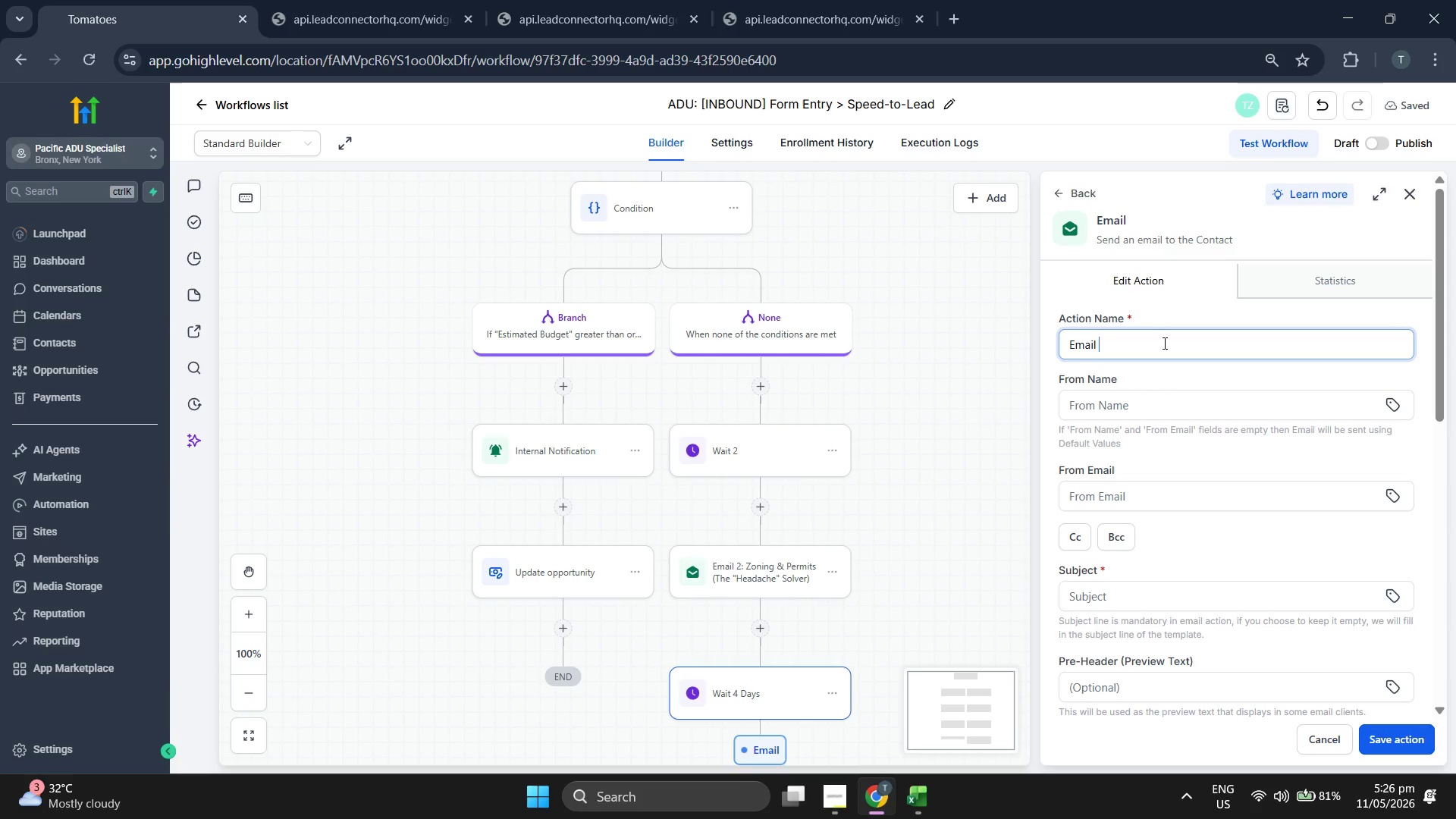 
key(4)
 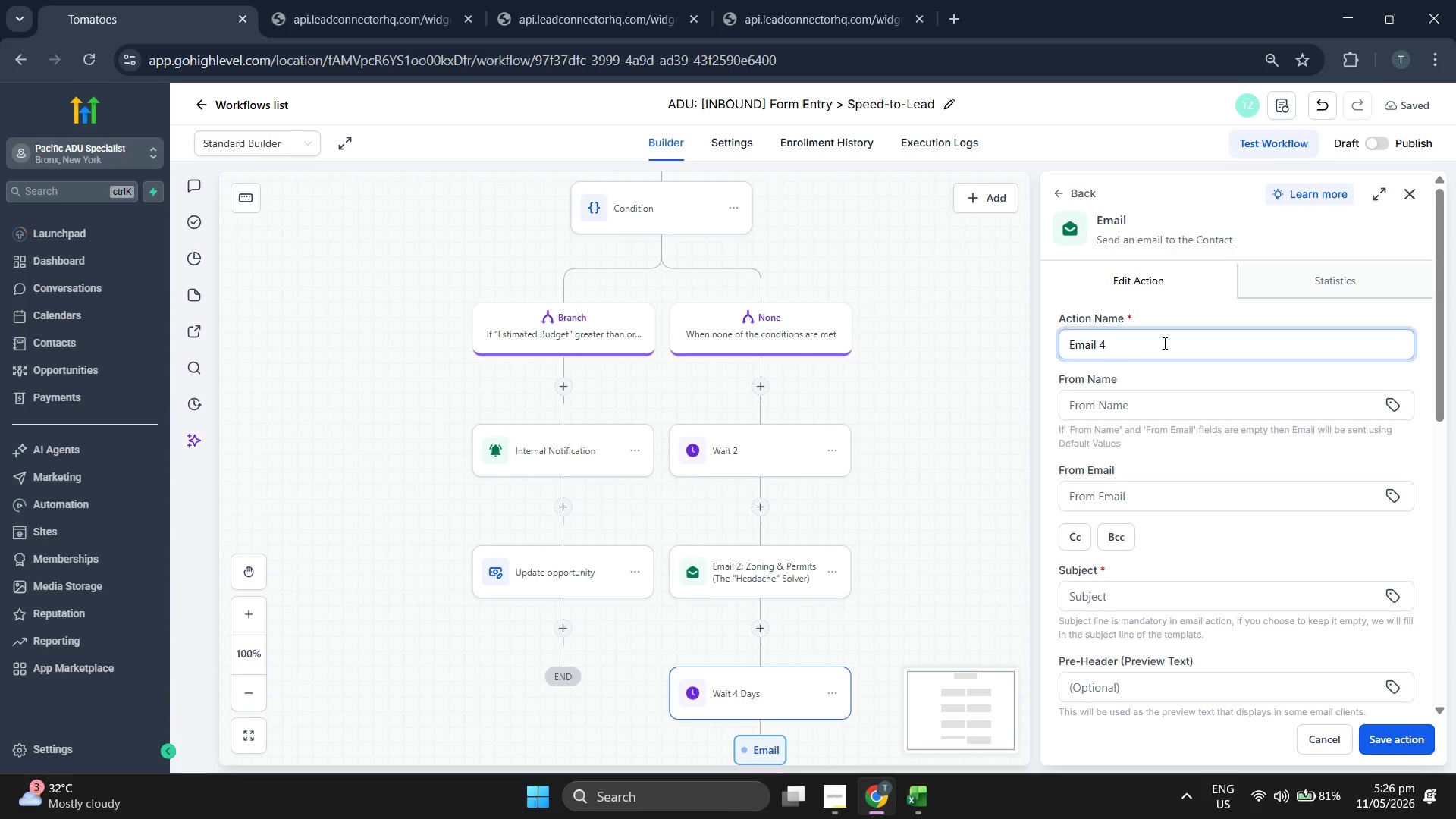 
key(Backspace)
 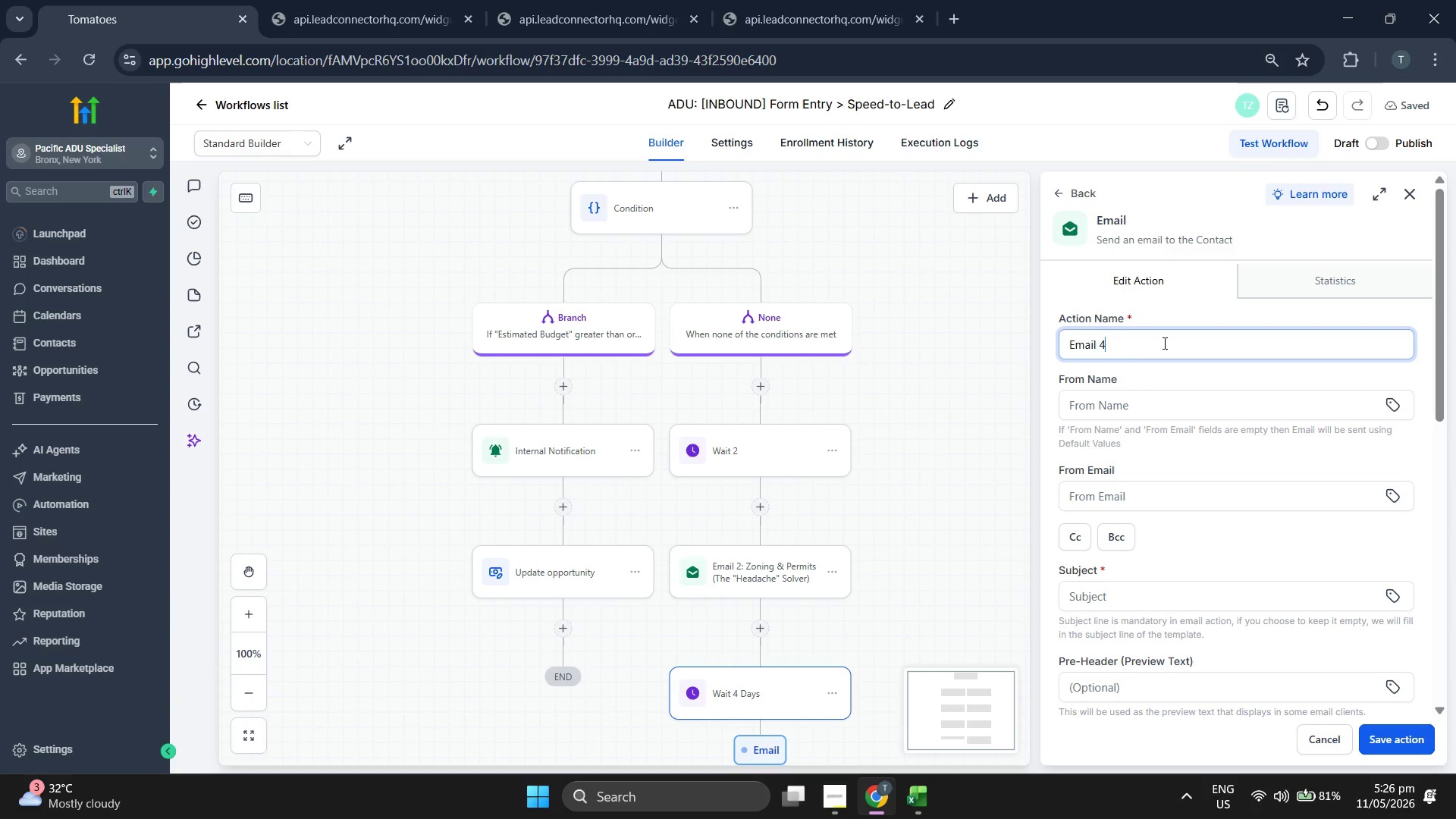 
key(3)
 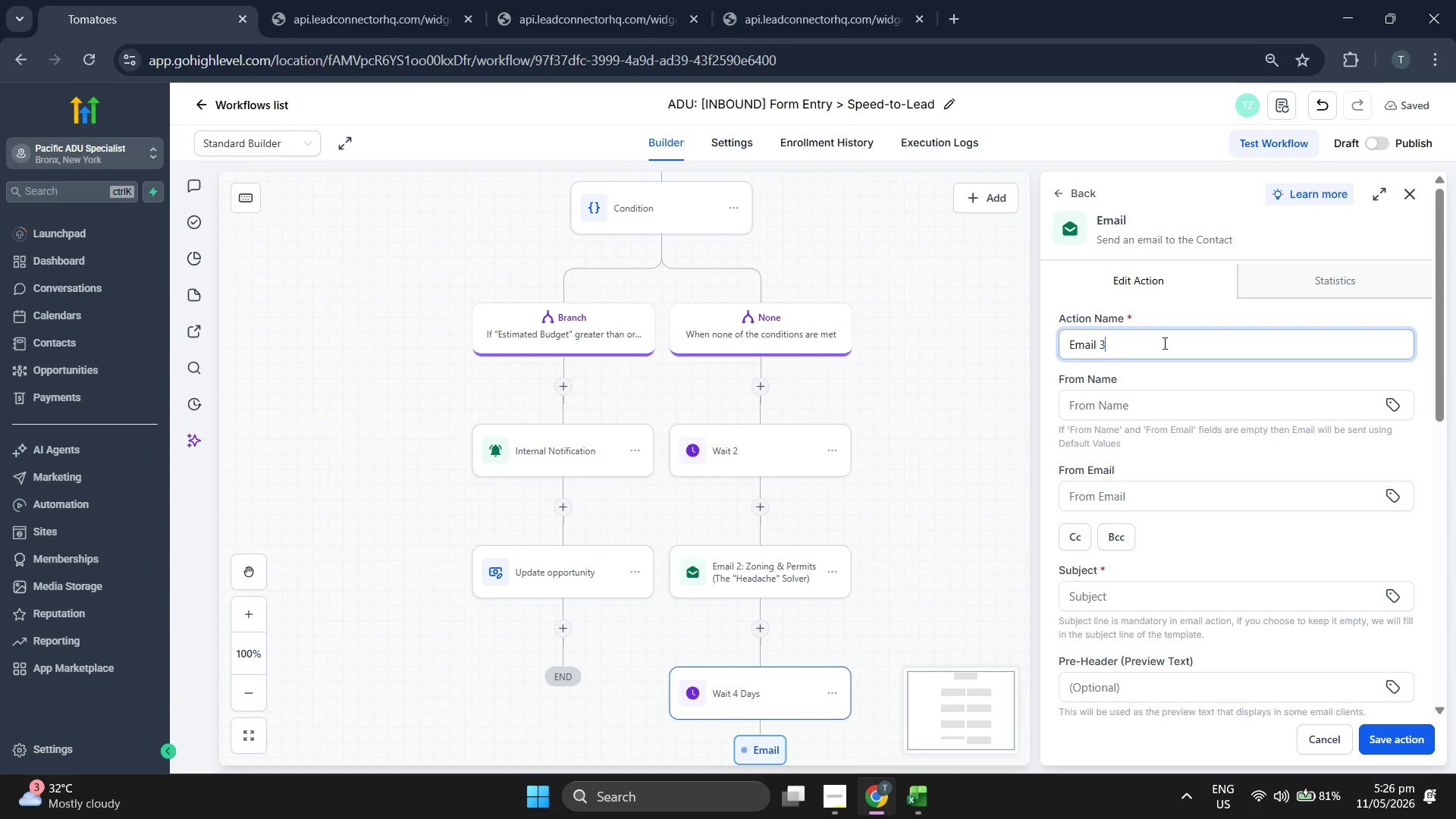 
key(Shift+ShiftRight)
 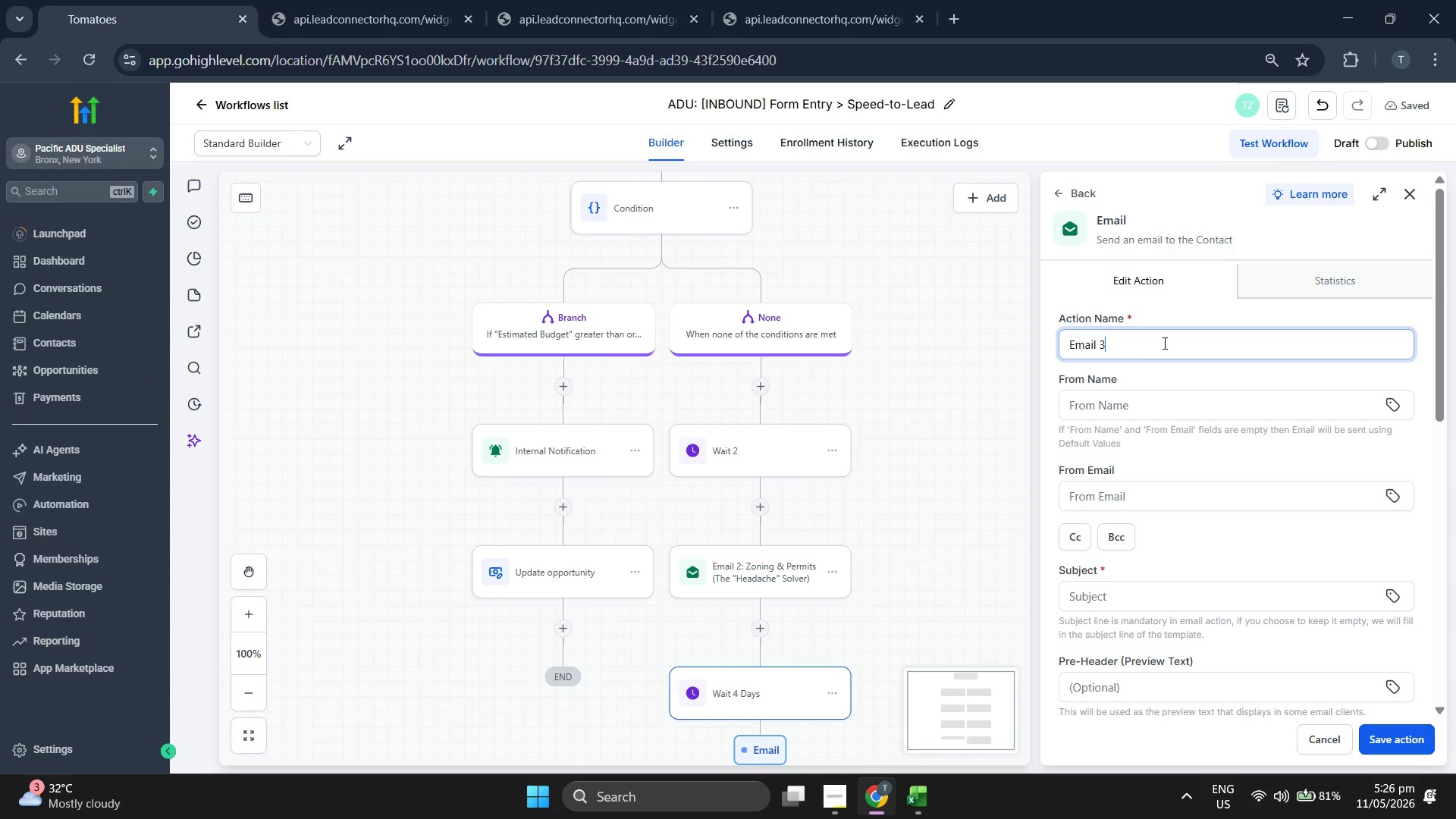 
key(Shift+Semicolon)
 